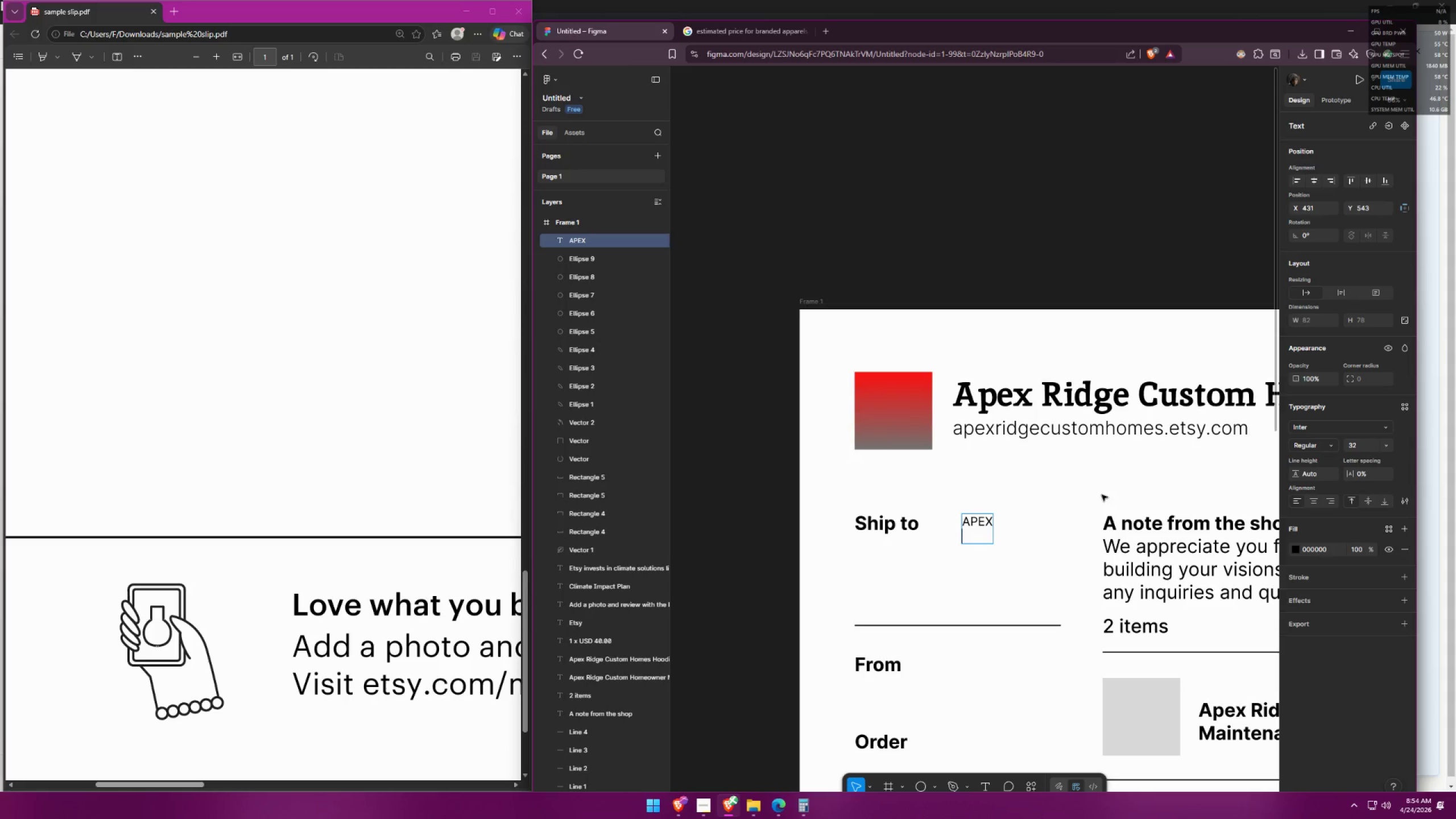 
key(Backspace)
 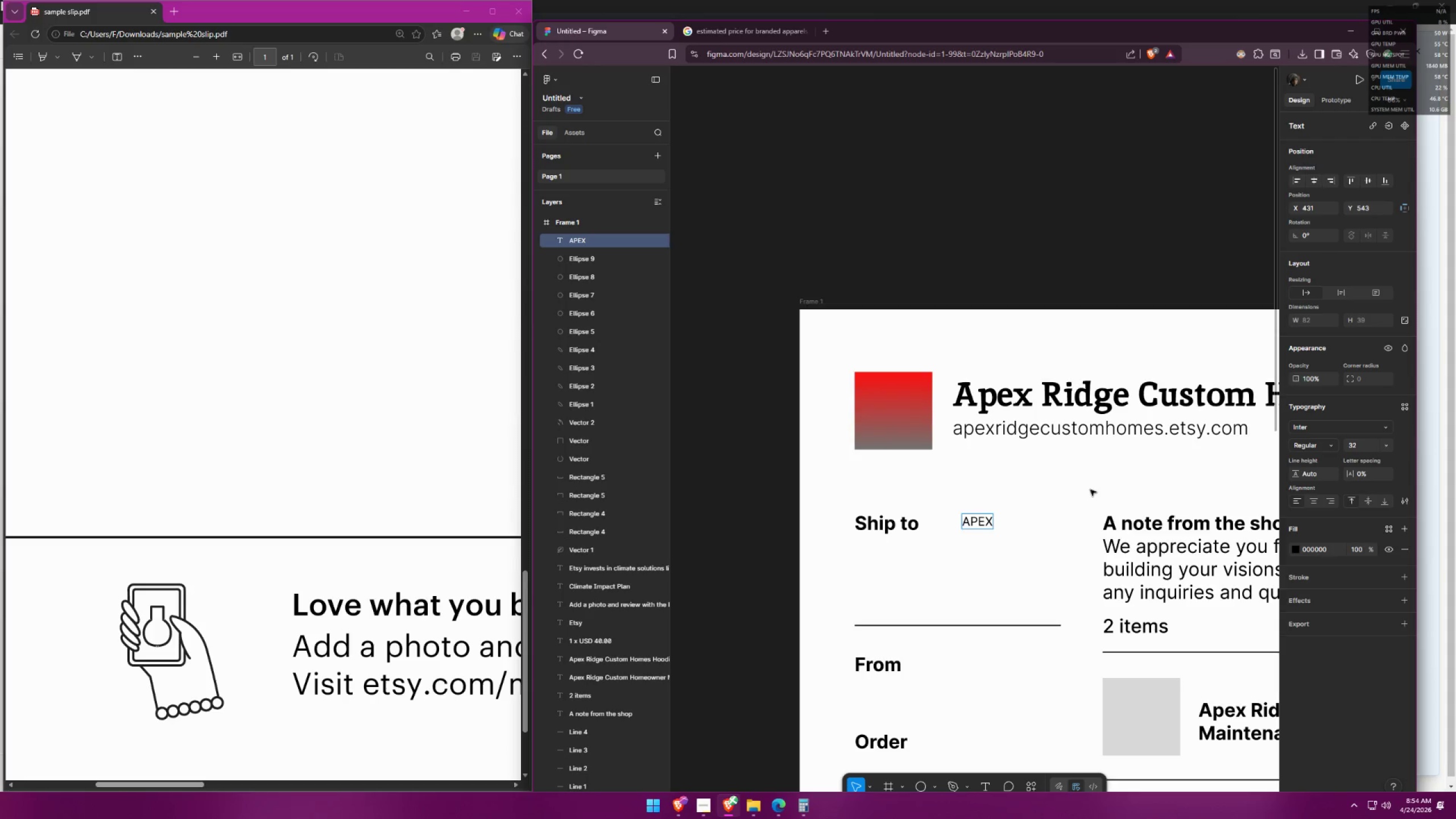 
left_click([1090, 490])
 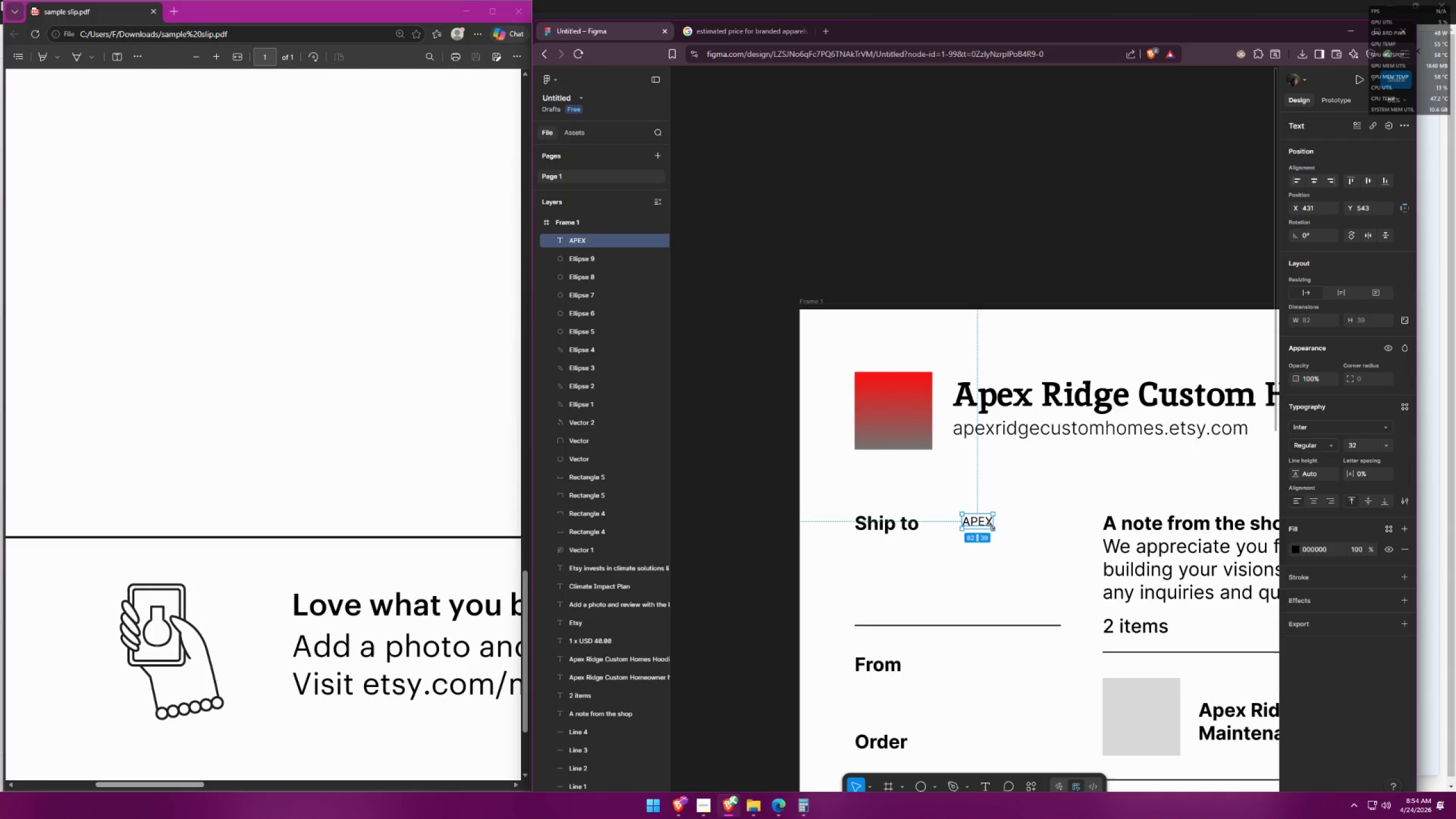 
double_click([987, 522])
 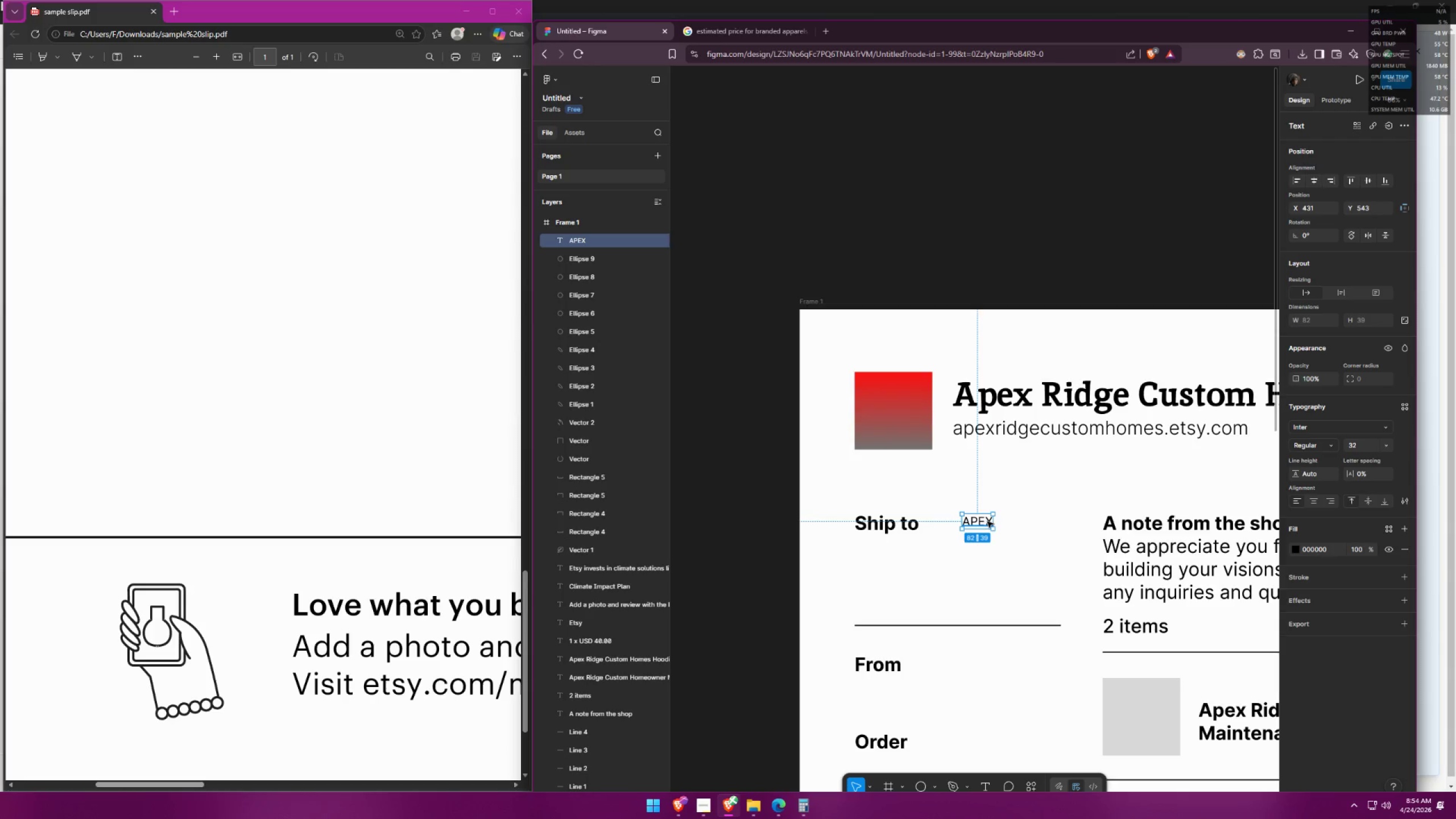 
double_click([987, 522])
 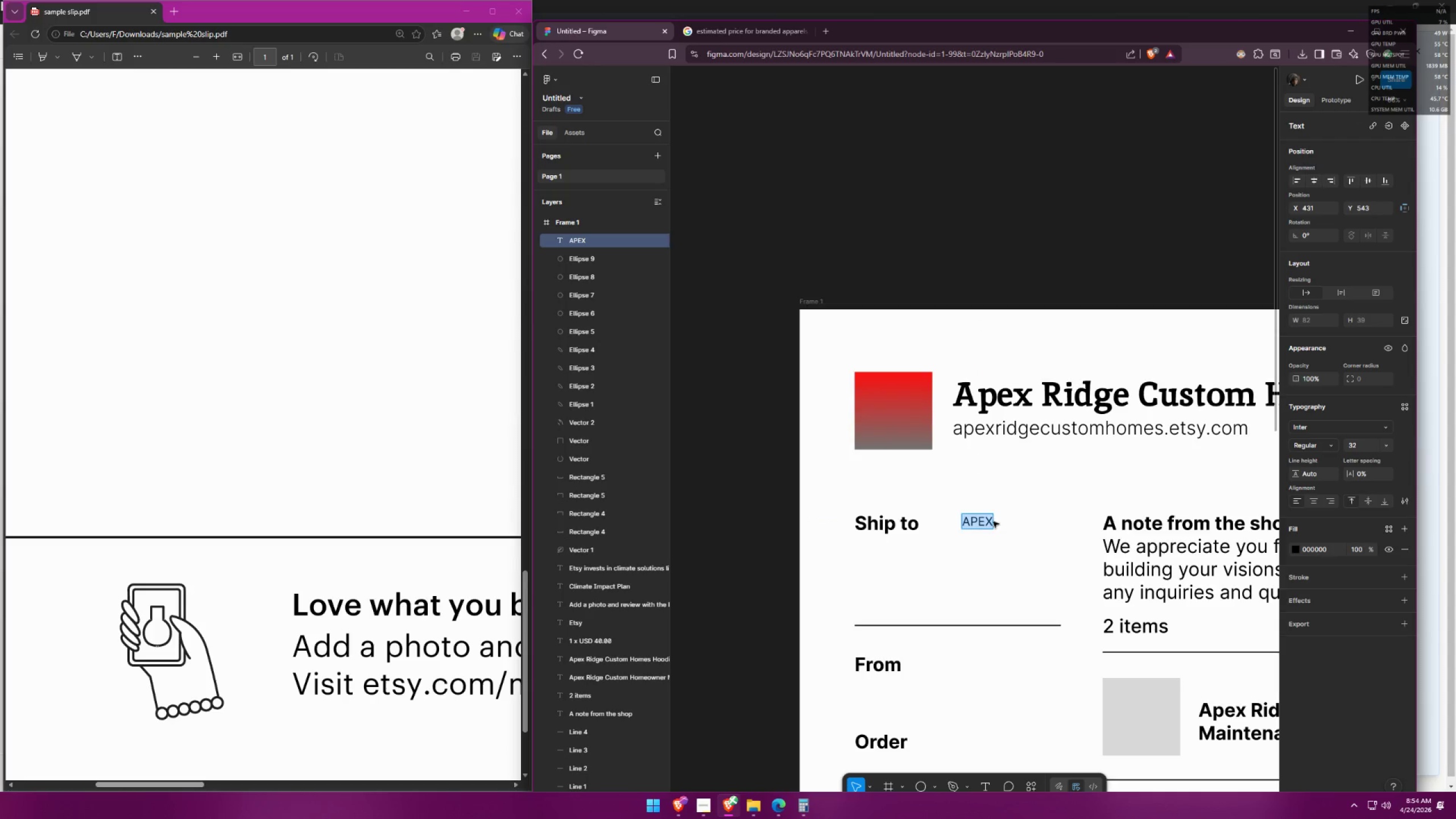 
double_click([984, 524])
 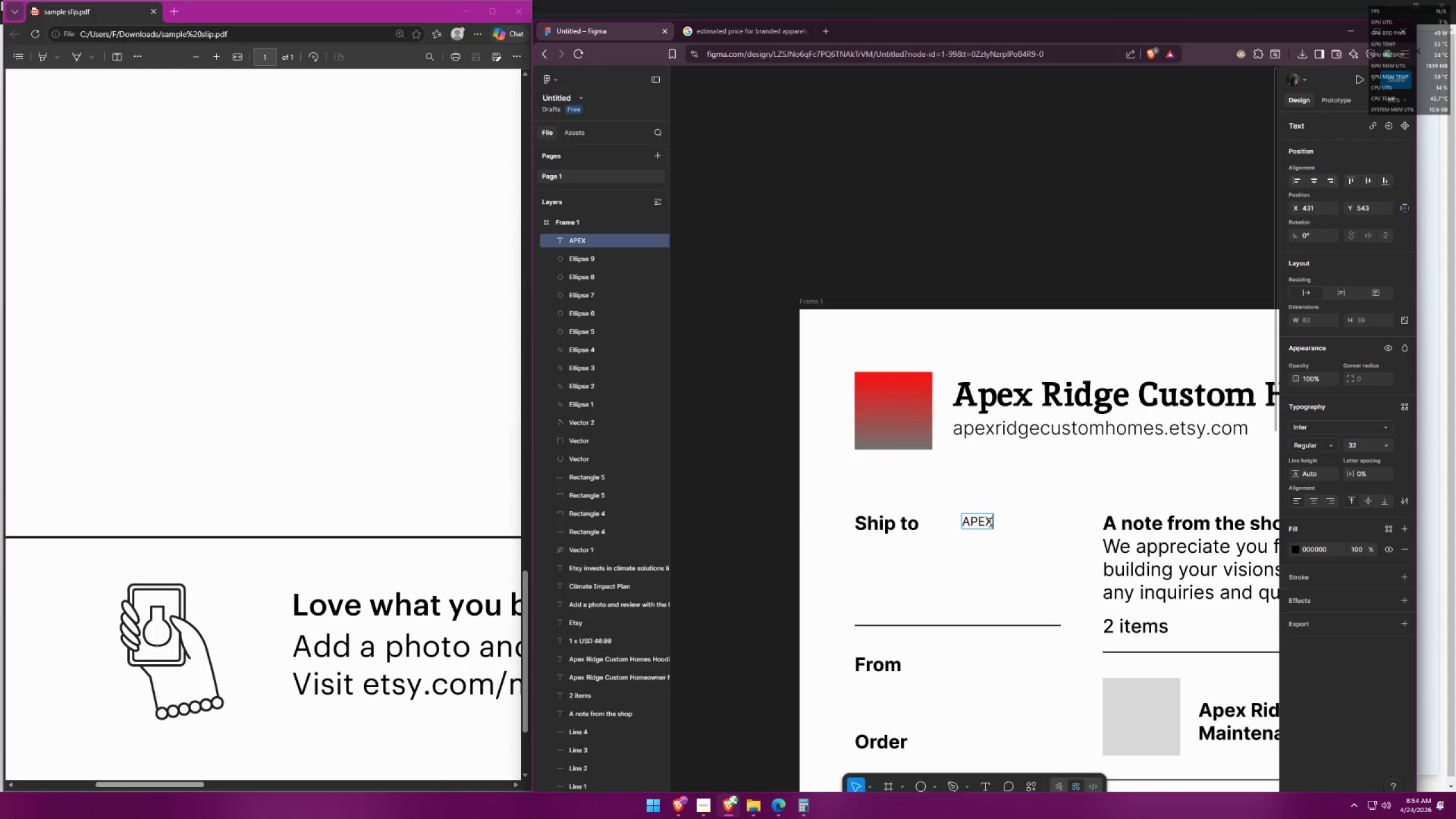 
key(Shift+Enter)
 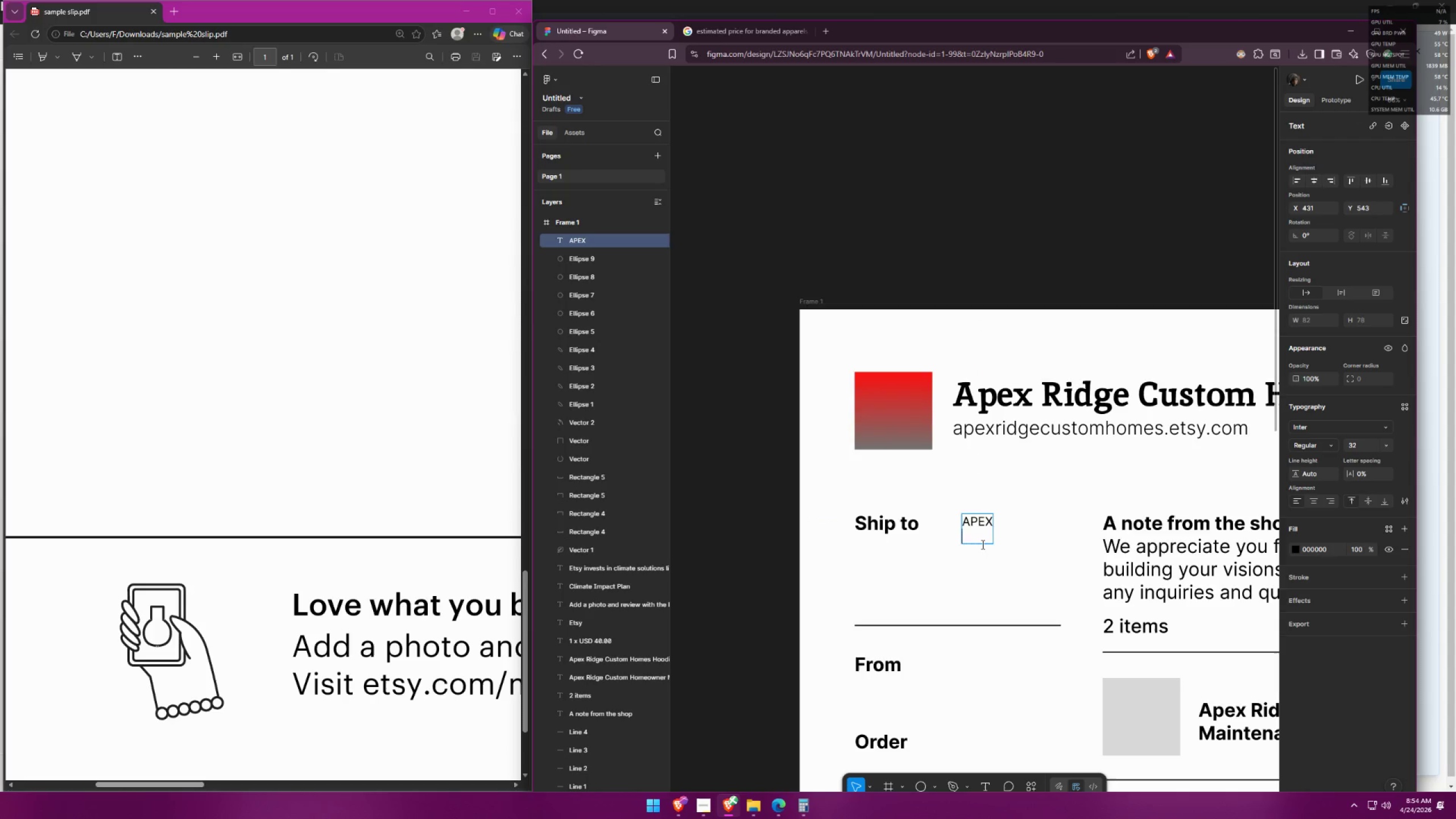 
type(RIDGE)
 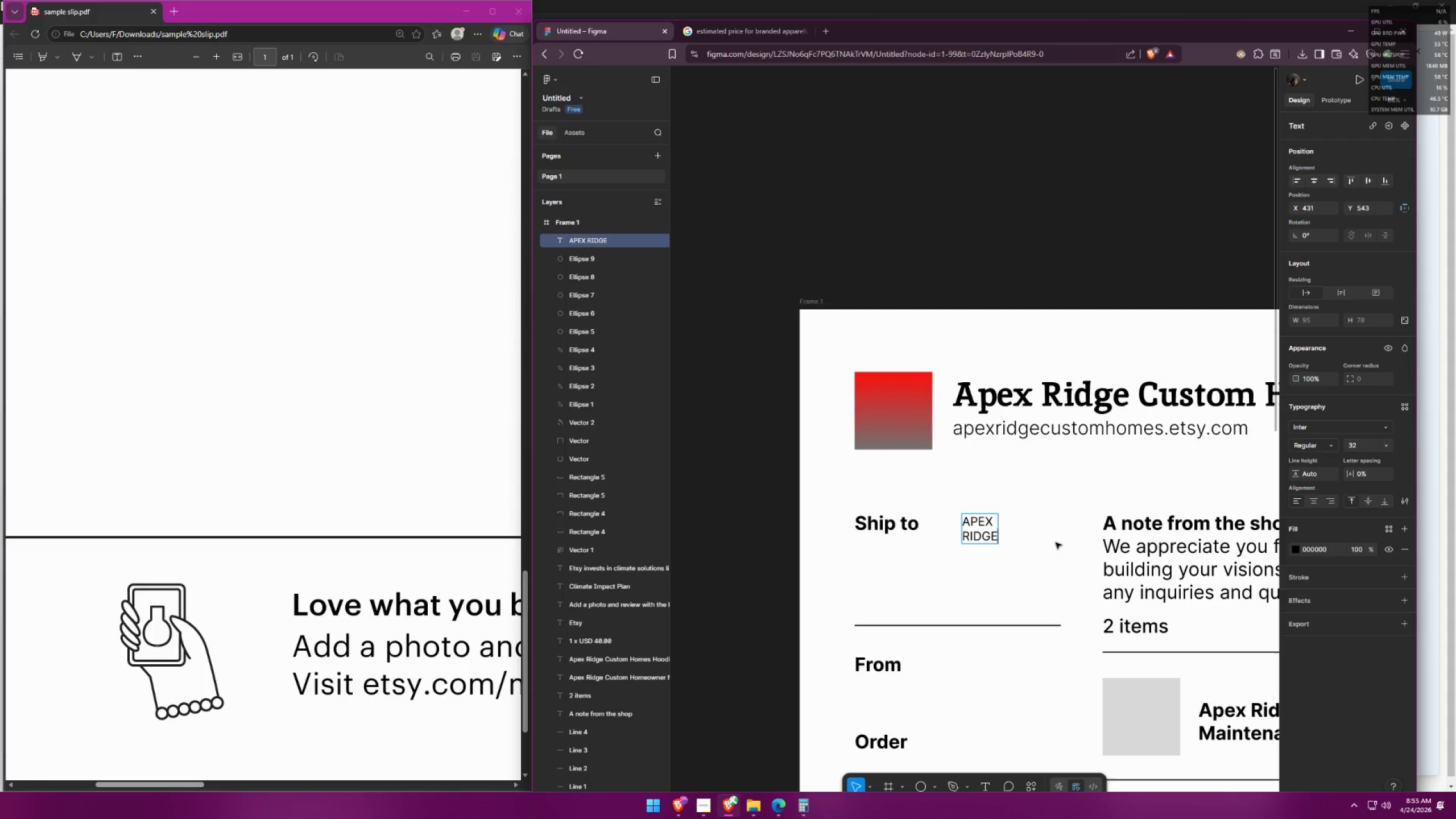 
double_click([983, 530])
 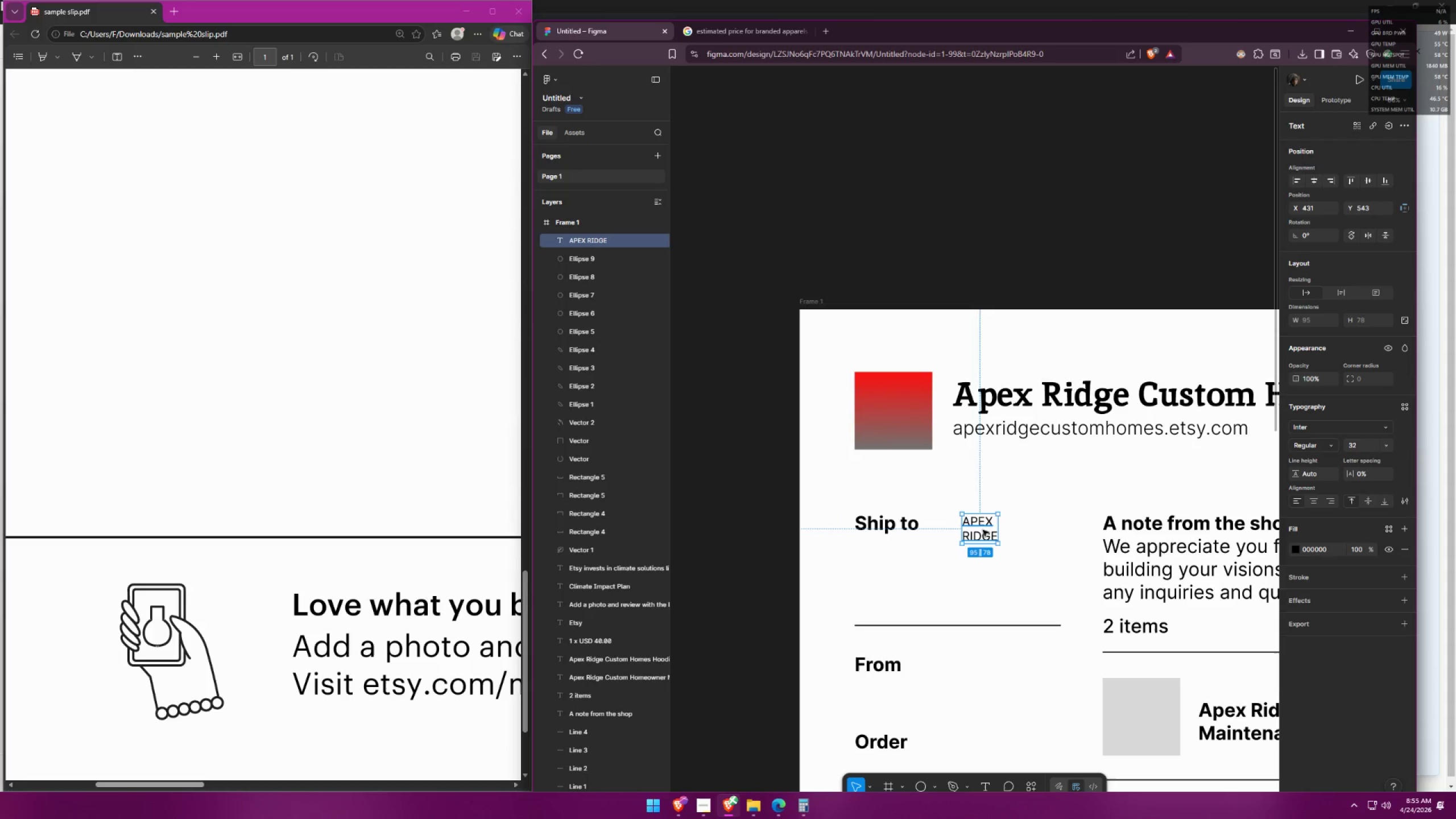 
triple_click([983, 530])
 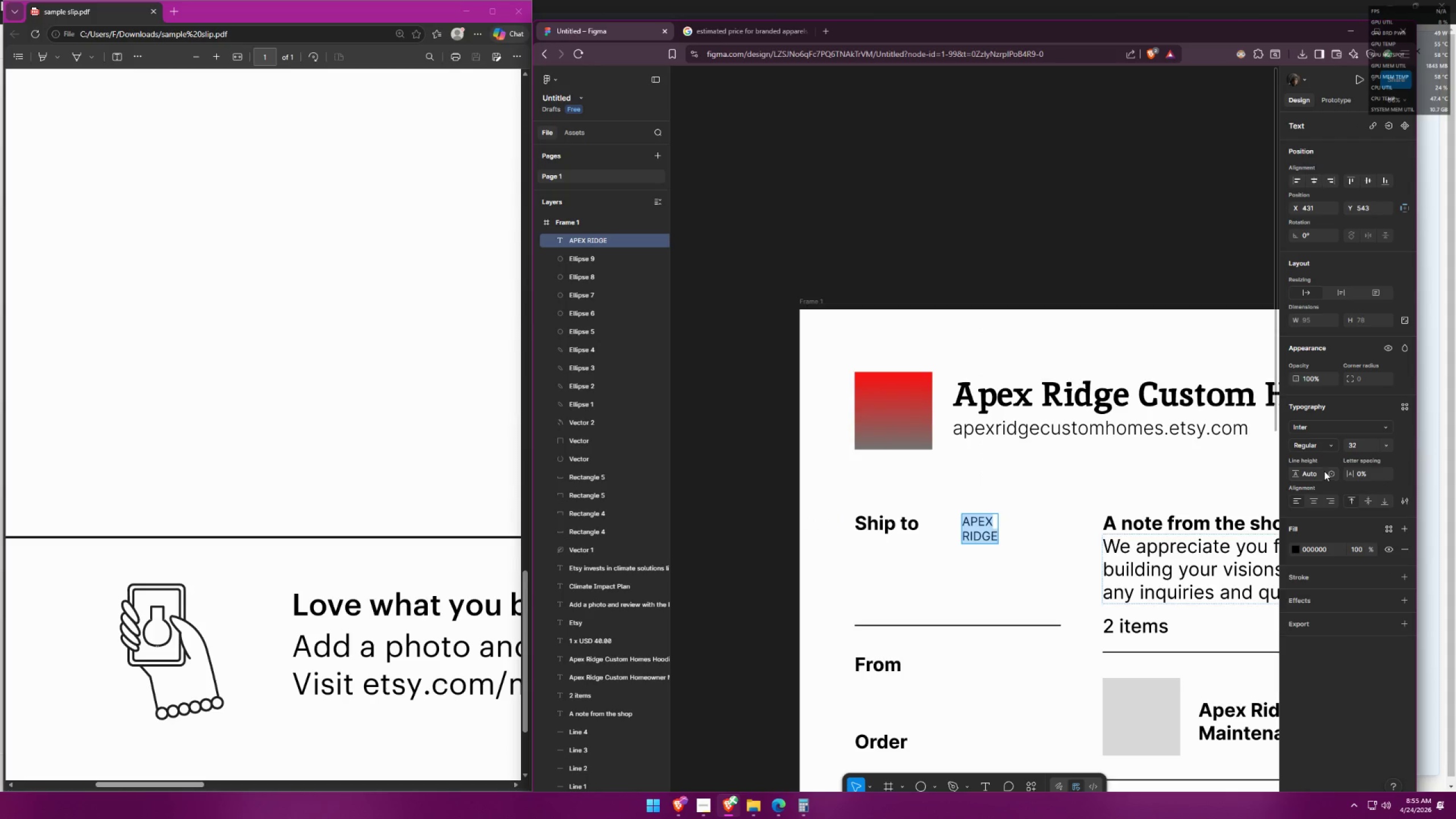 
left_click([1322, 446])
 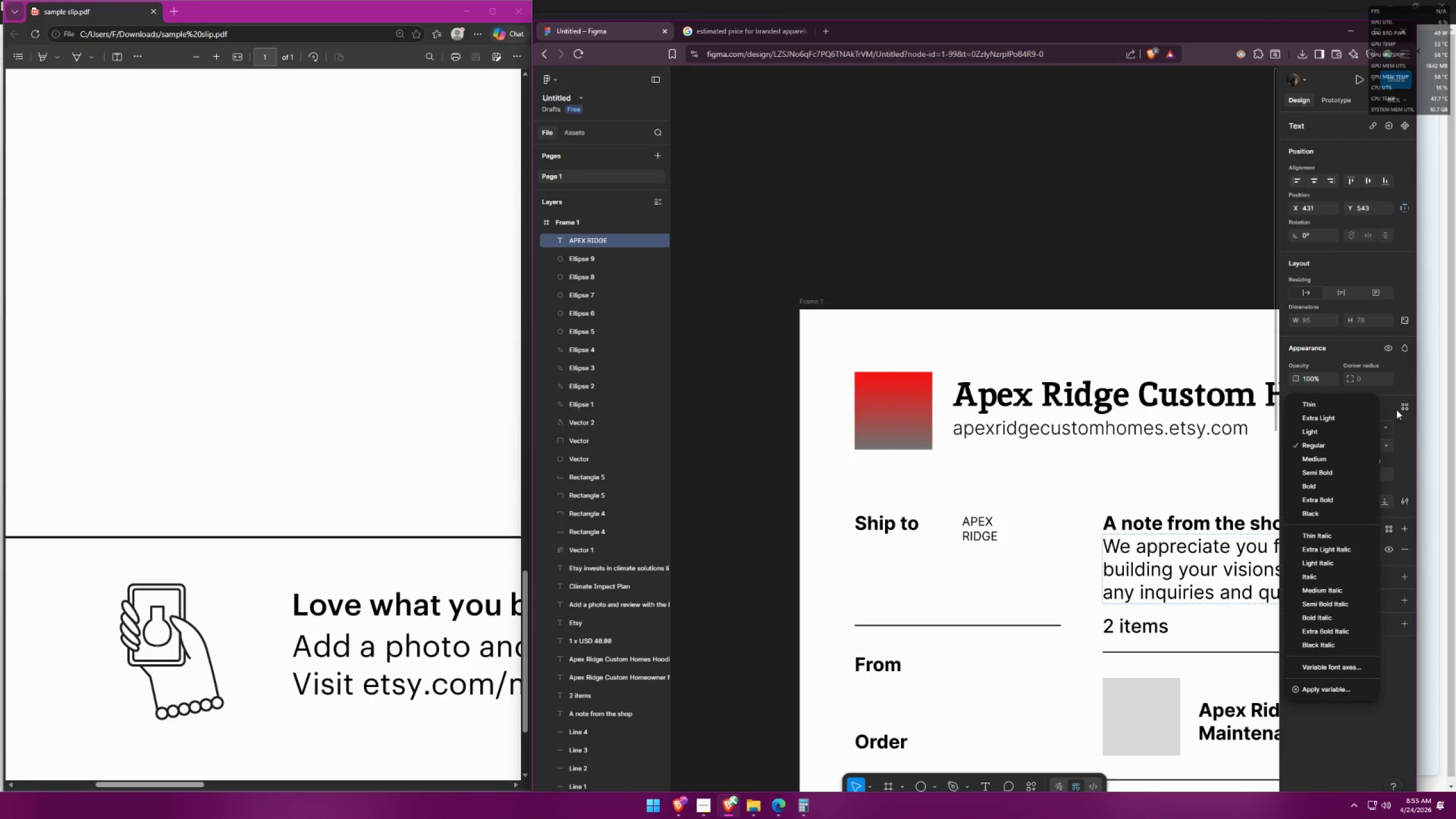 
double_click([1321, 429])
 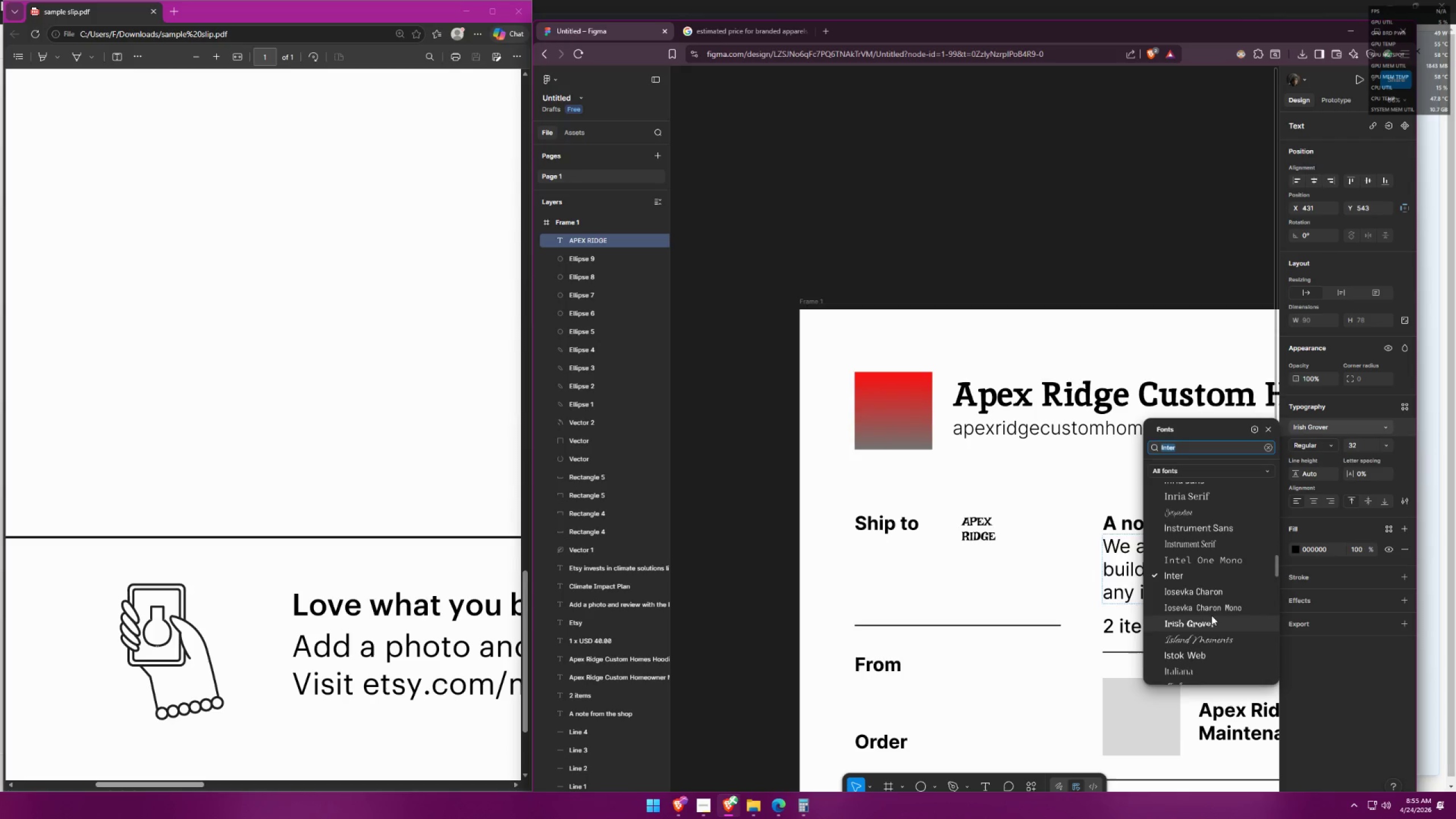 
wait(5.72)
 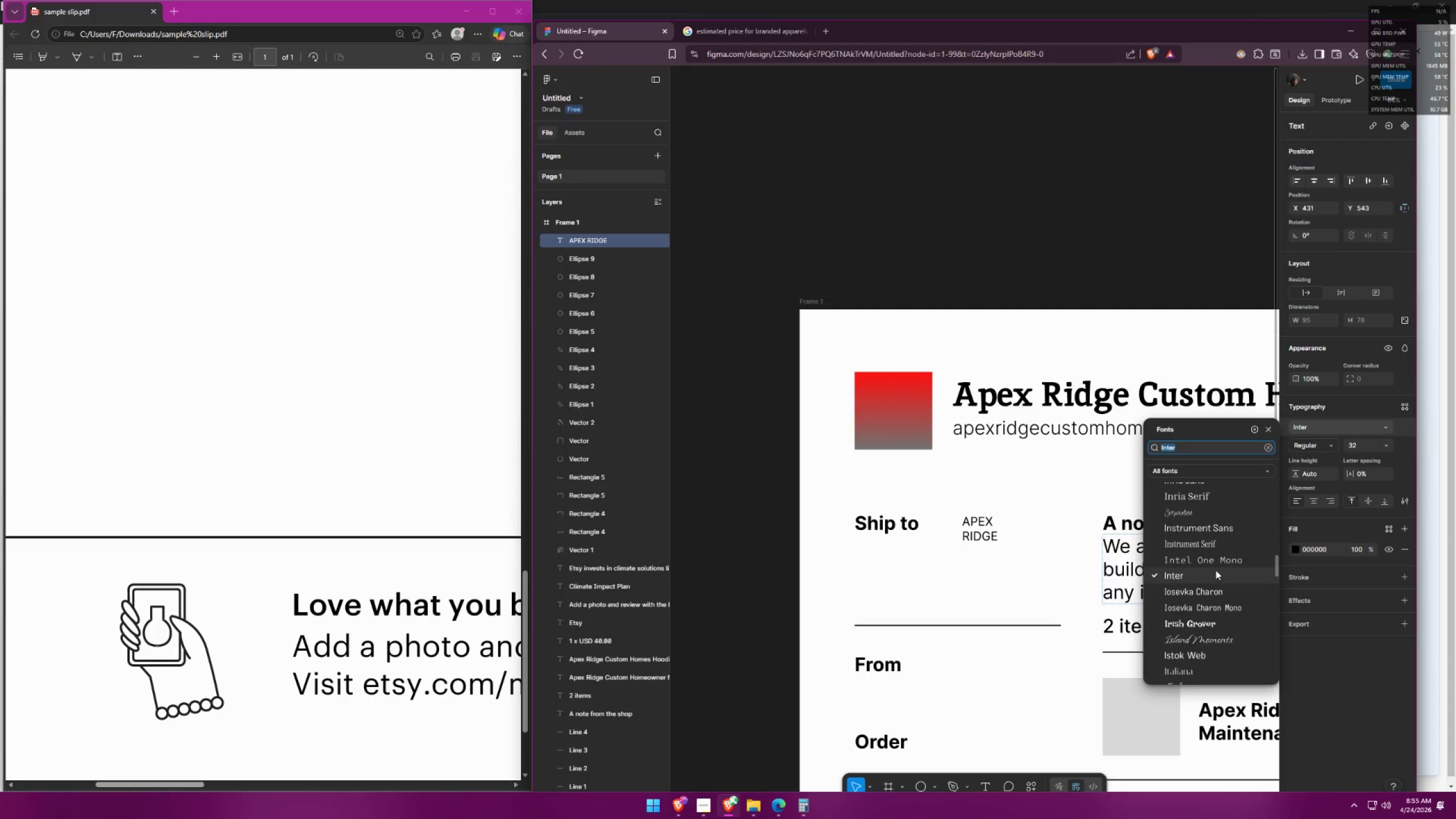 
scroll: coordinate [1209, 634], scroll_direction: down, amount: 4.0
 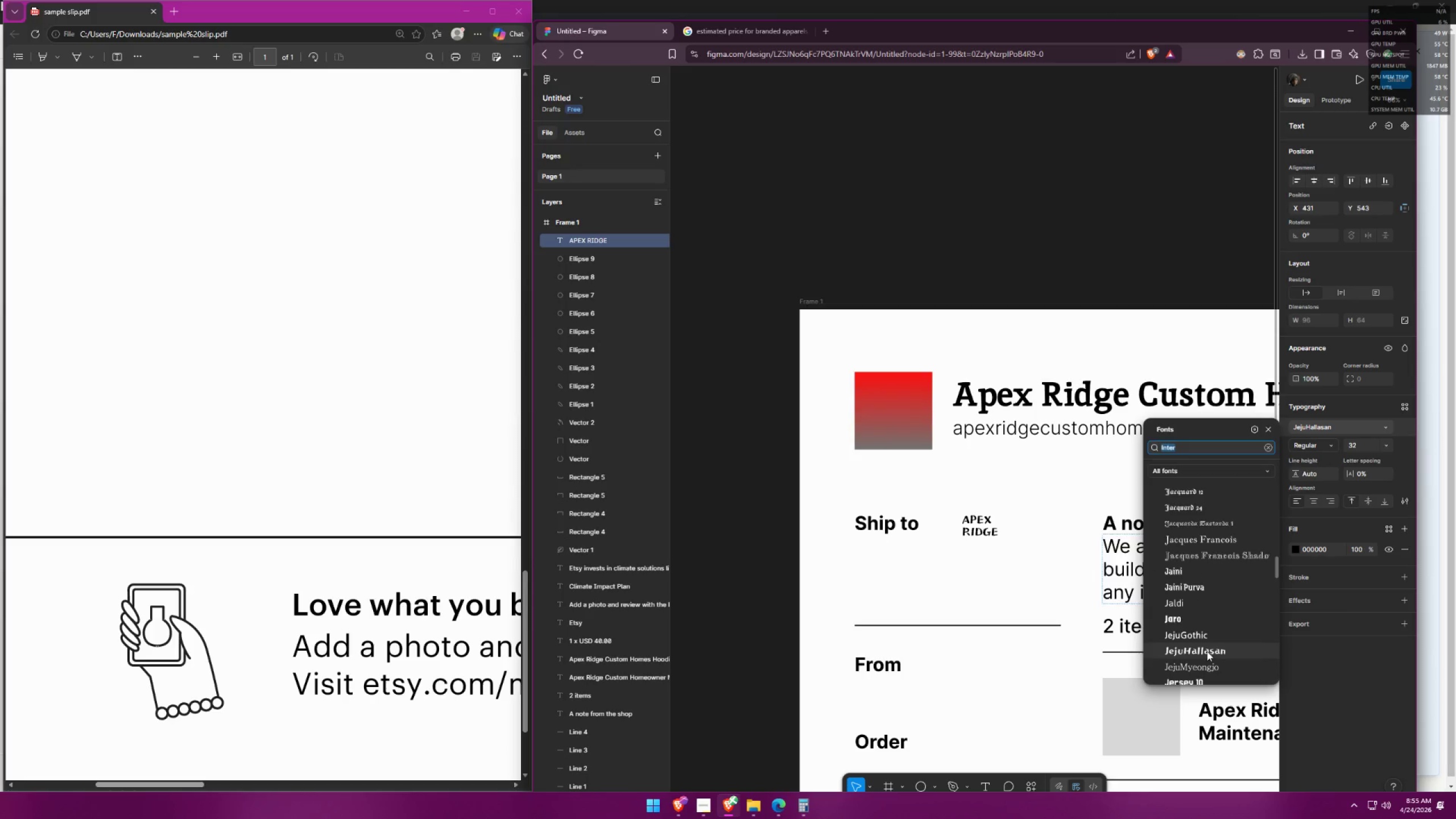 
left_click([1207, 651])
 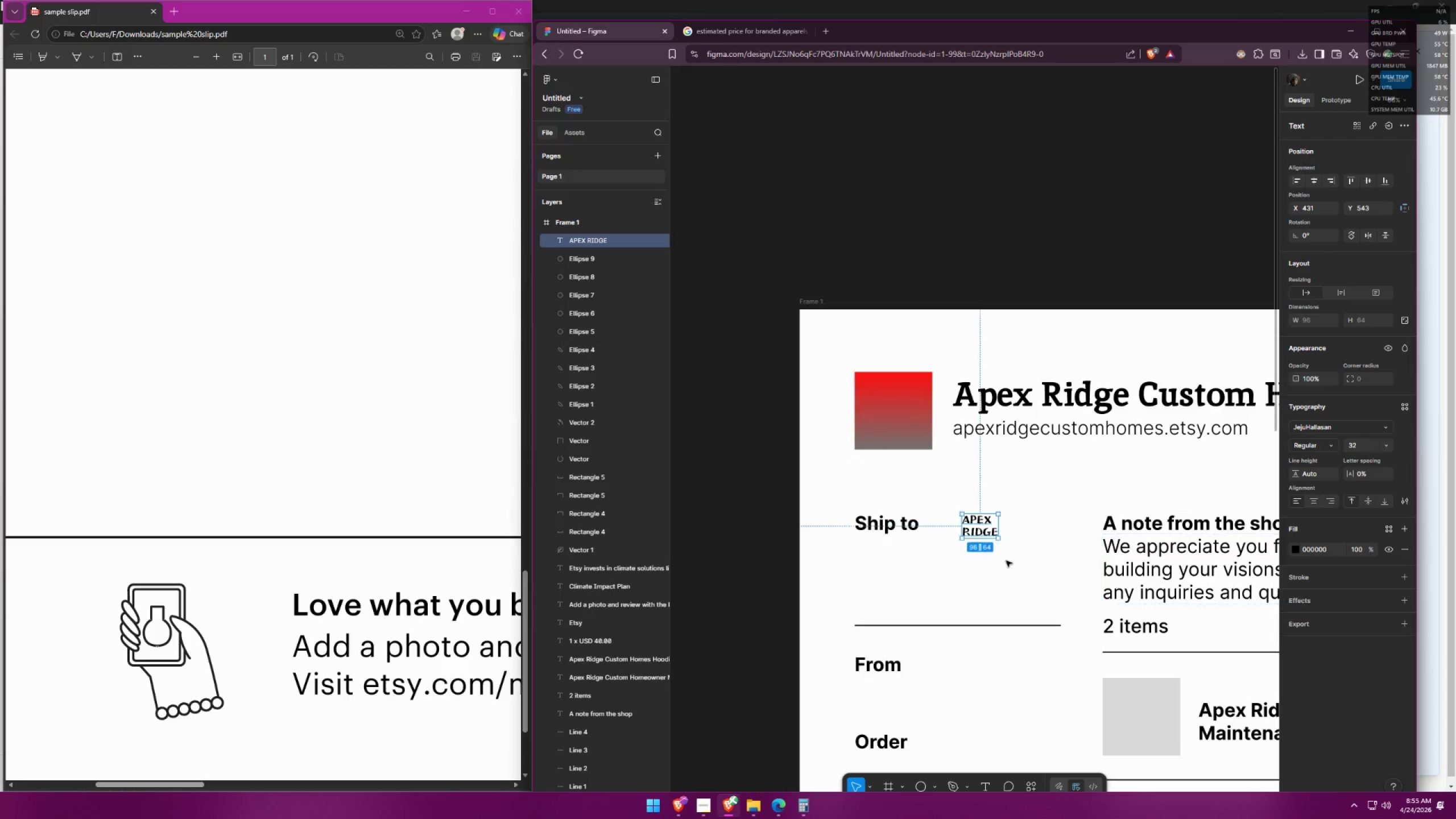 
double_click([982, 526])
 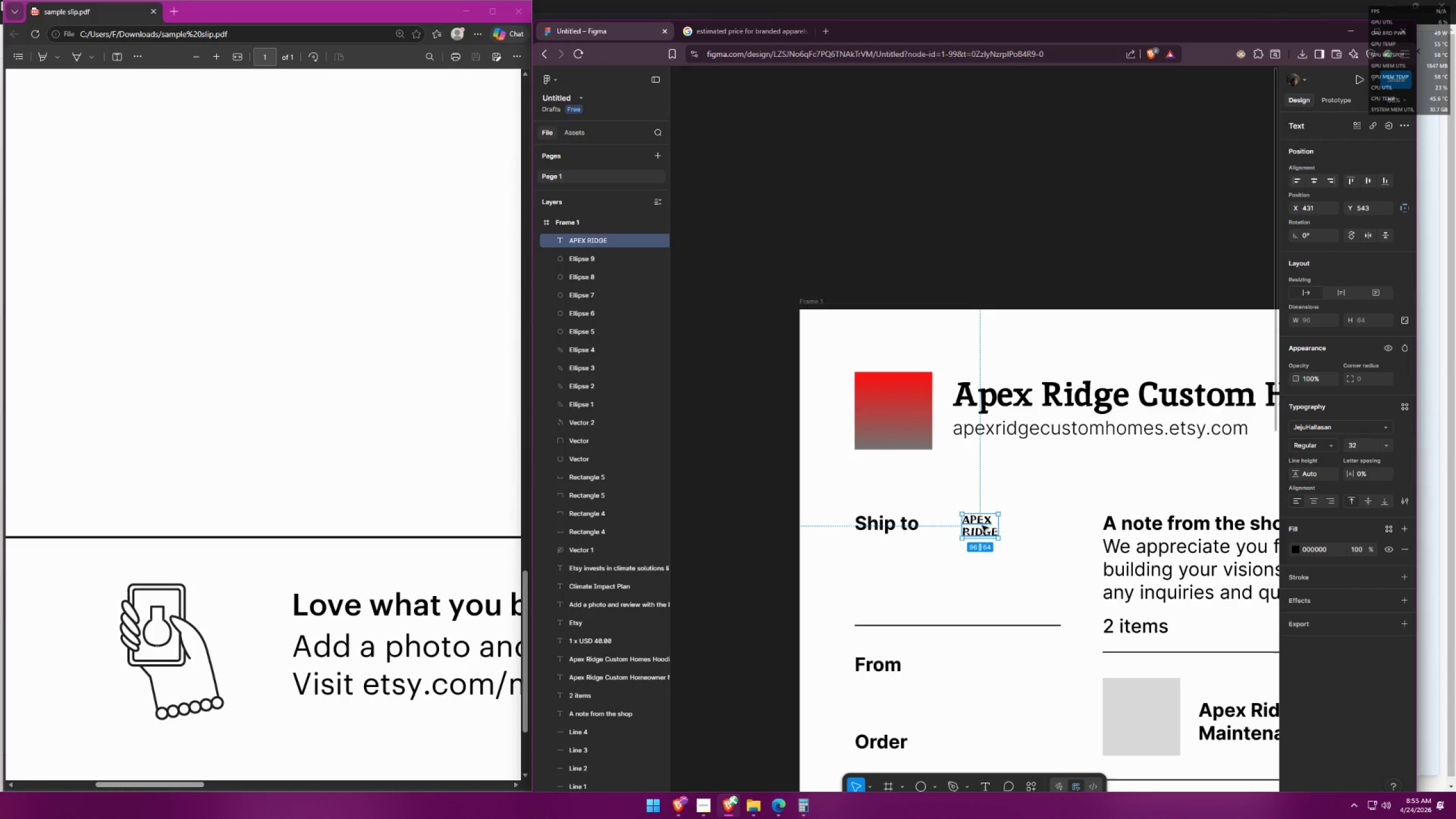 
triple_click([982, 526])
 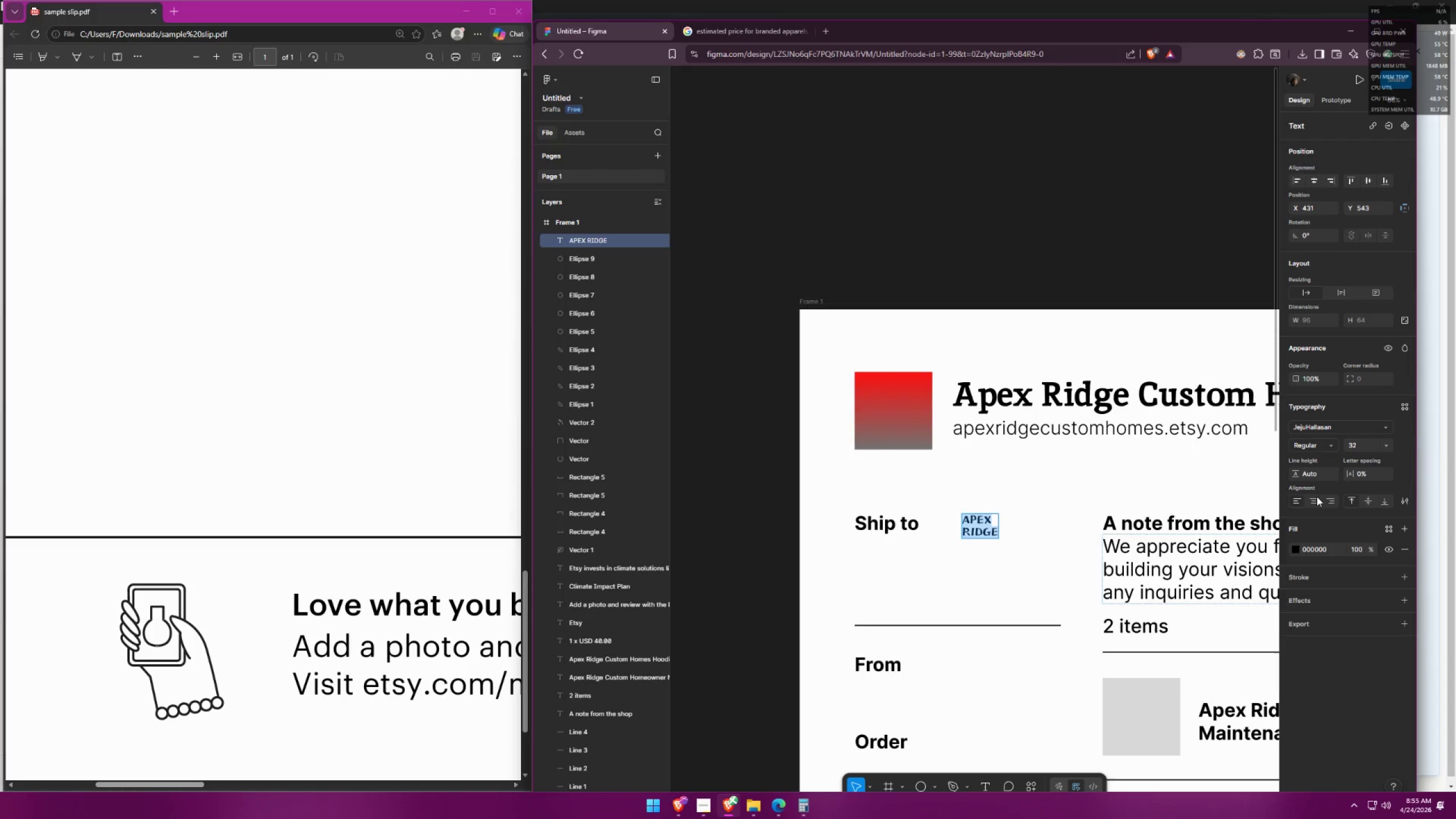 
double_click([1023, 488])
 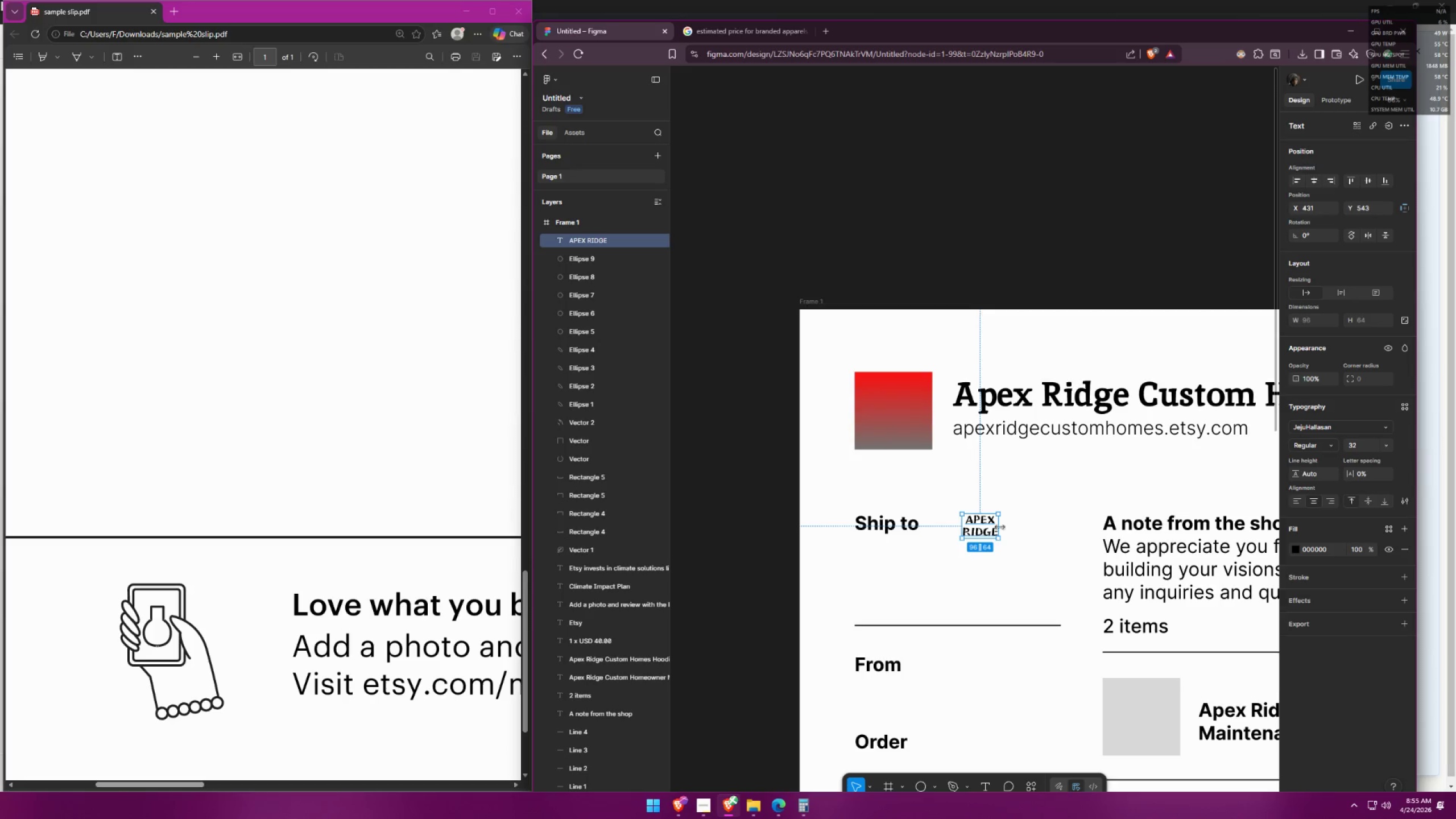 
double_click([985, 530])
 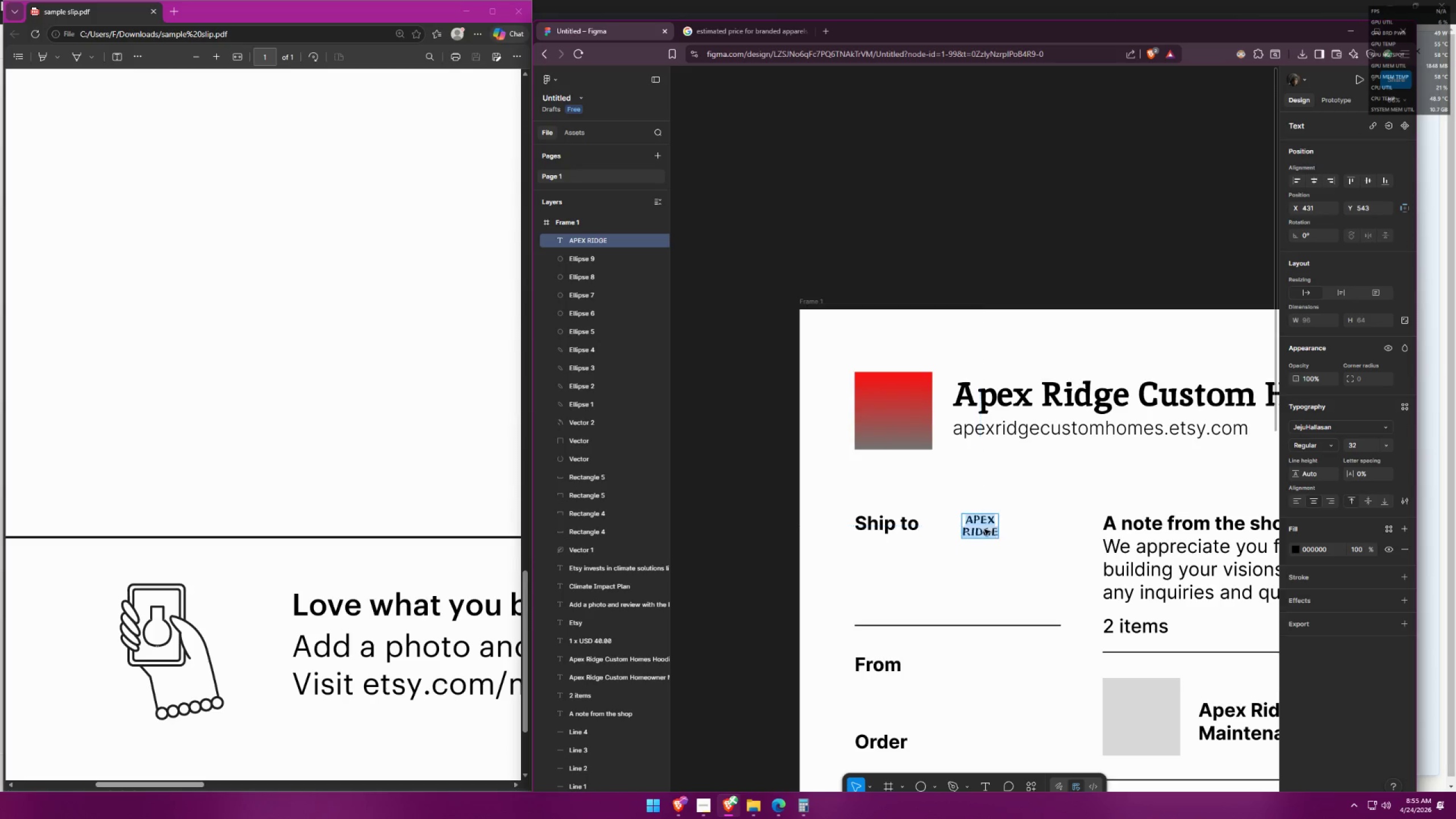 
triple_click([985, 530])
 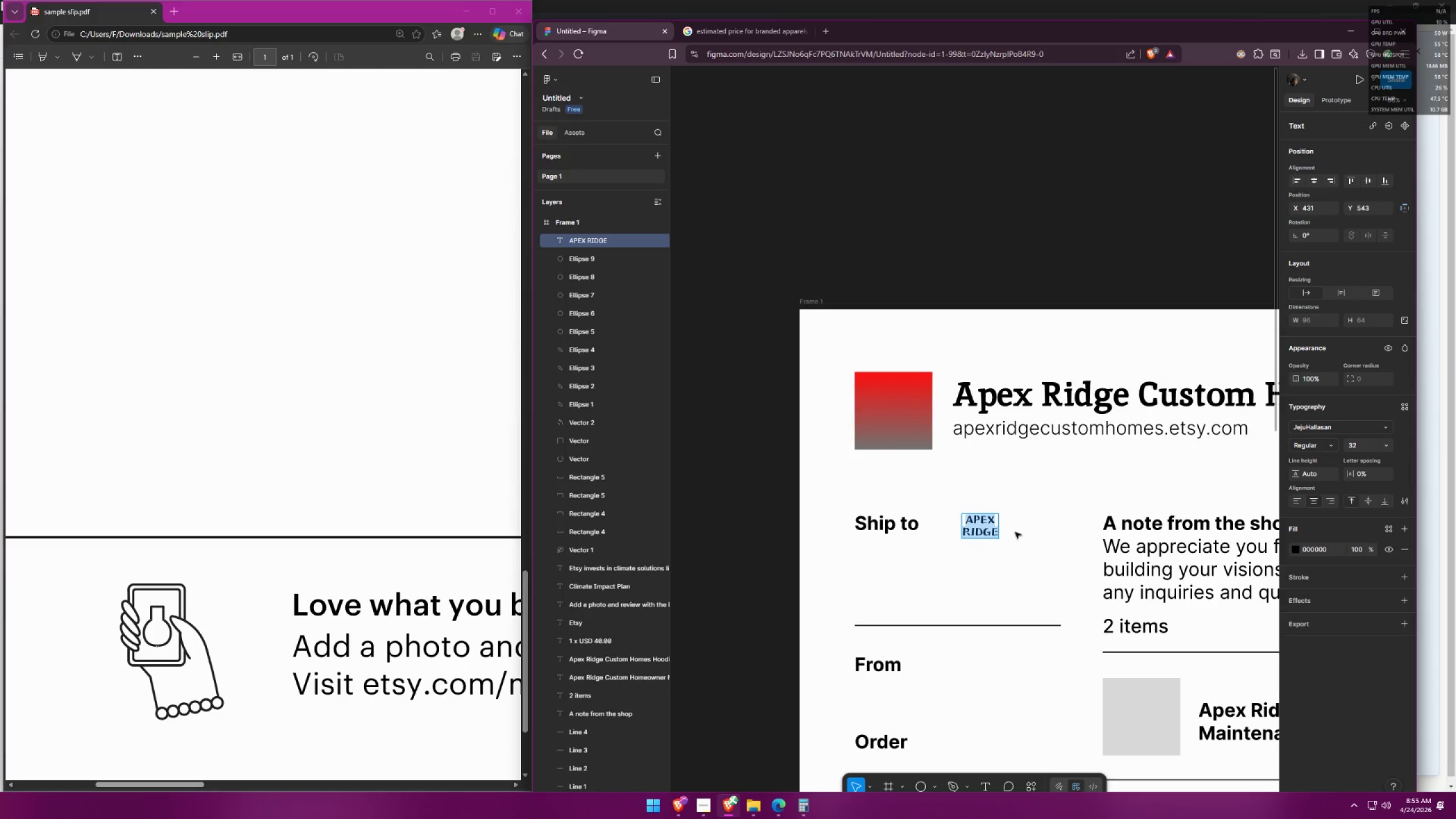 
left_click([1025, 526])
 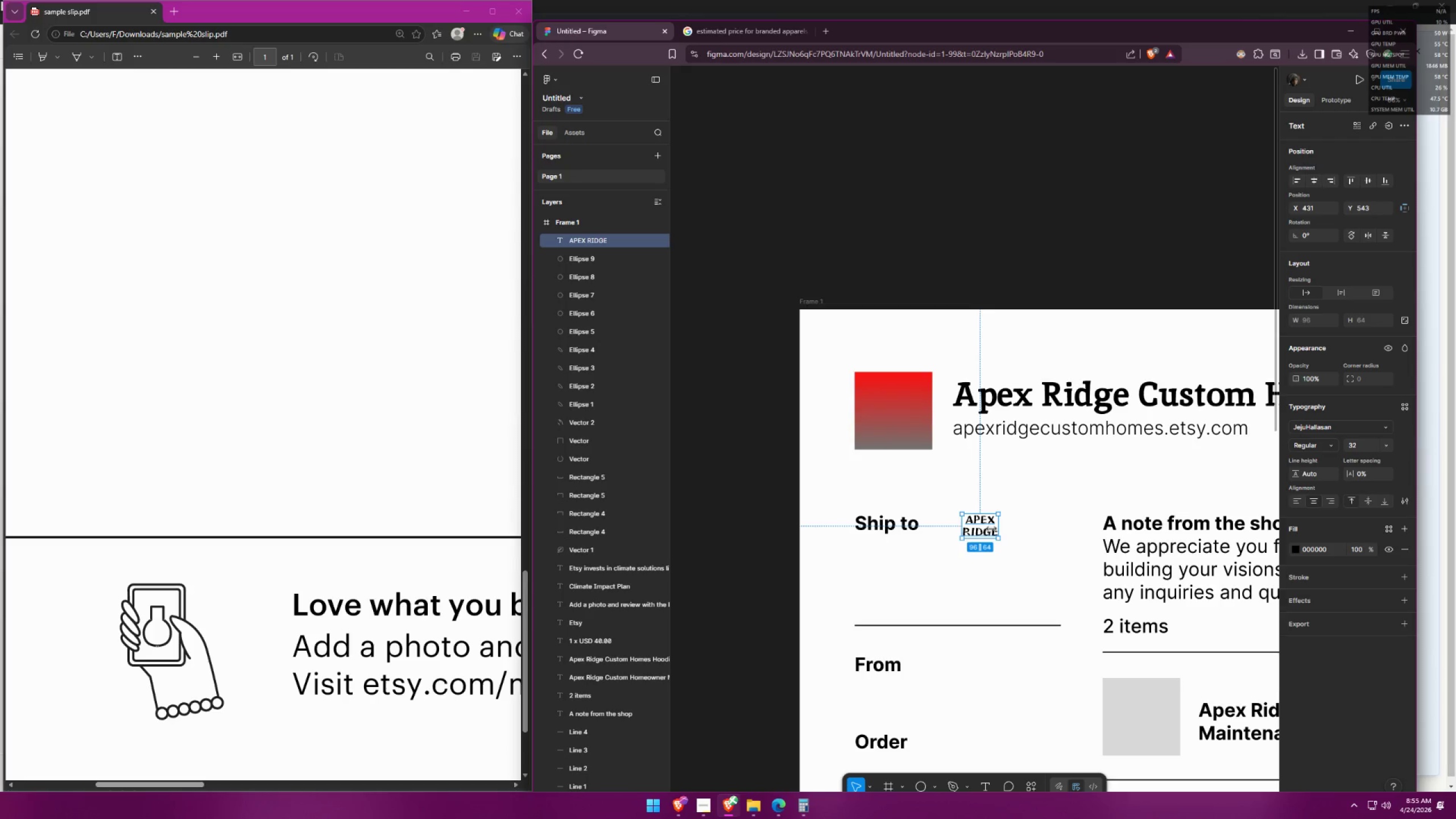 
left_click_drag(start_coordinate=[971, 532], to_coordinate=[880, 415])
 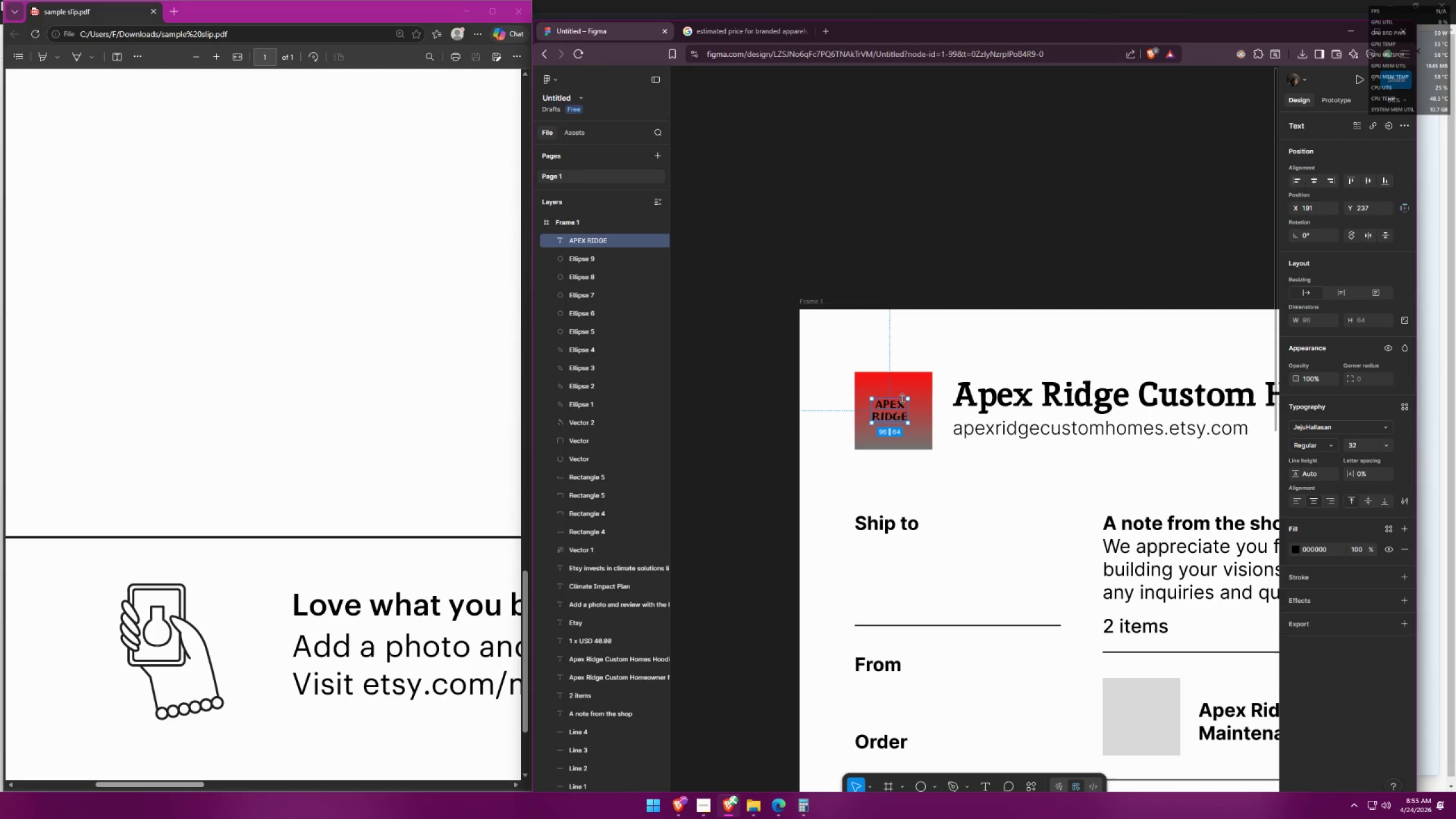 
left_click_drag(start_coordinate=[903, 399], to_coordinate=[933, 379])
 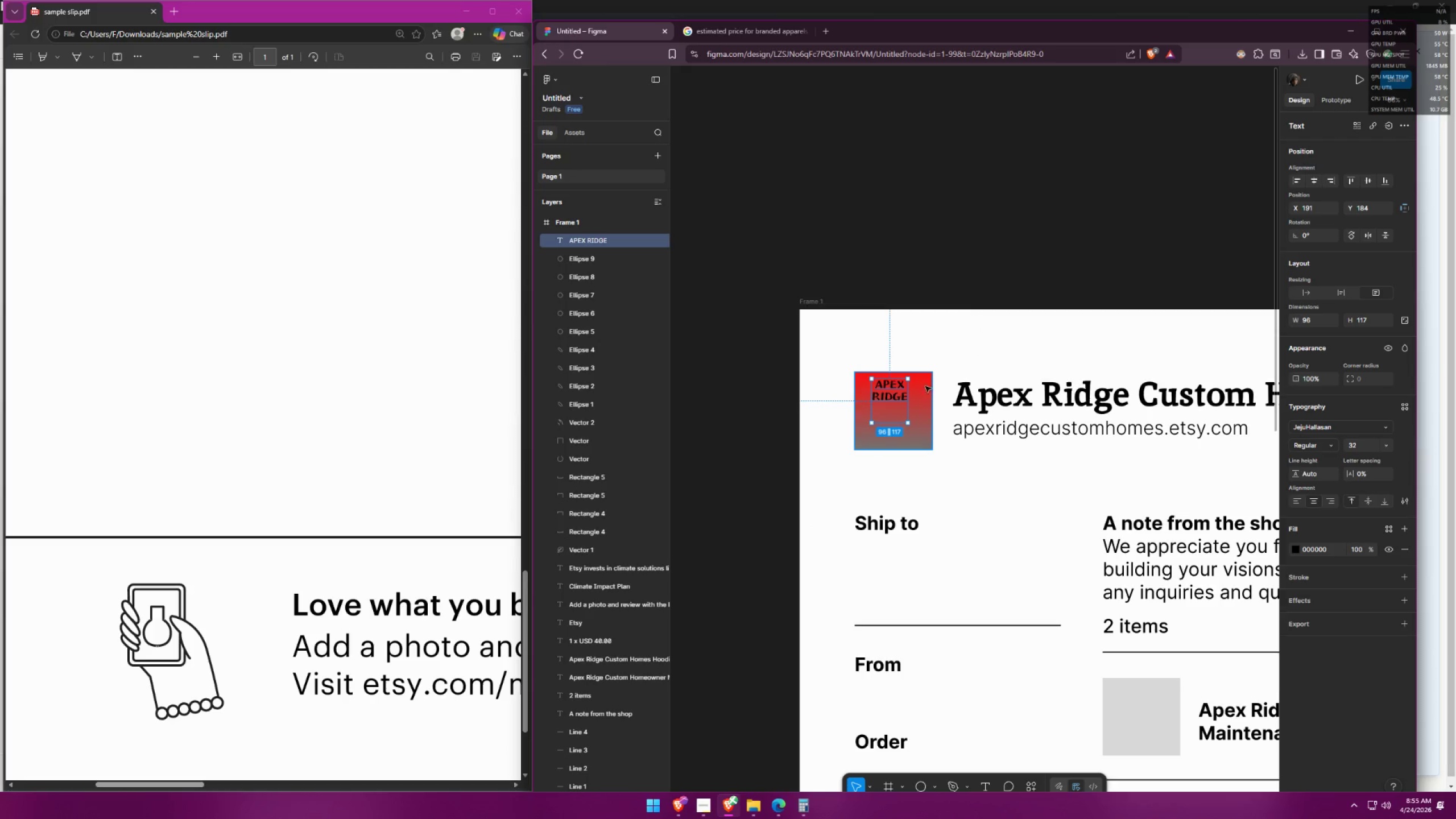 
key(Control+ControlLeft)
 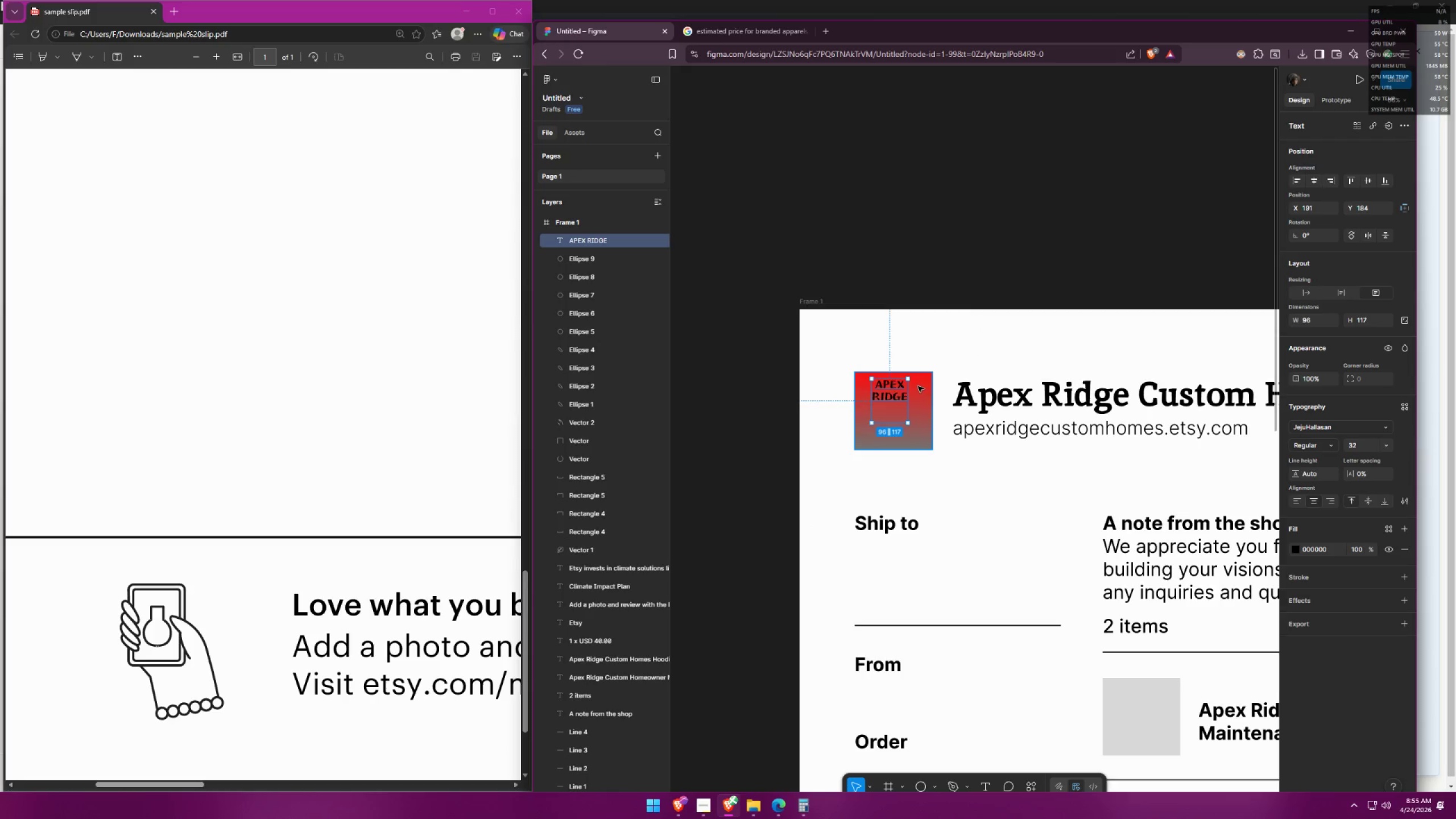 
key(Control+Z)
 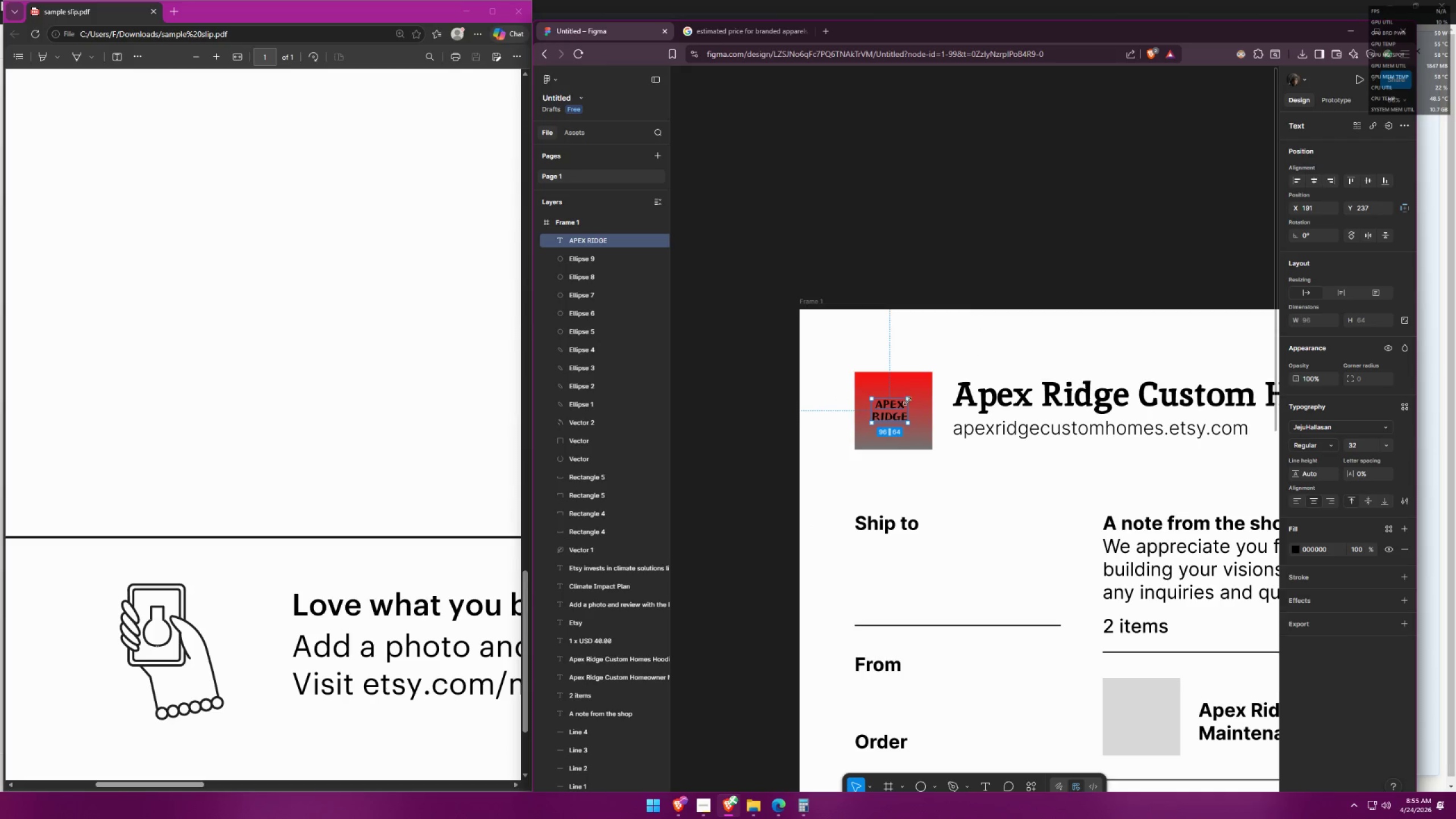 
left_click_drag(start_coordinate=[909, 401], to_coordinate=[963, 372])
 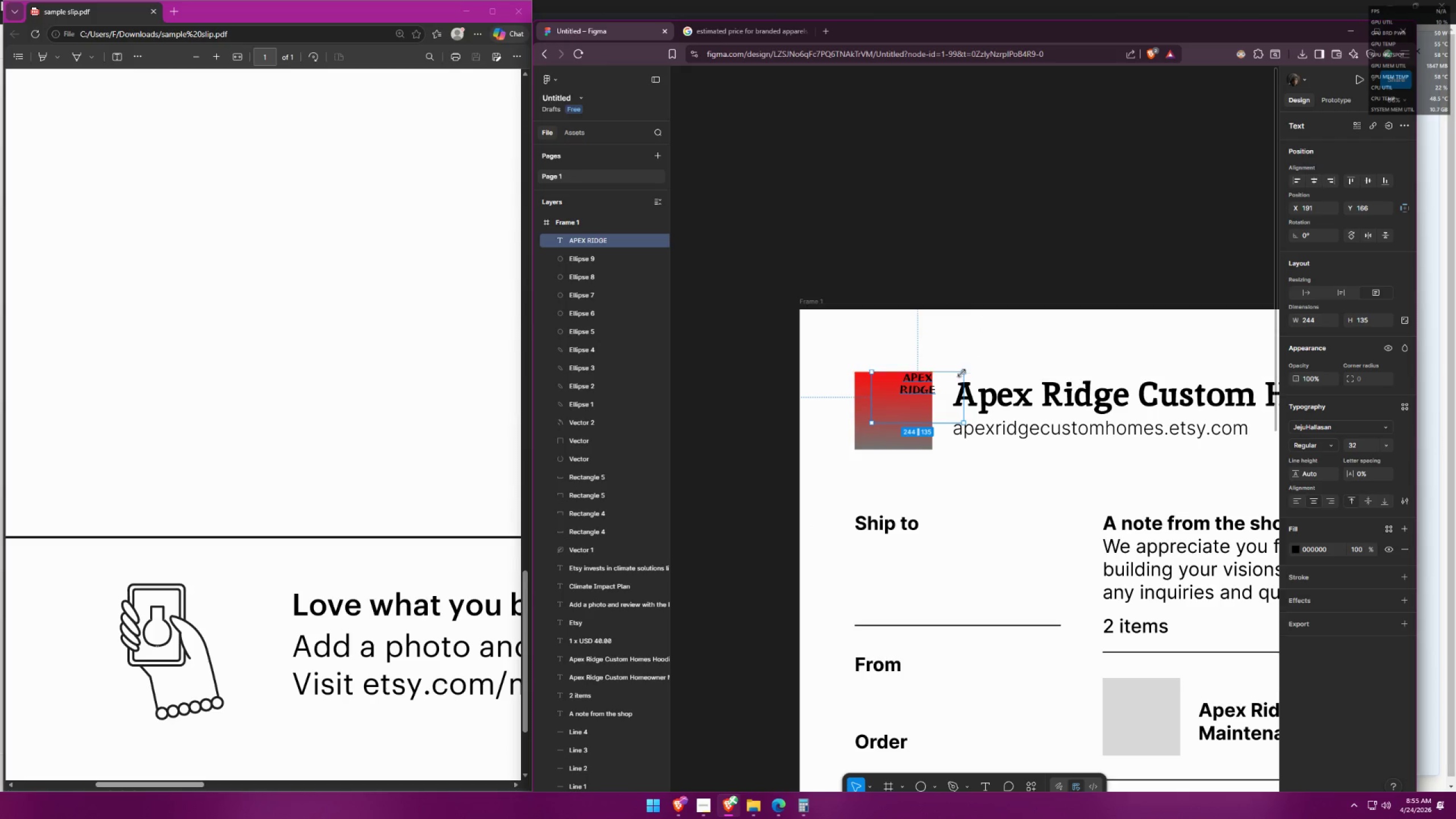 
key(Control+ControlLeft)
 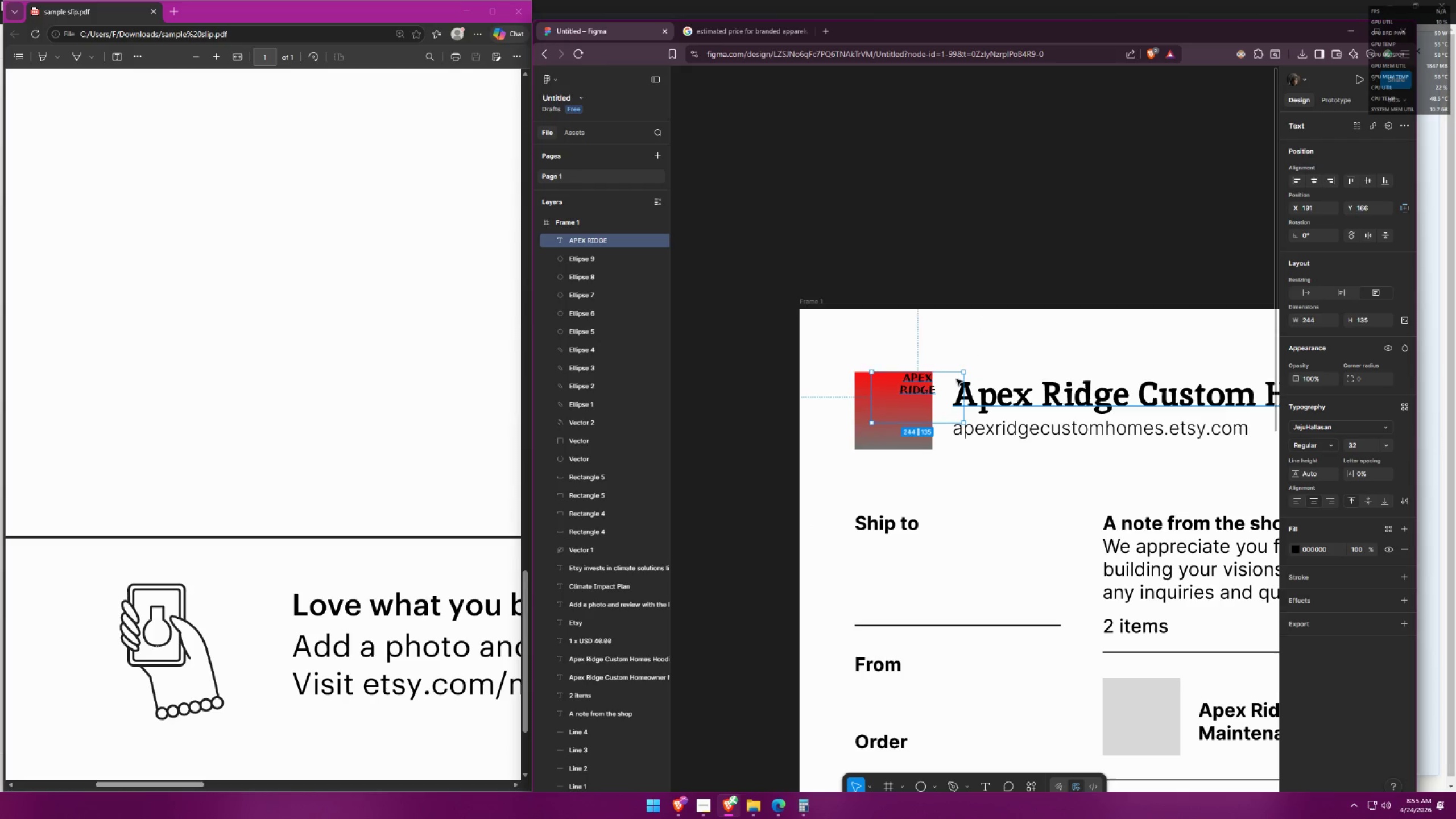 
key(Control+Z)
 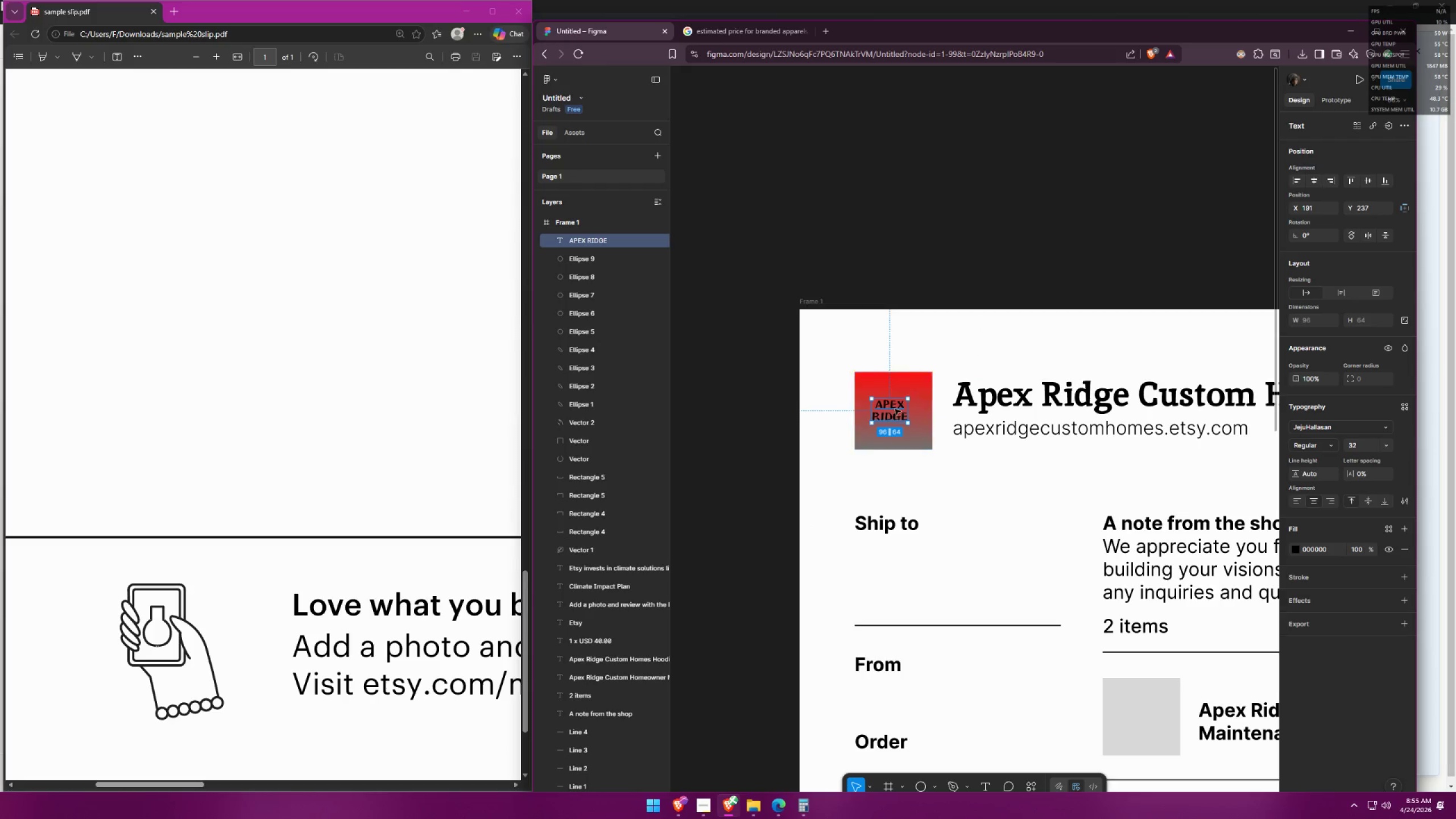 
double_click([894, 409])
 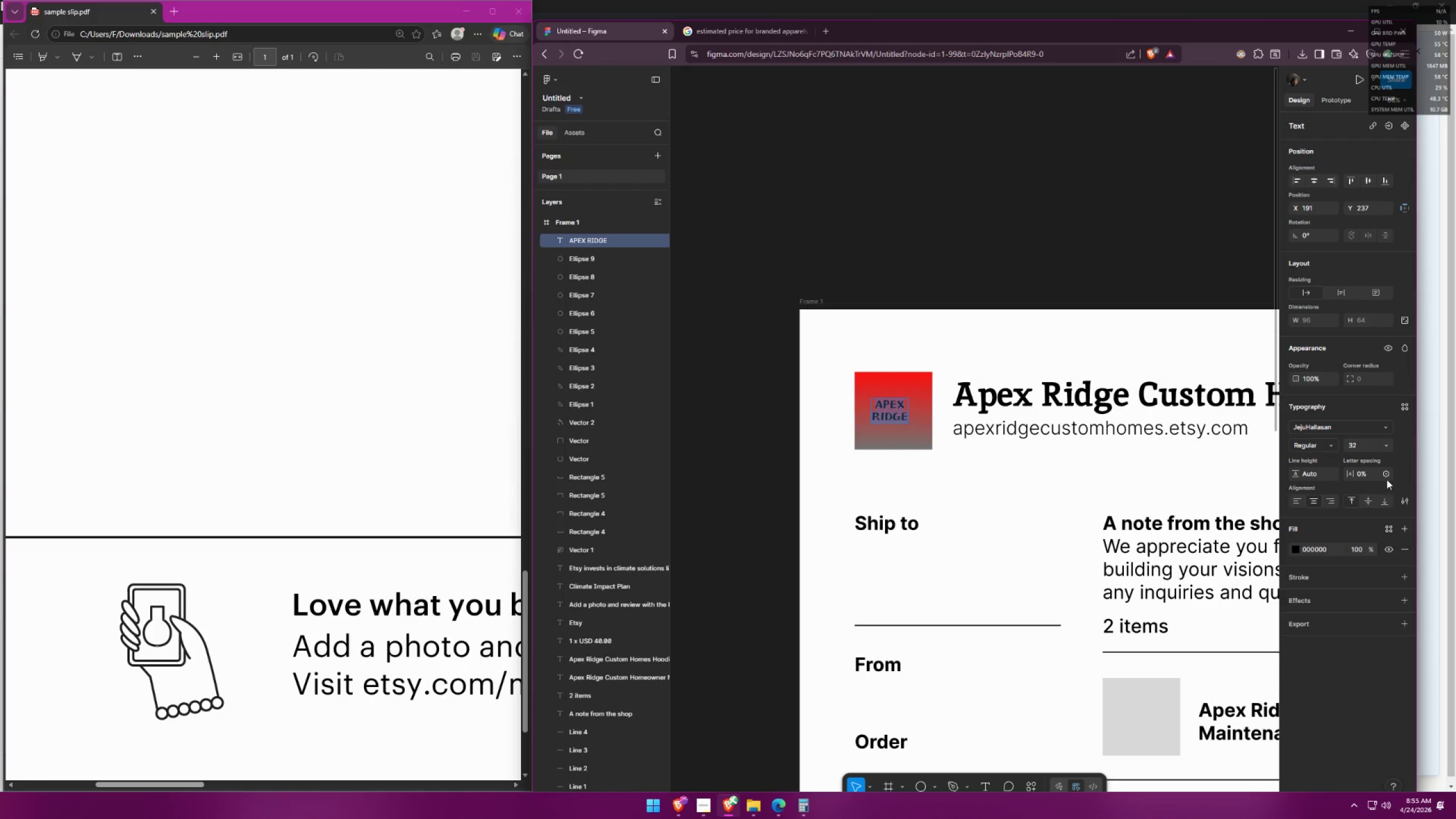 
left_click([1390, 449])
 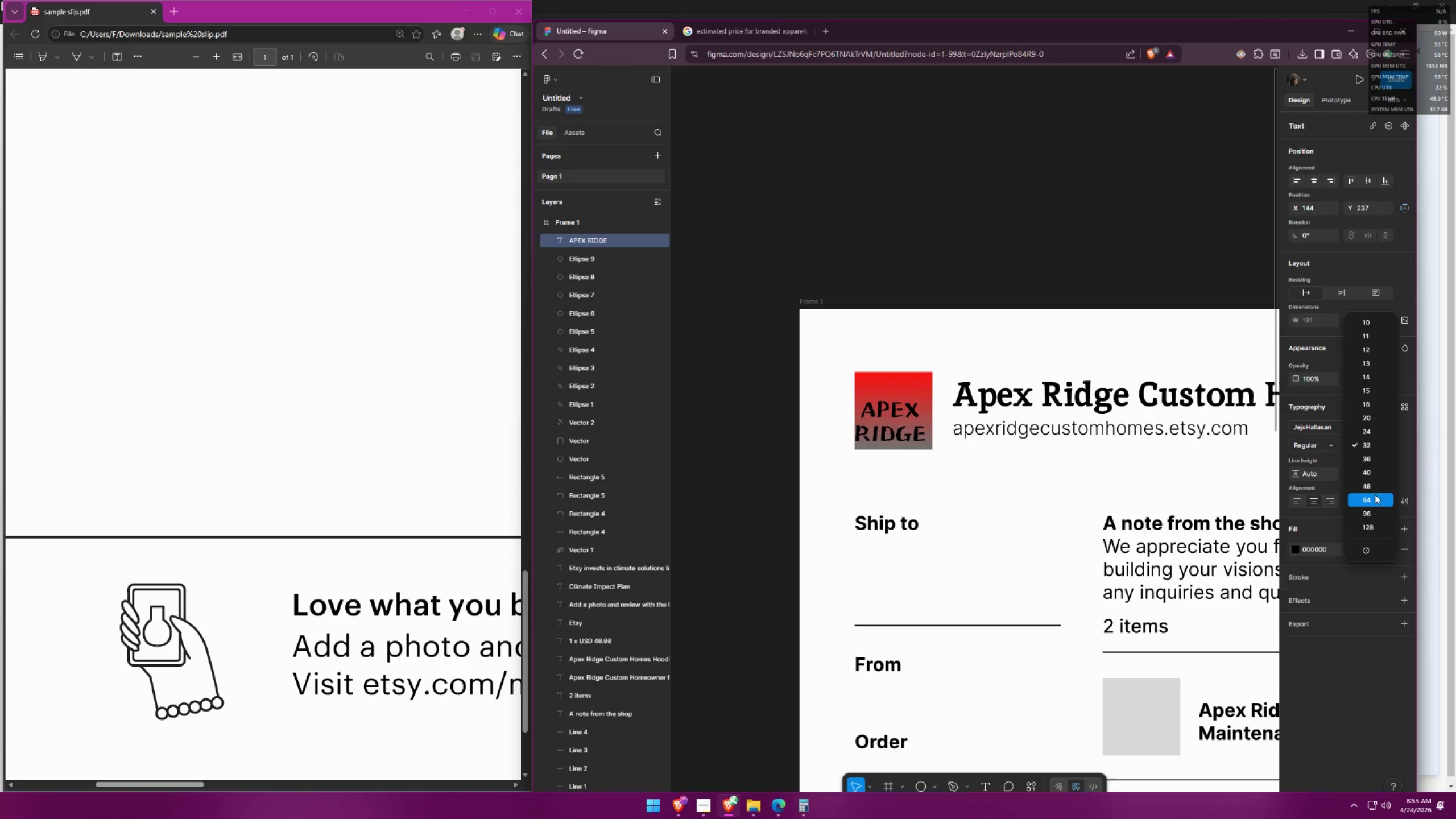 
left_click([1376, 489])
 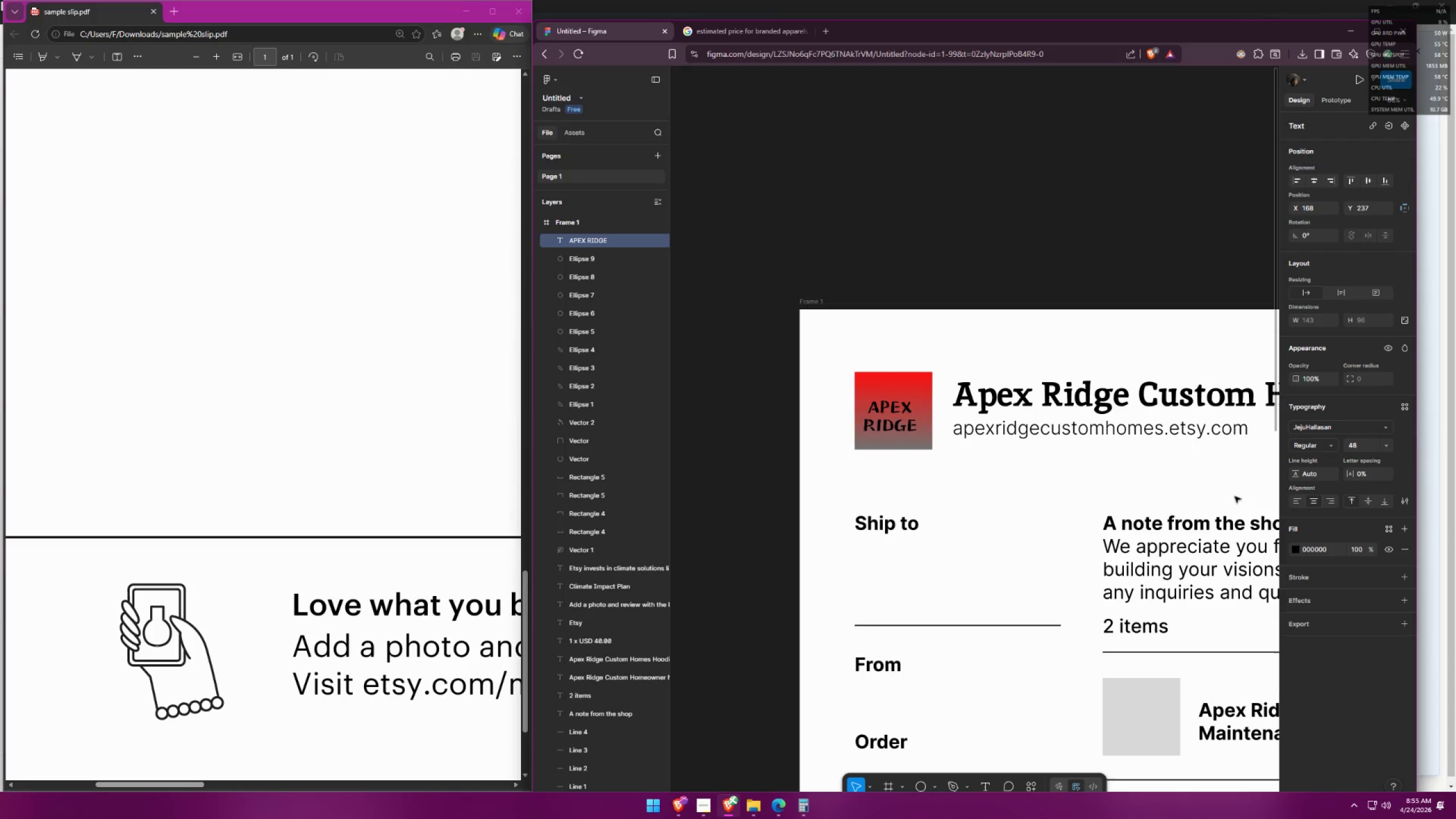 
double_click([1138, 499])
 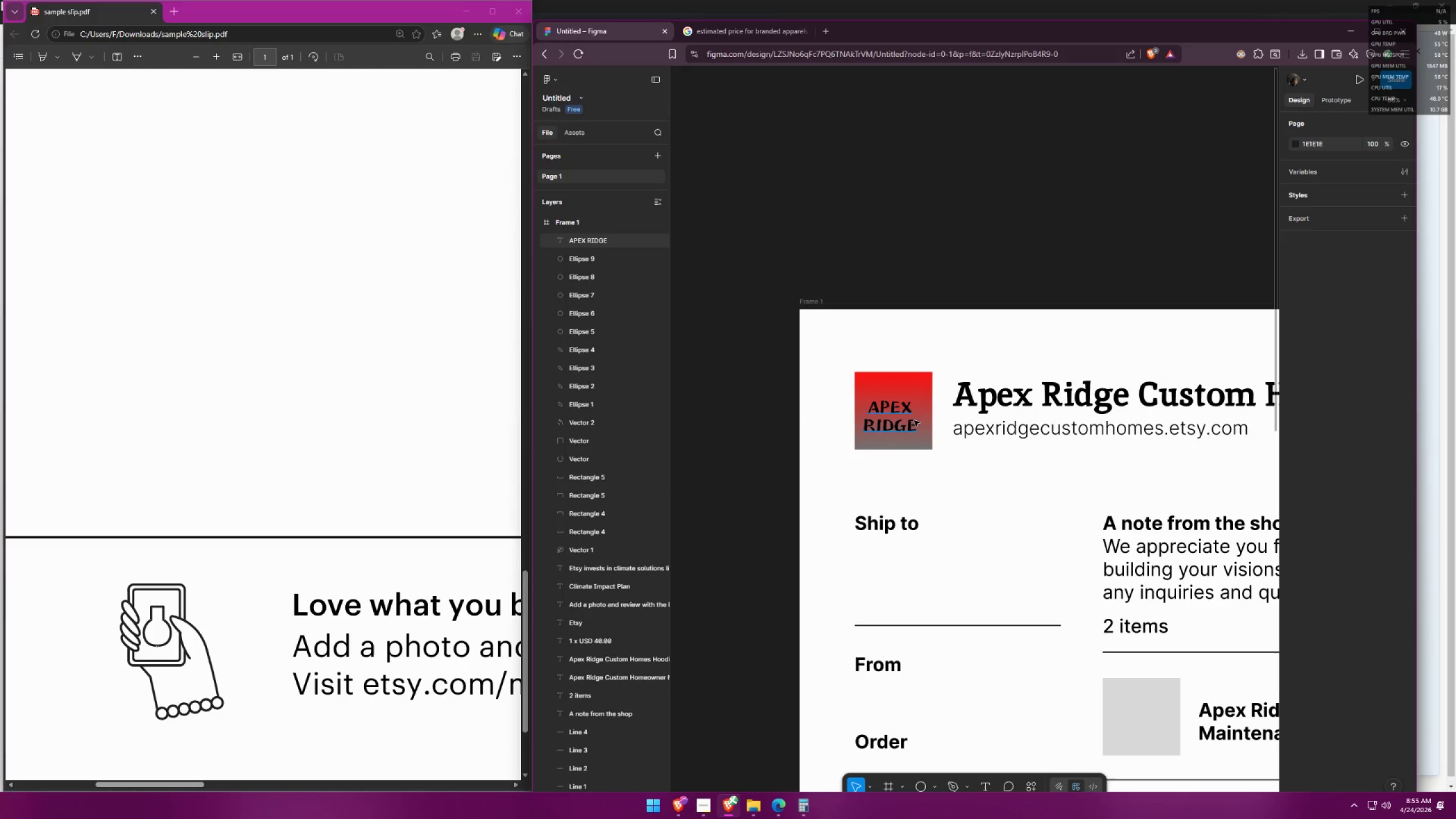 
left_click_drag(start_coordinate=[901, 416], to_coordinate=[904, 409])
 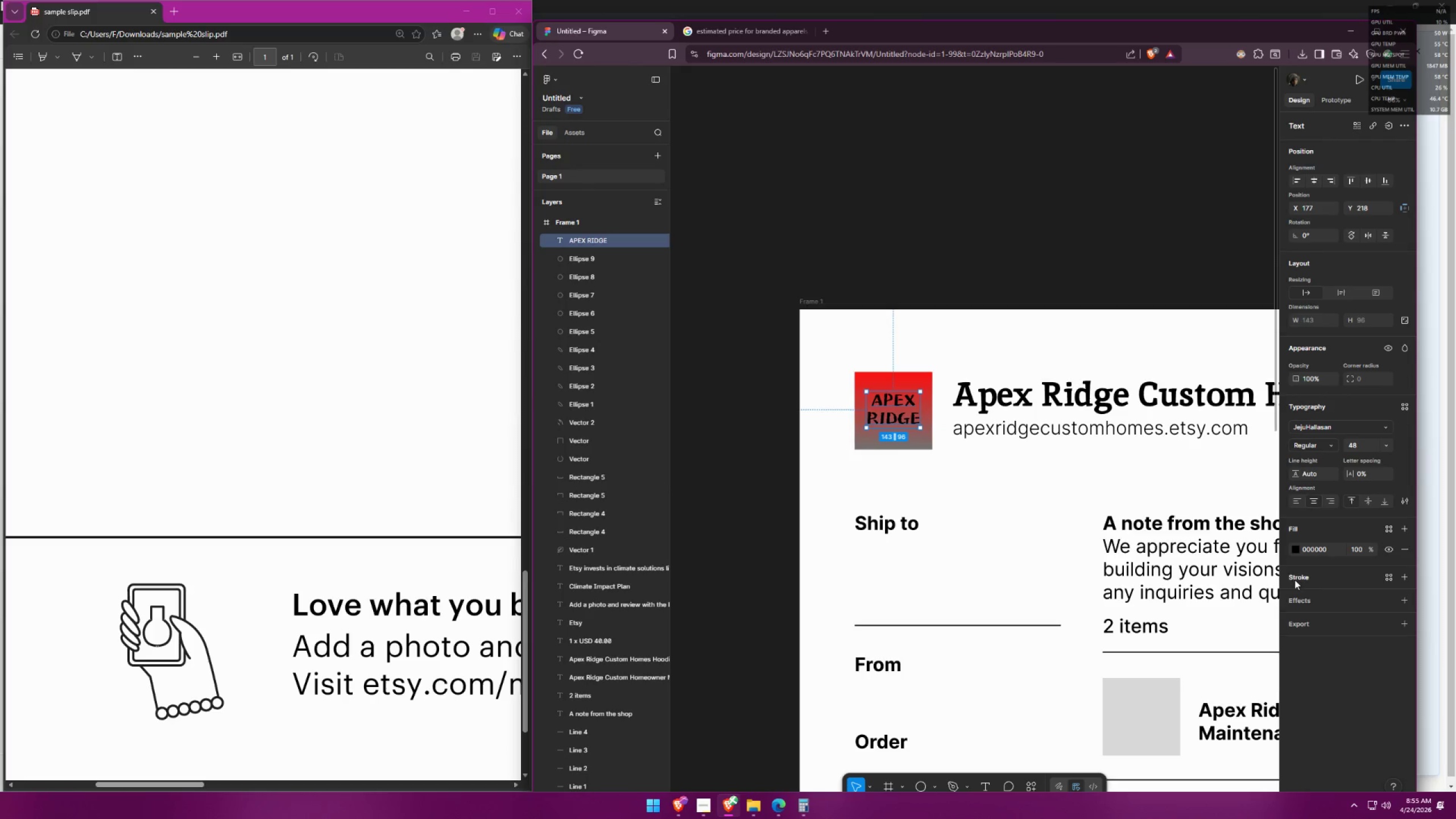 
left_click([1406, 580])
 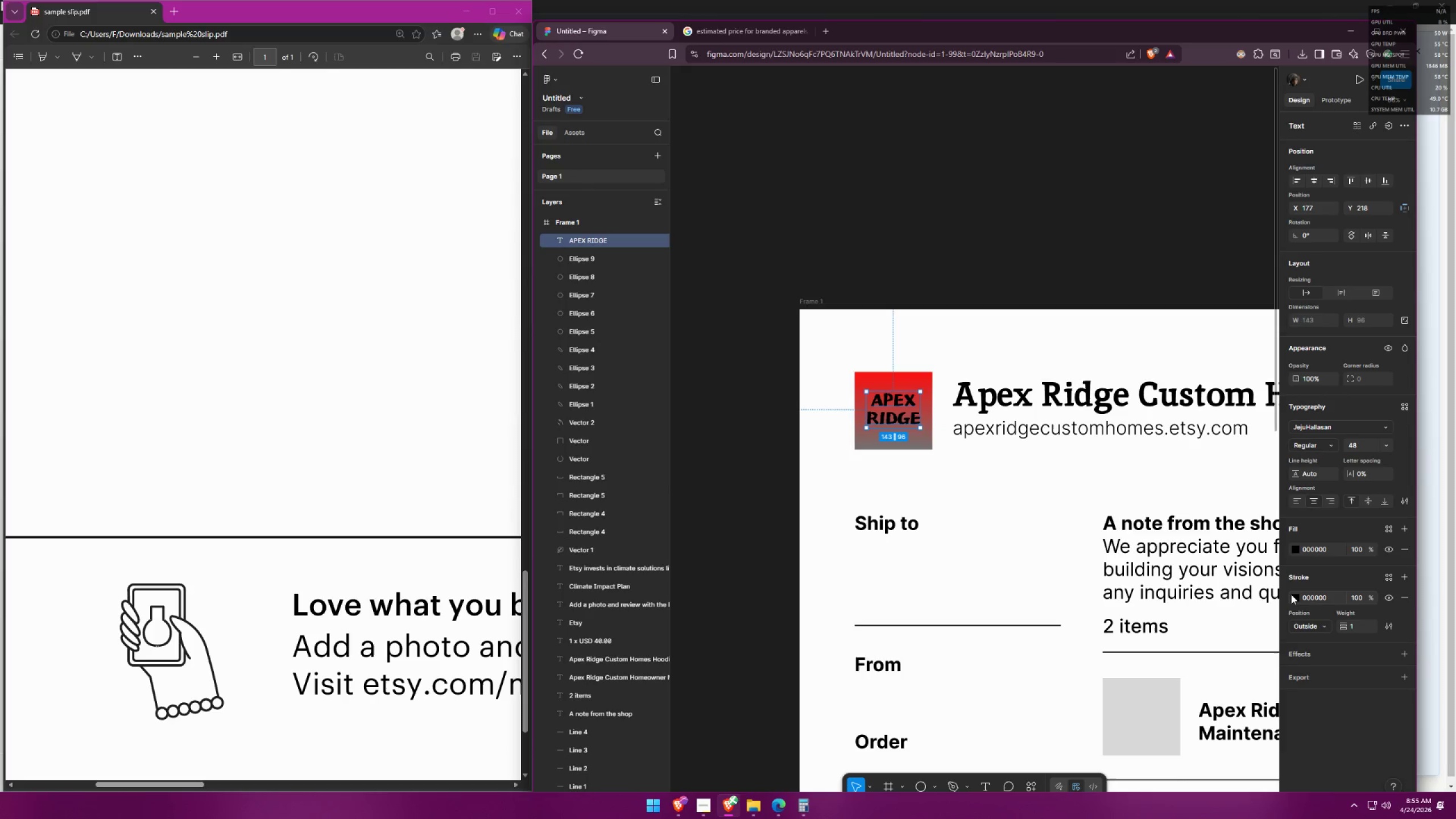 
left_click_drag(start_coordinate=[1202, 651], to_coordinate=[1110, 539])
 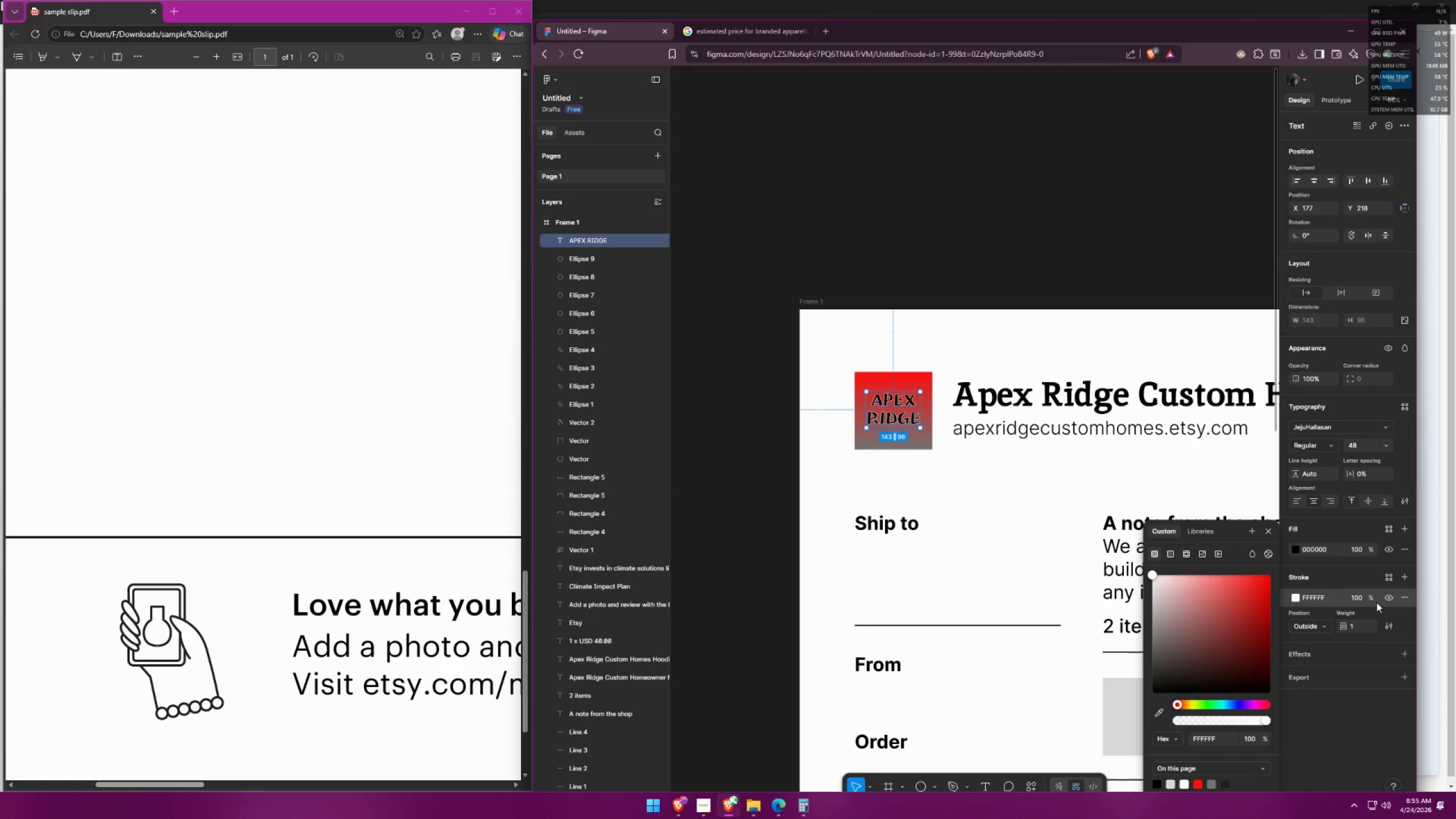 
left_click_drag(start_coordinate=[1362, 624], to_coordinate=[1339, 624])
 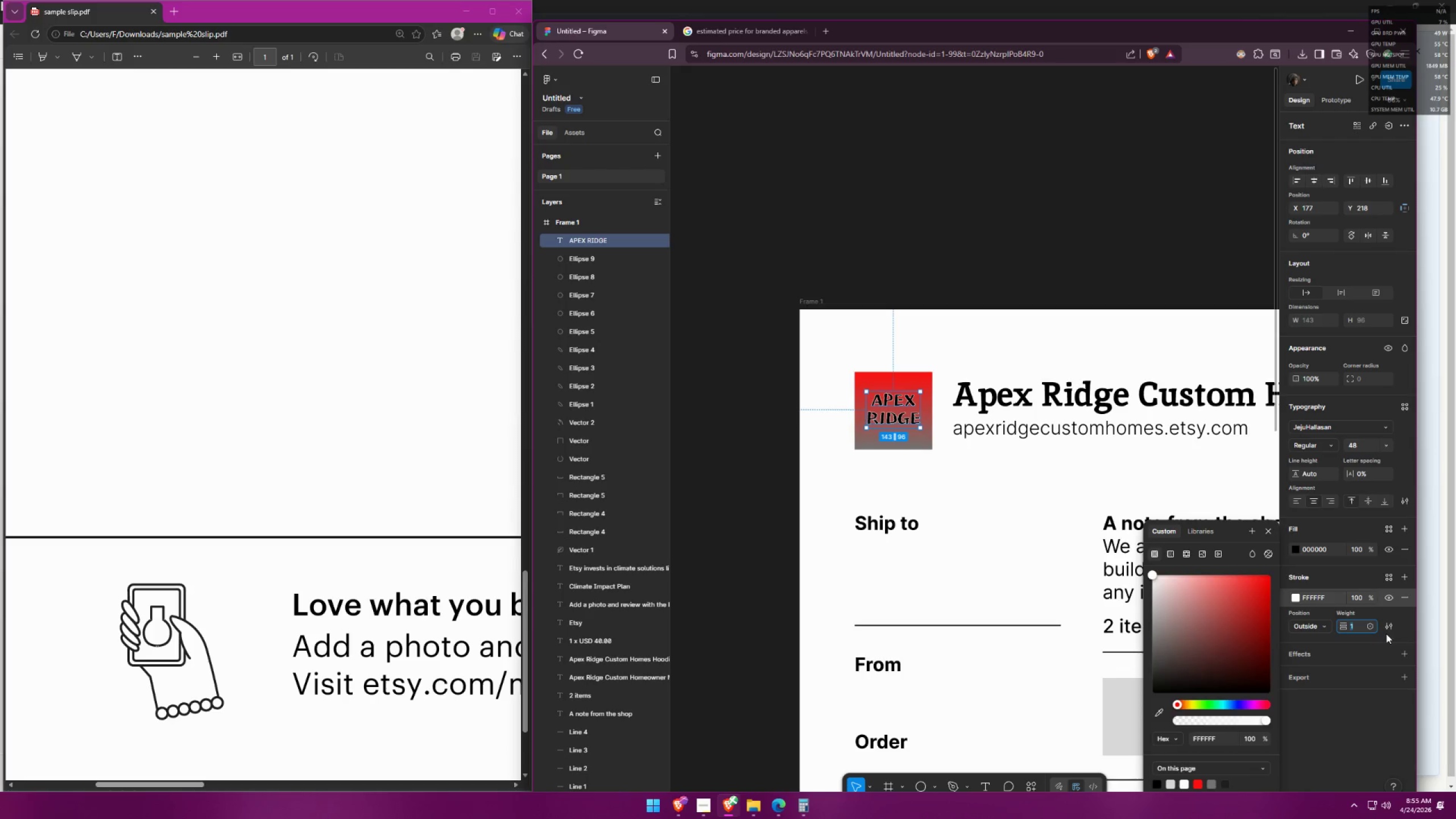 
key(5)
 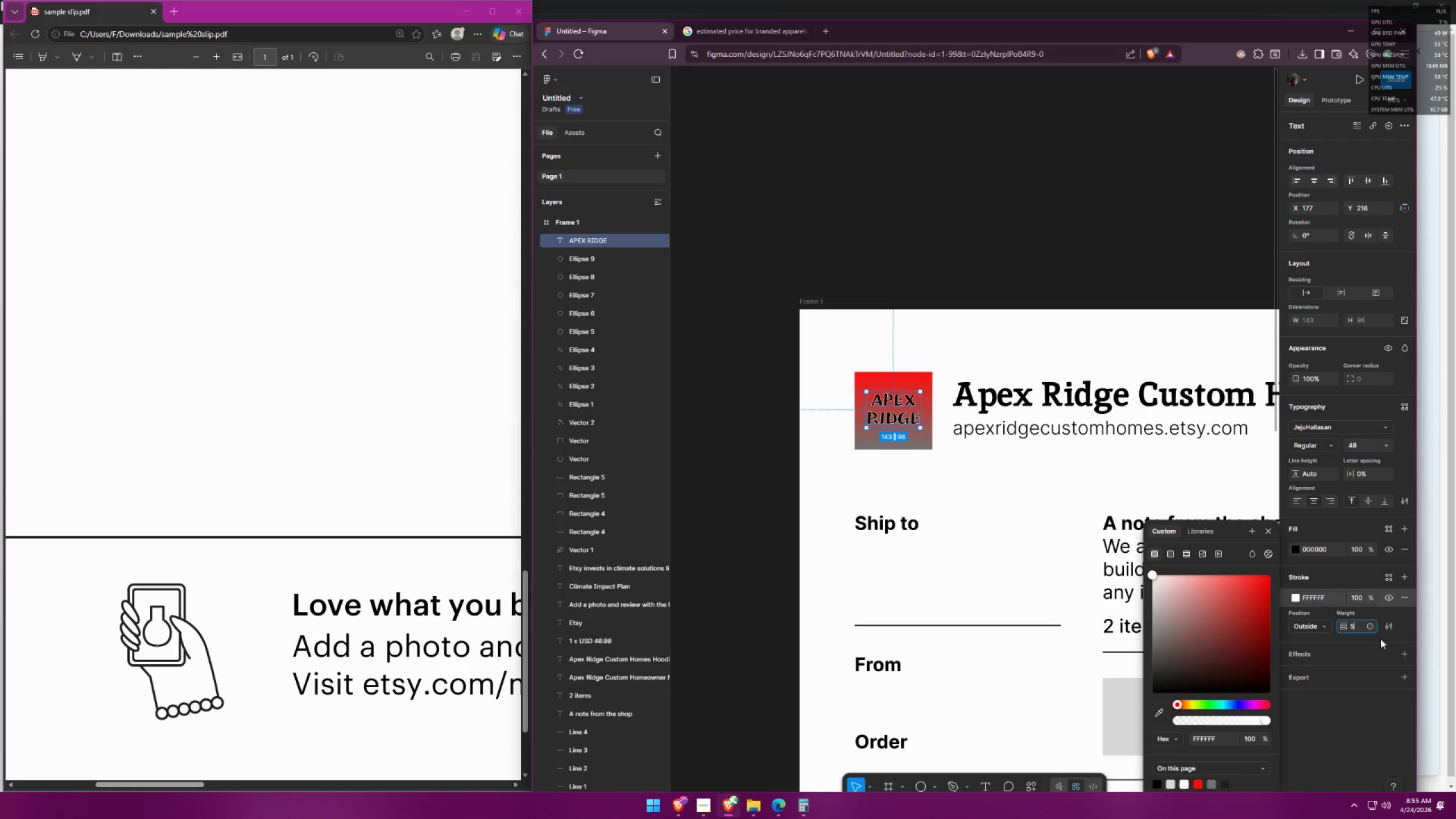 
key(Enter)
 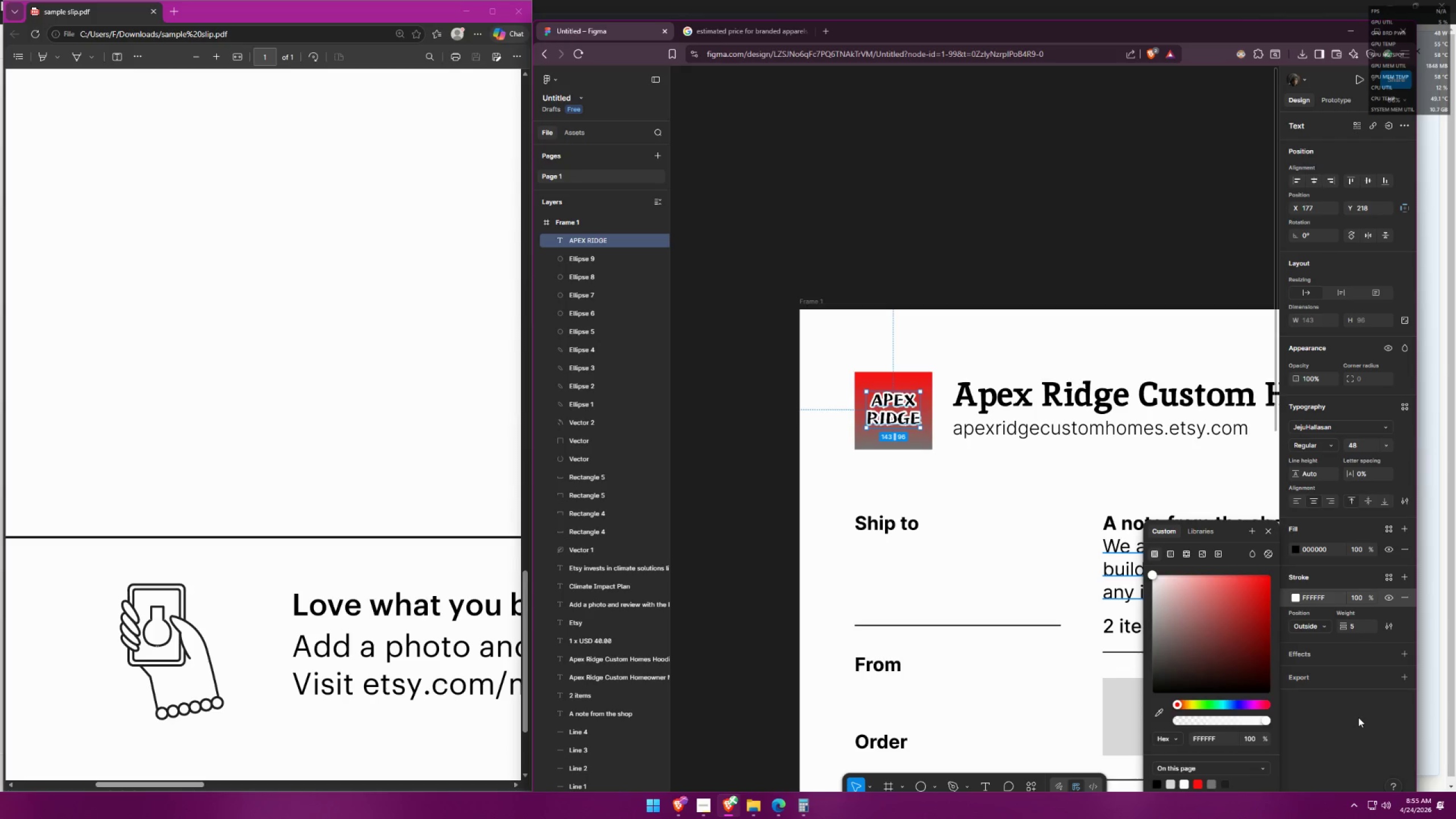 
double_click([1015, 554])
 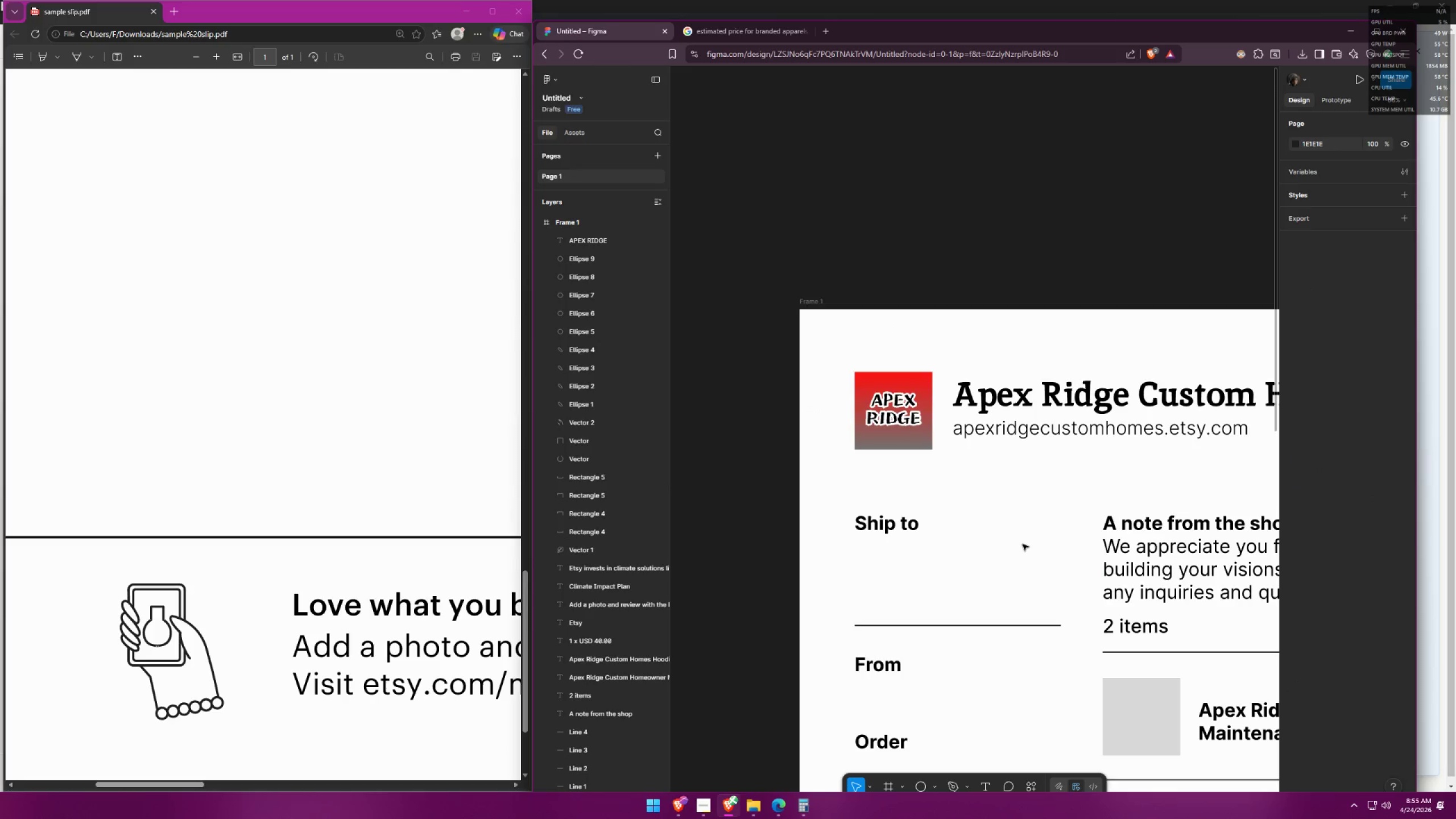 
hold_key(key=AltLeft, duration=1.06)
scroll: coordinate [1002, 573], scroll_direction: up, amount: 1.0
 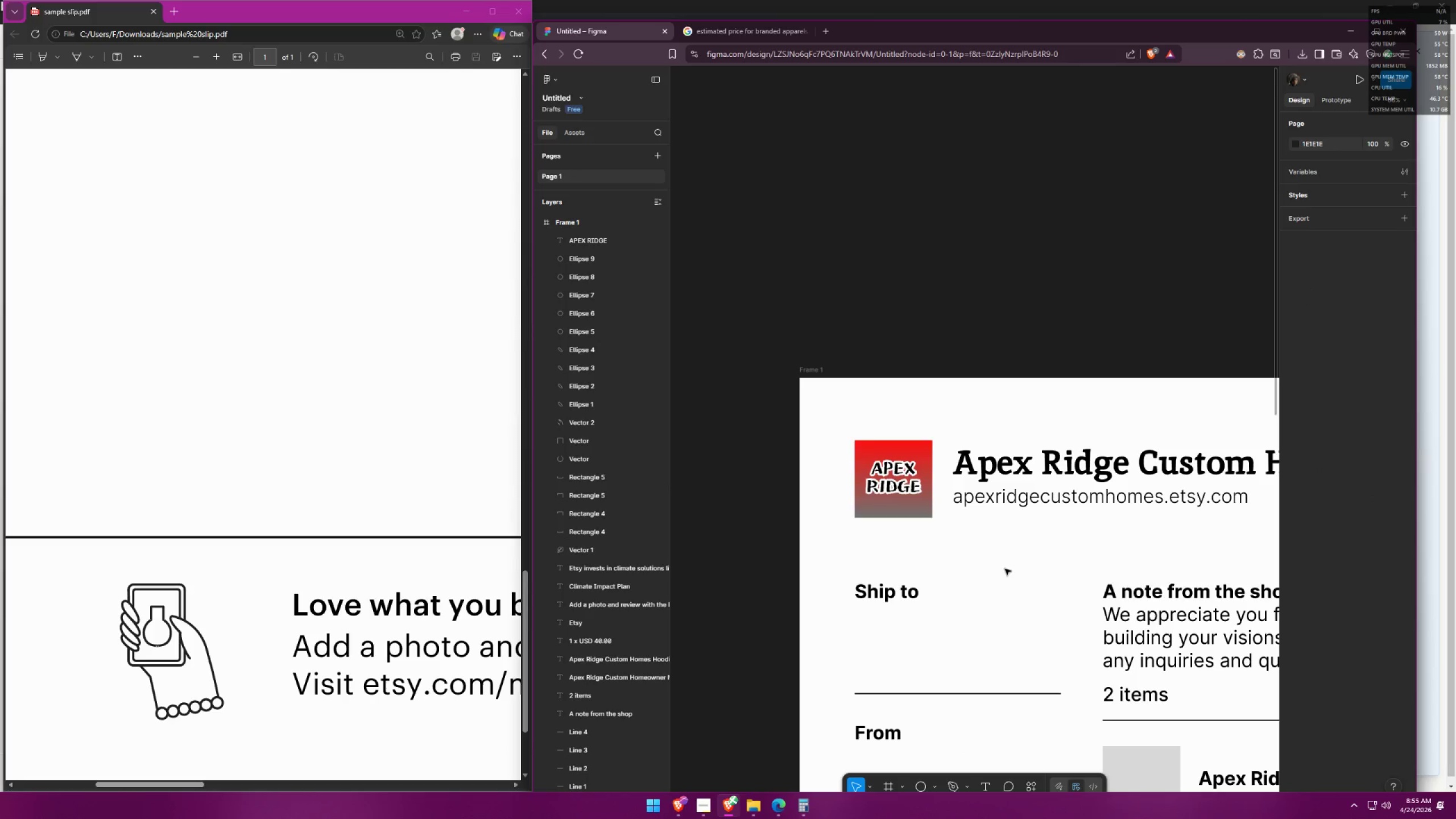 
hold_key(key=ControlLeft, duration=1.39)
 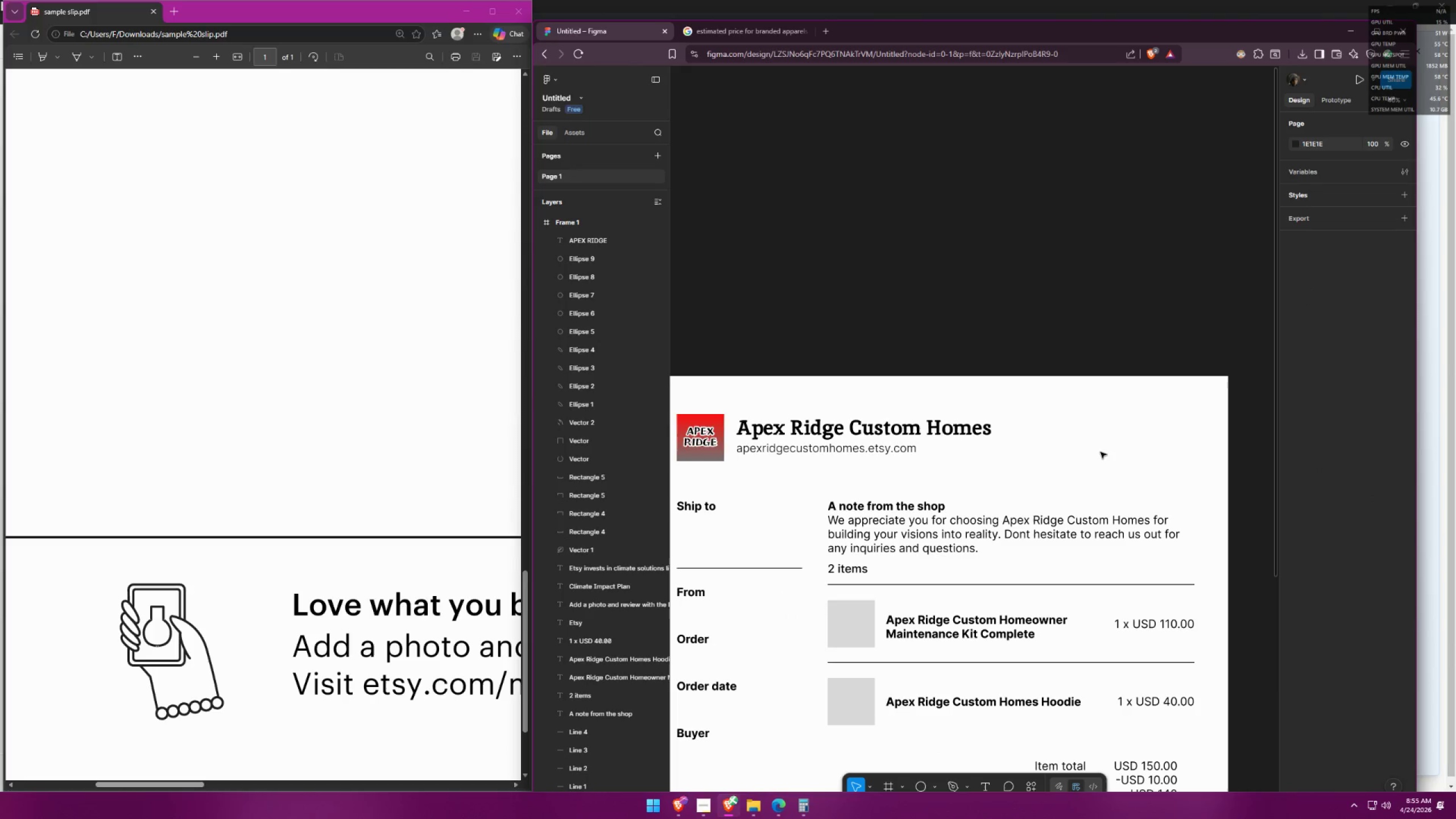 
left_click([1101, 452])
 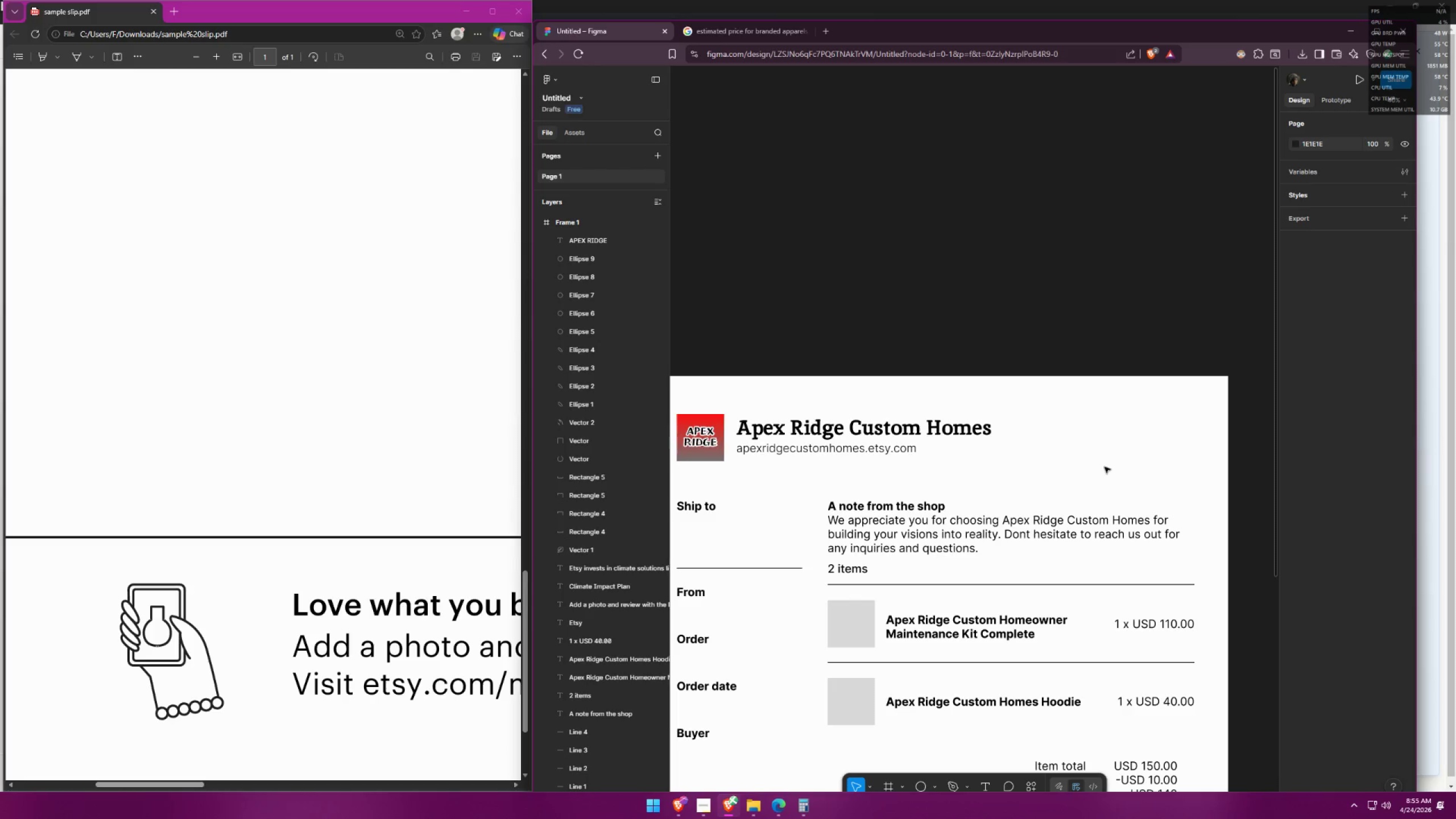 
scroll: coordinate [1072, 497], scroll_direction: down, amount: 3.0
 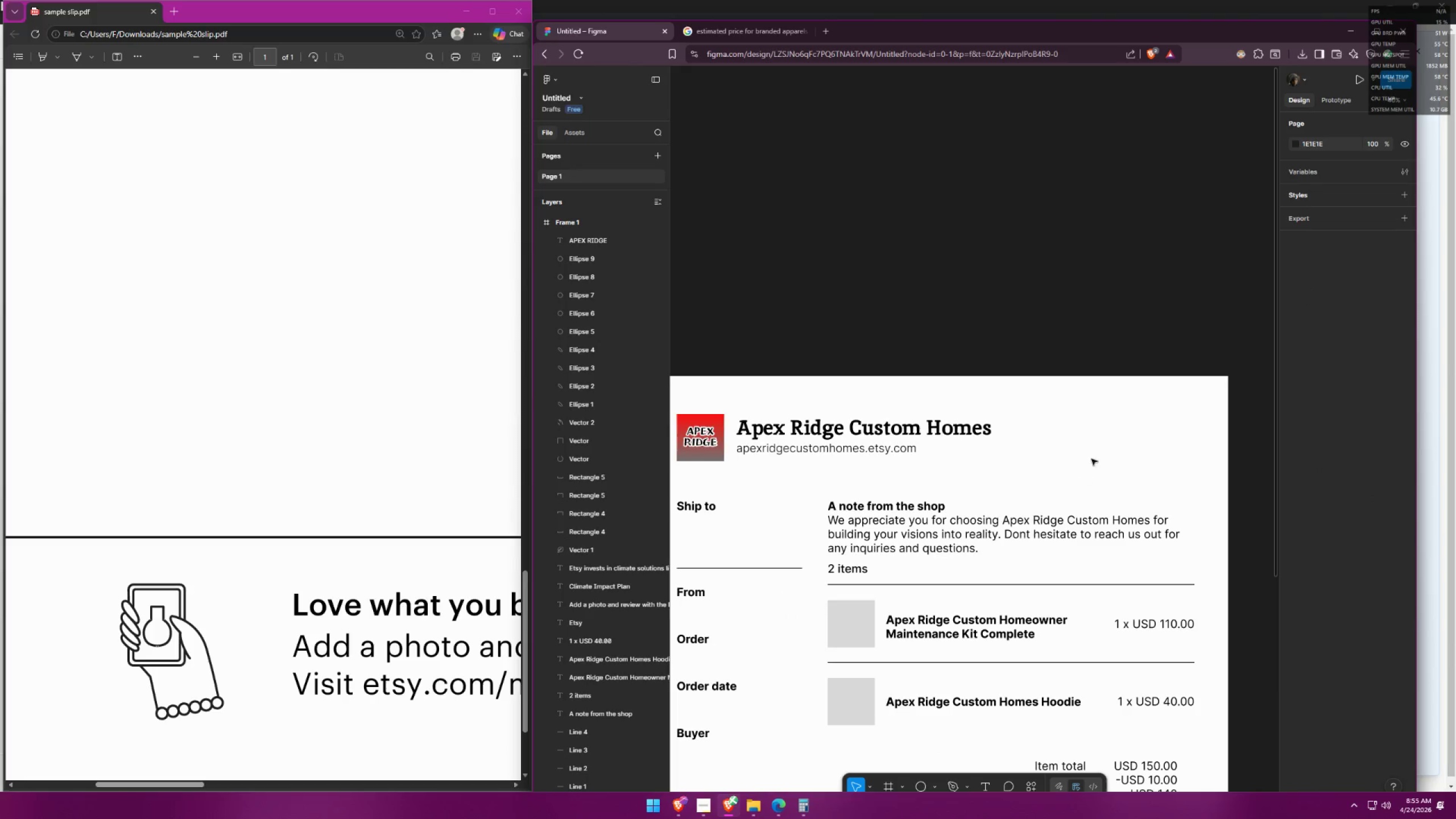 
wait(13.89)
 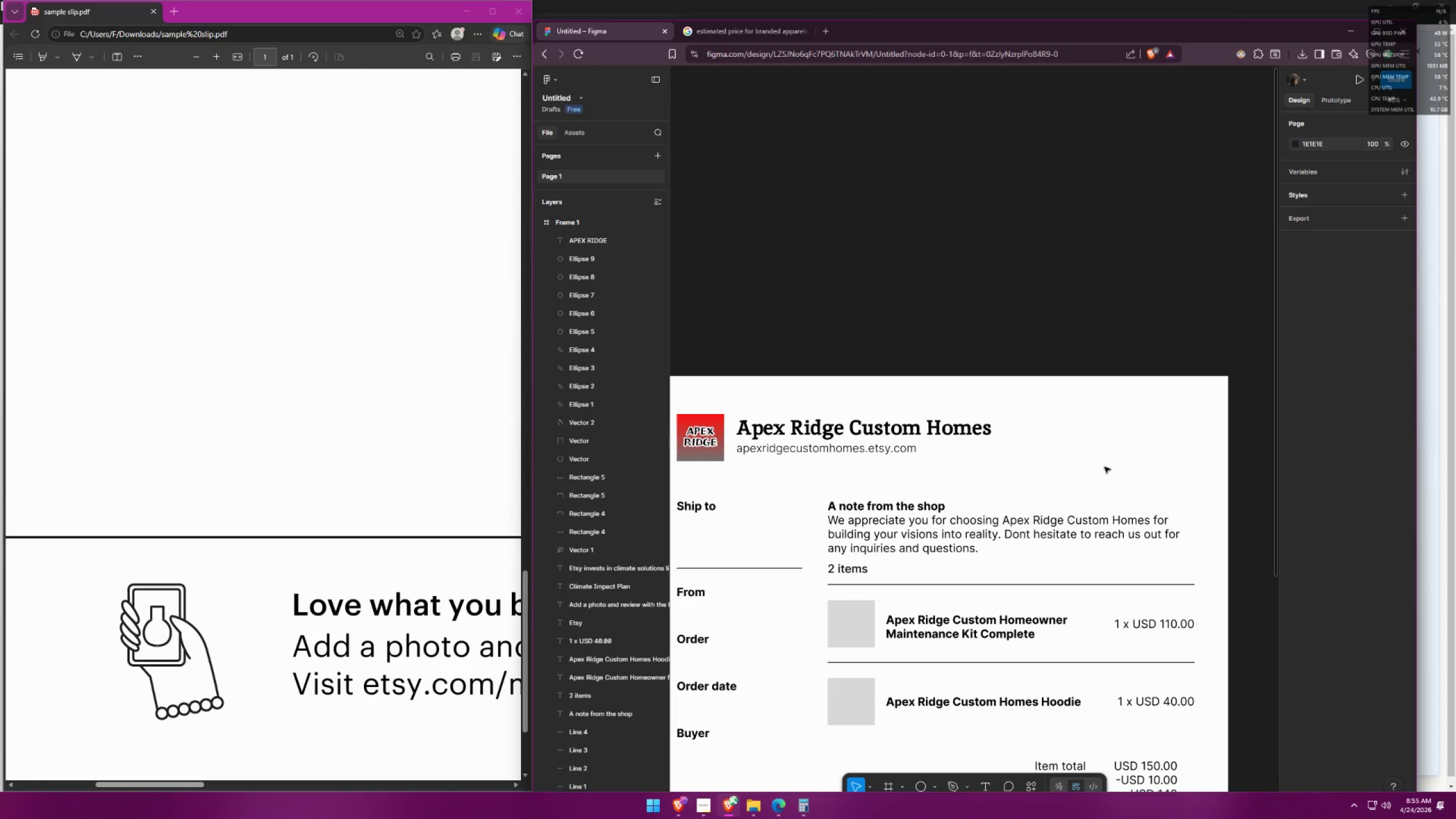 
hold_key(key=ControlLeft, duration=1.11)
 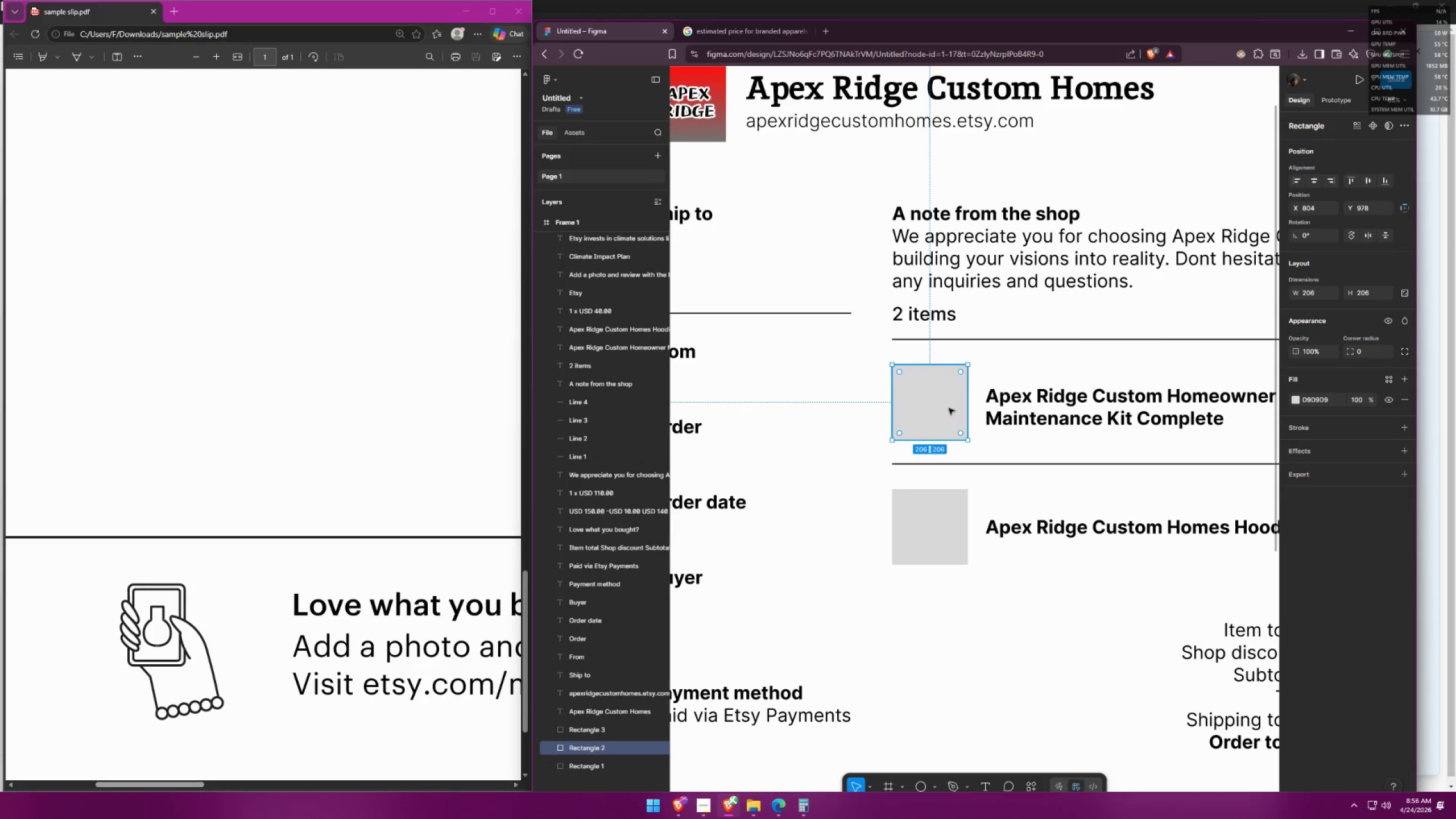 
left_click([949, 408])
 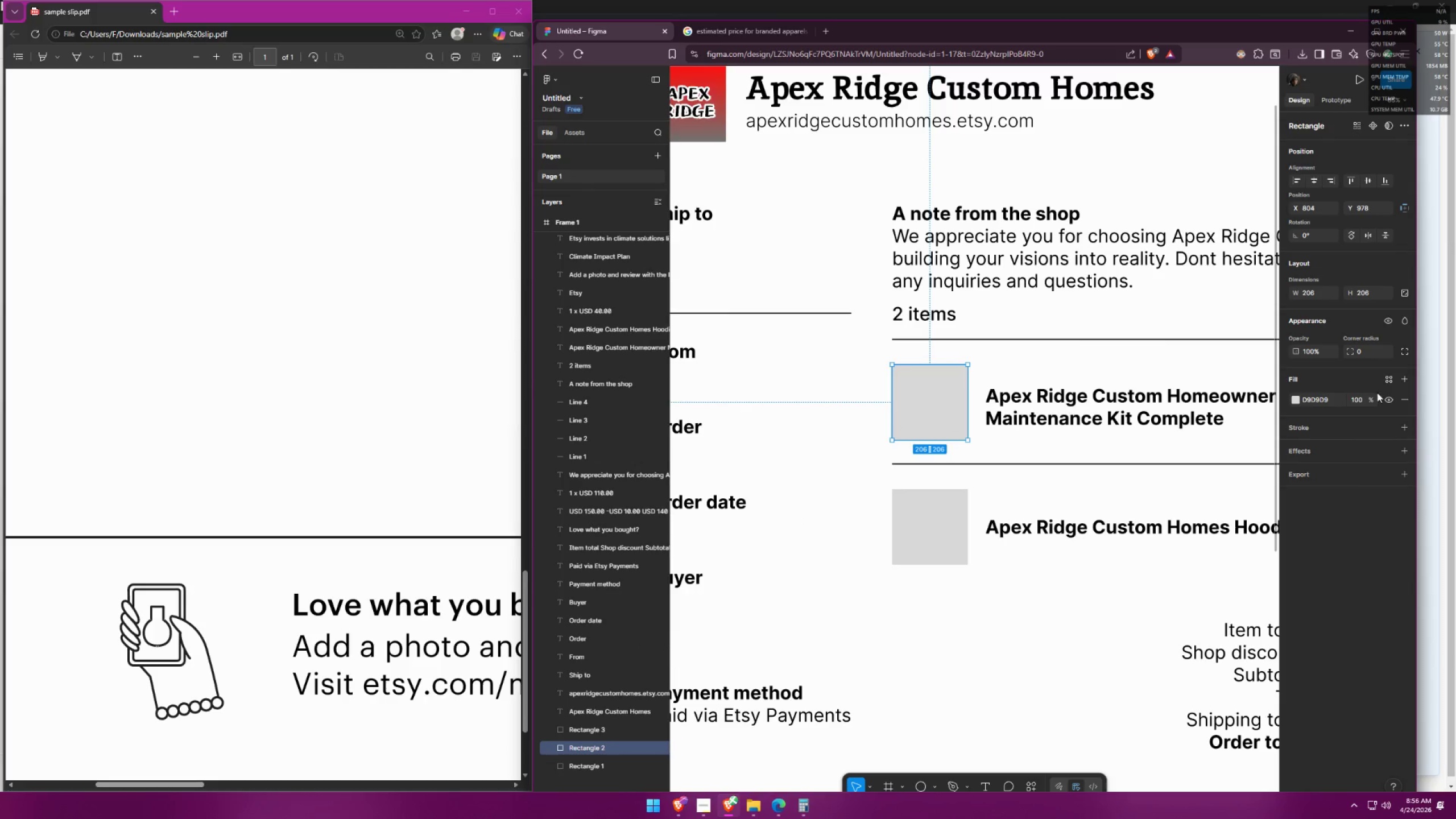 
scroll: coordinate [965, 421], scroll_direction: up, amount: 4.0
 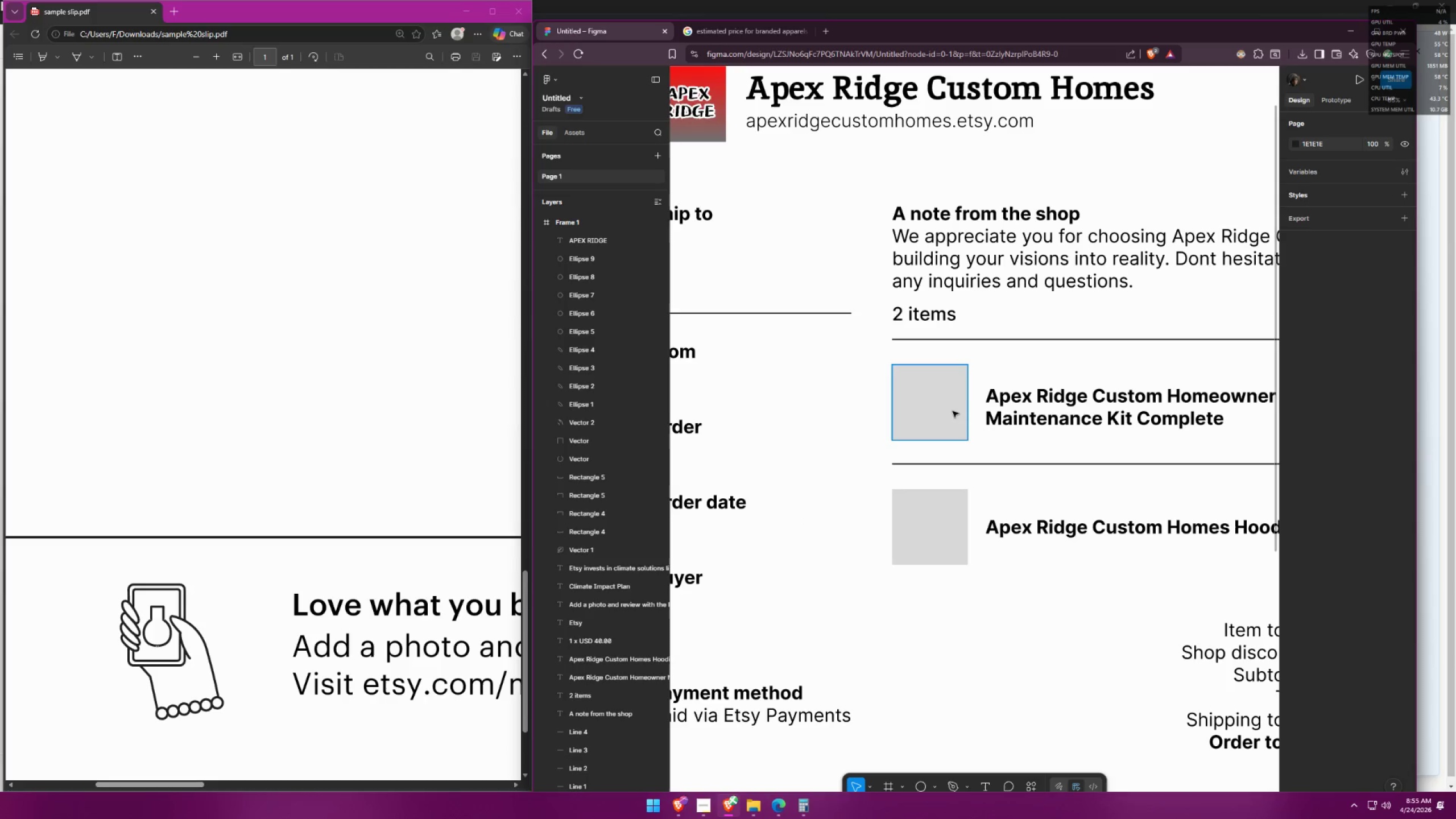 
double_click([1290, 397])
 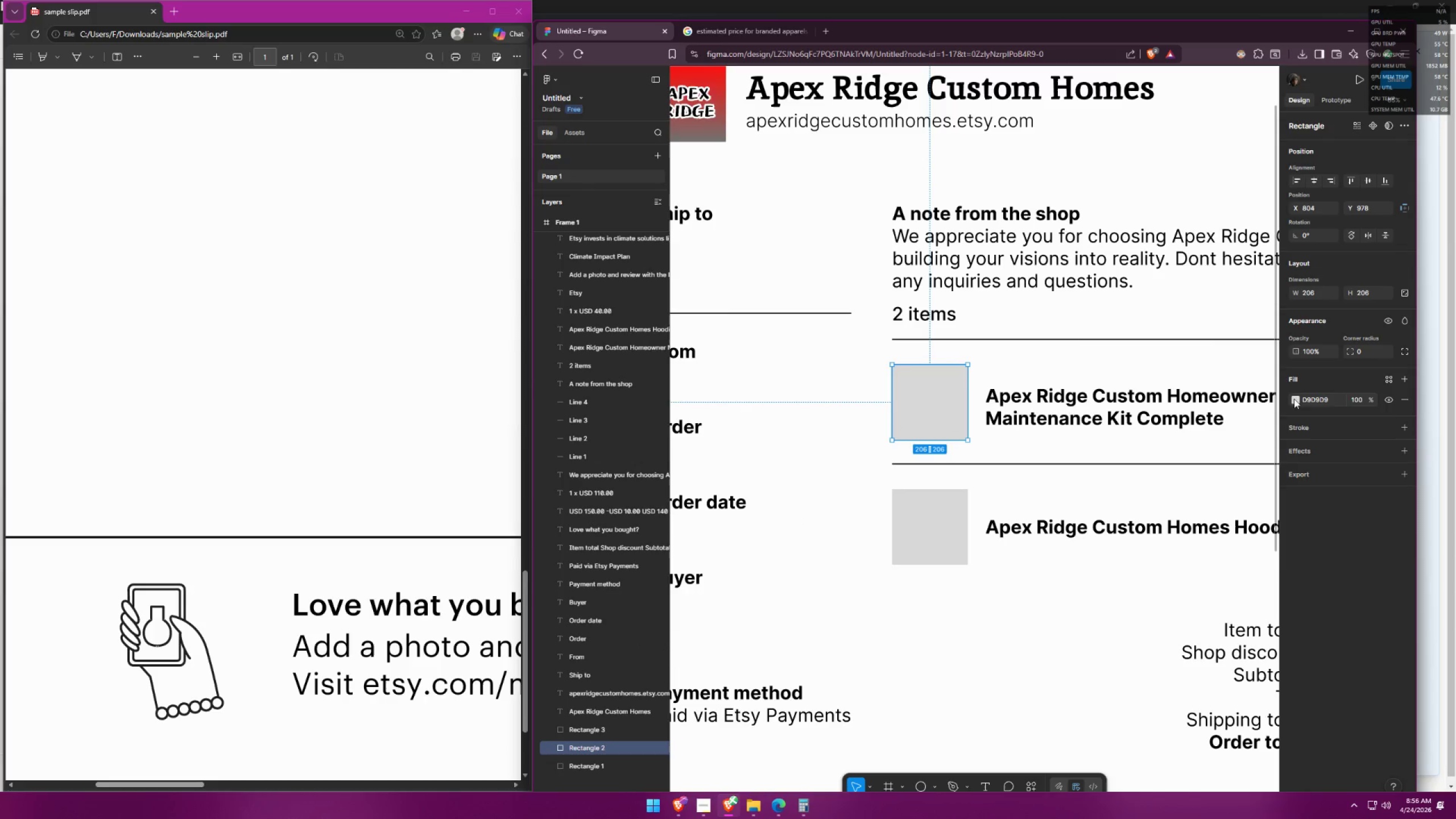 
triple_click([1297, 400])
 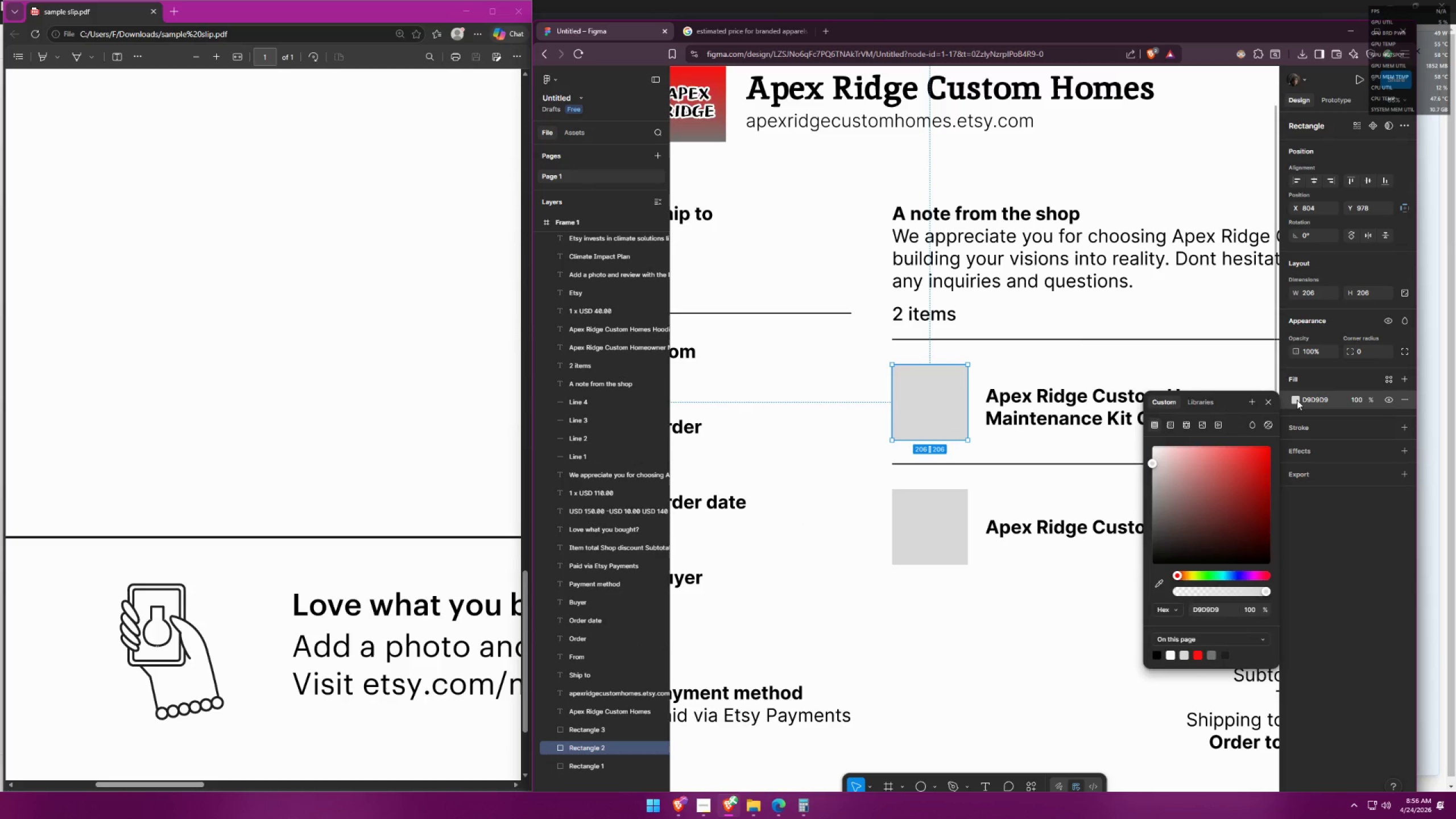 
triple_click([1297, 400])
 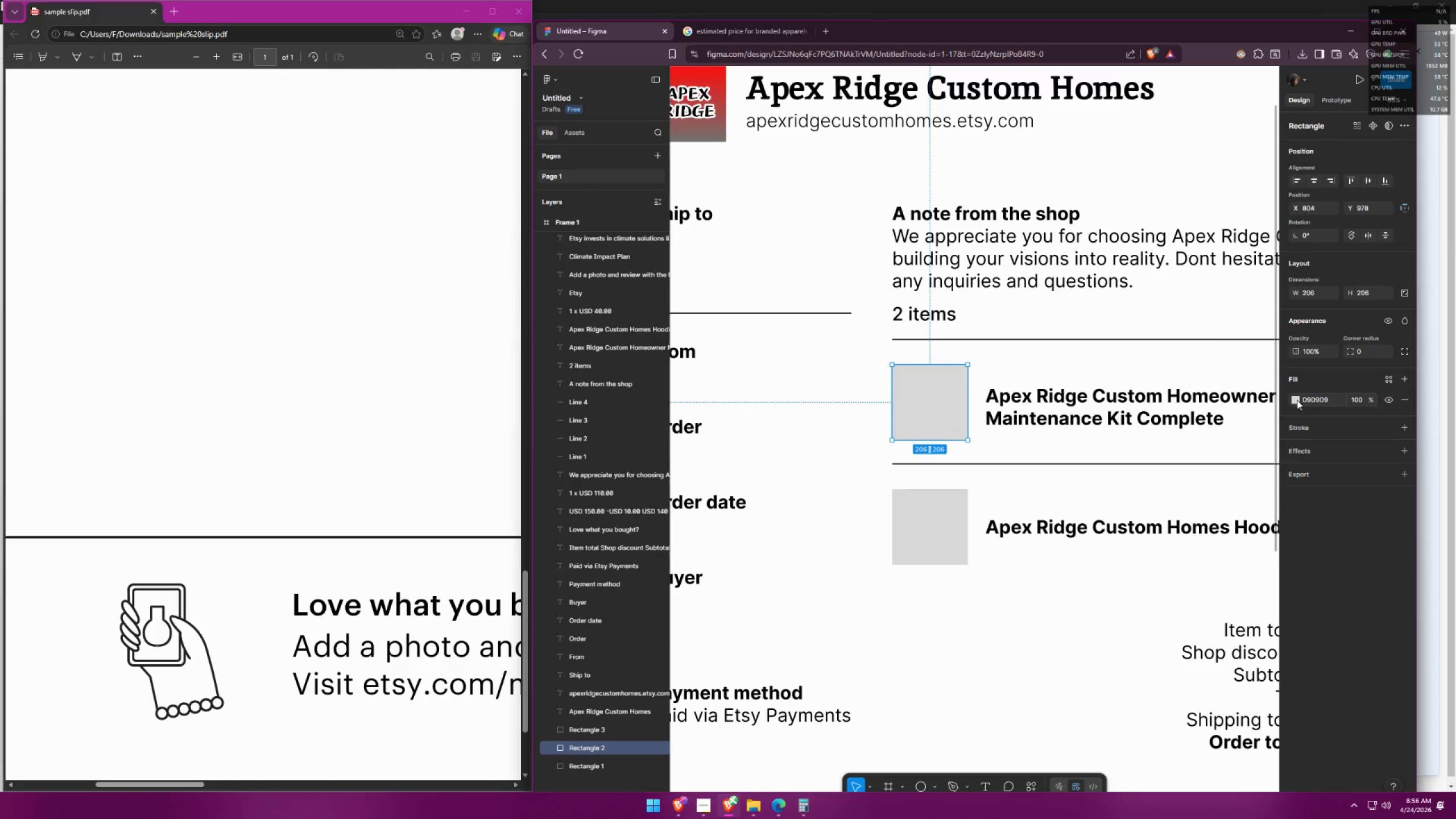 
triple_click([1297, 400])
 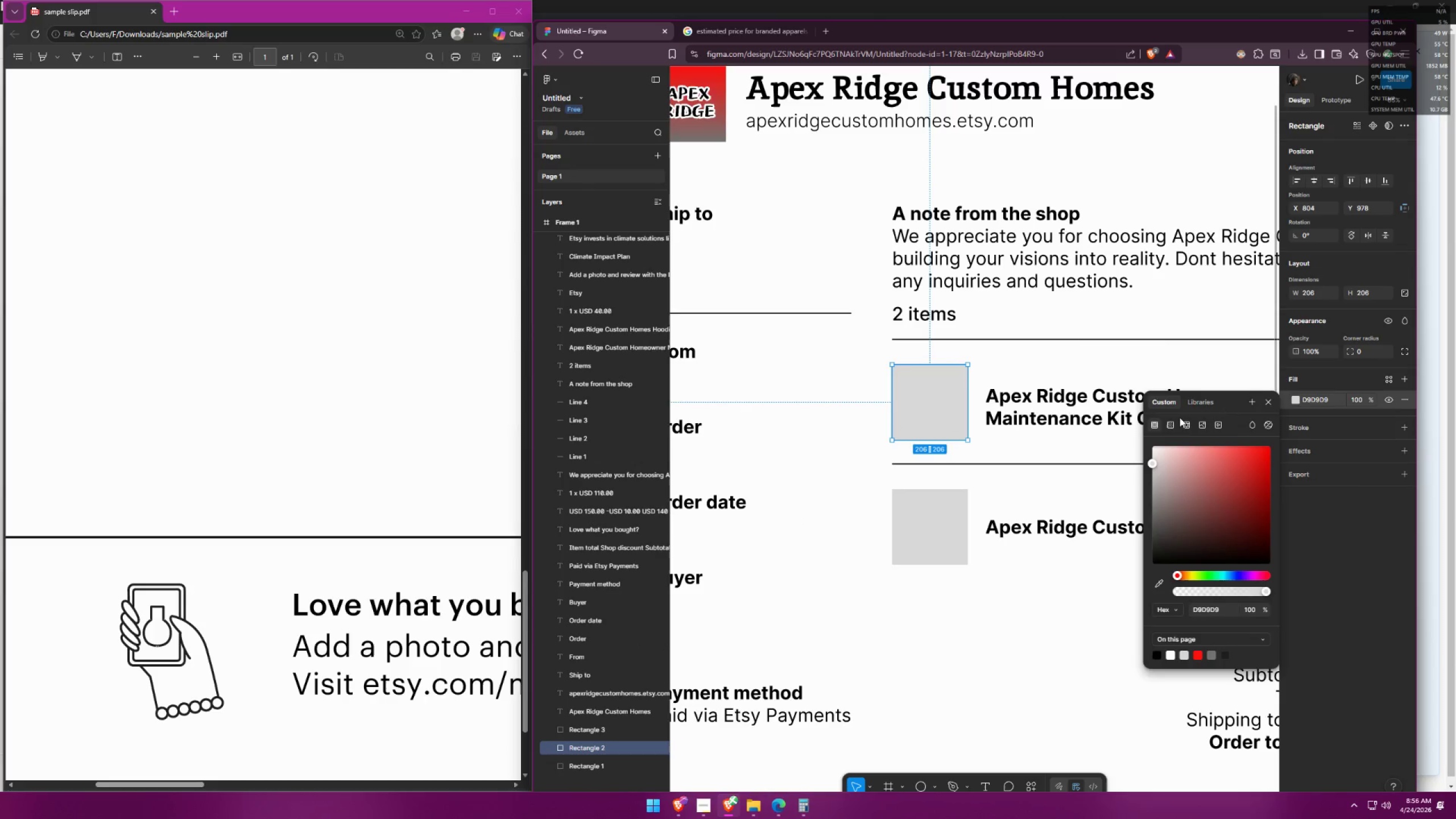 
left_click([1170, 424])
 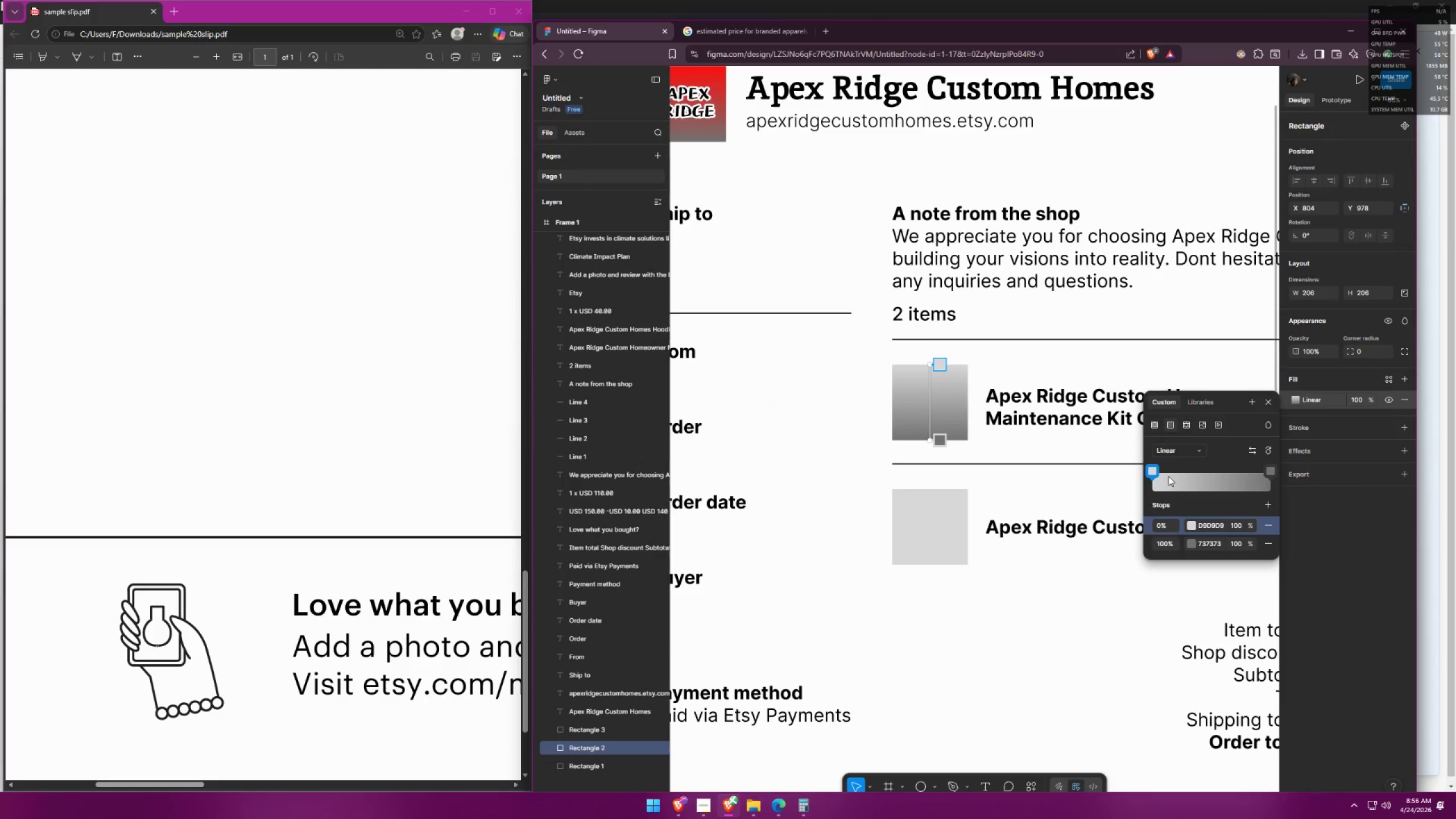 
left_click([1151, 470])
 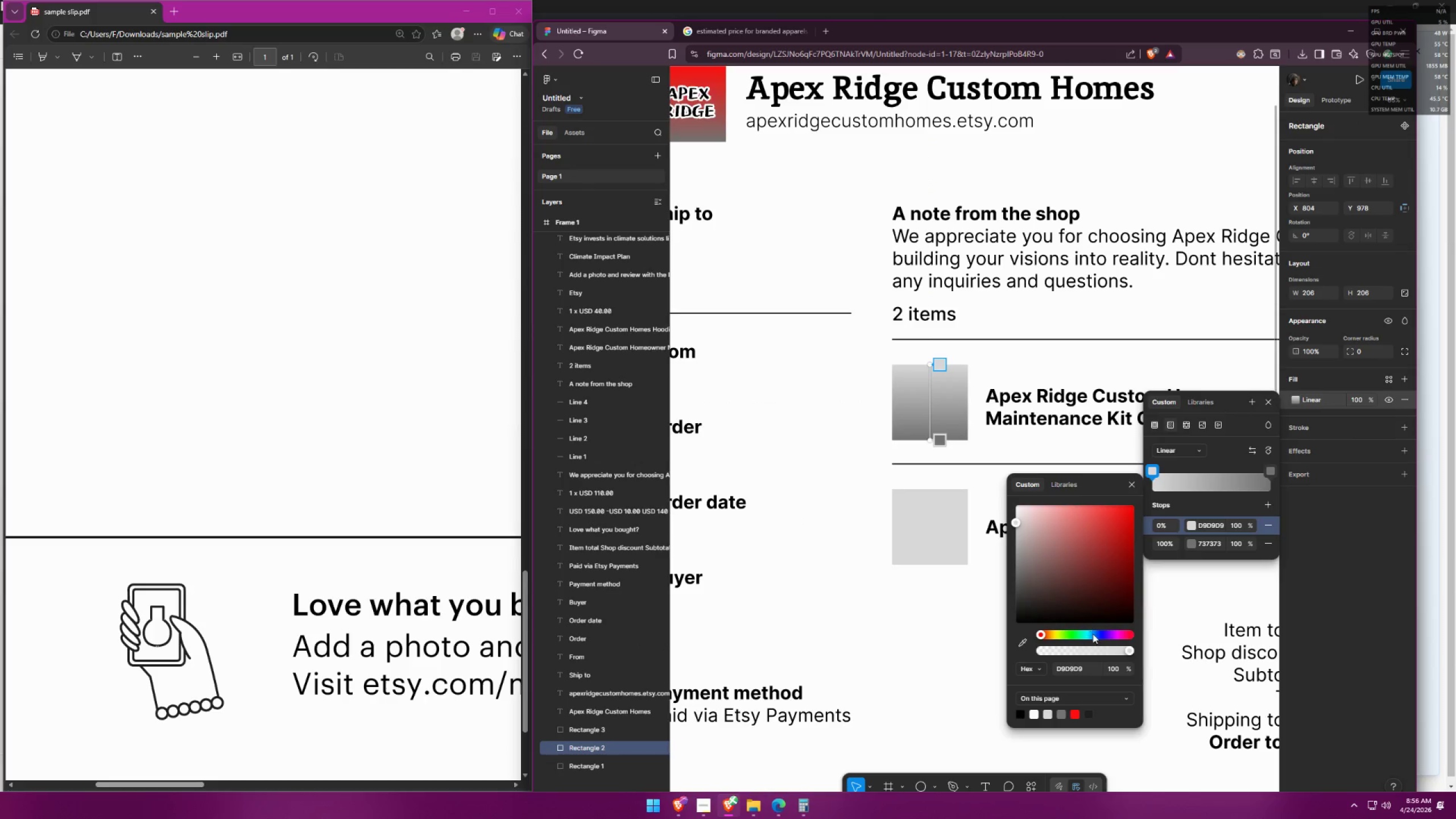 
left_click_drag(start_coordinate=[1105, 570], to_coordinate=[1105, 565])
 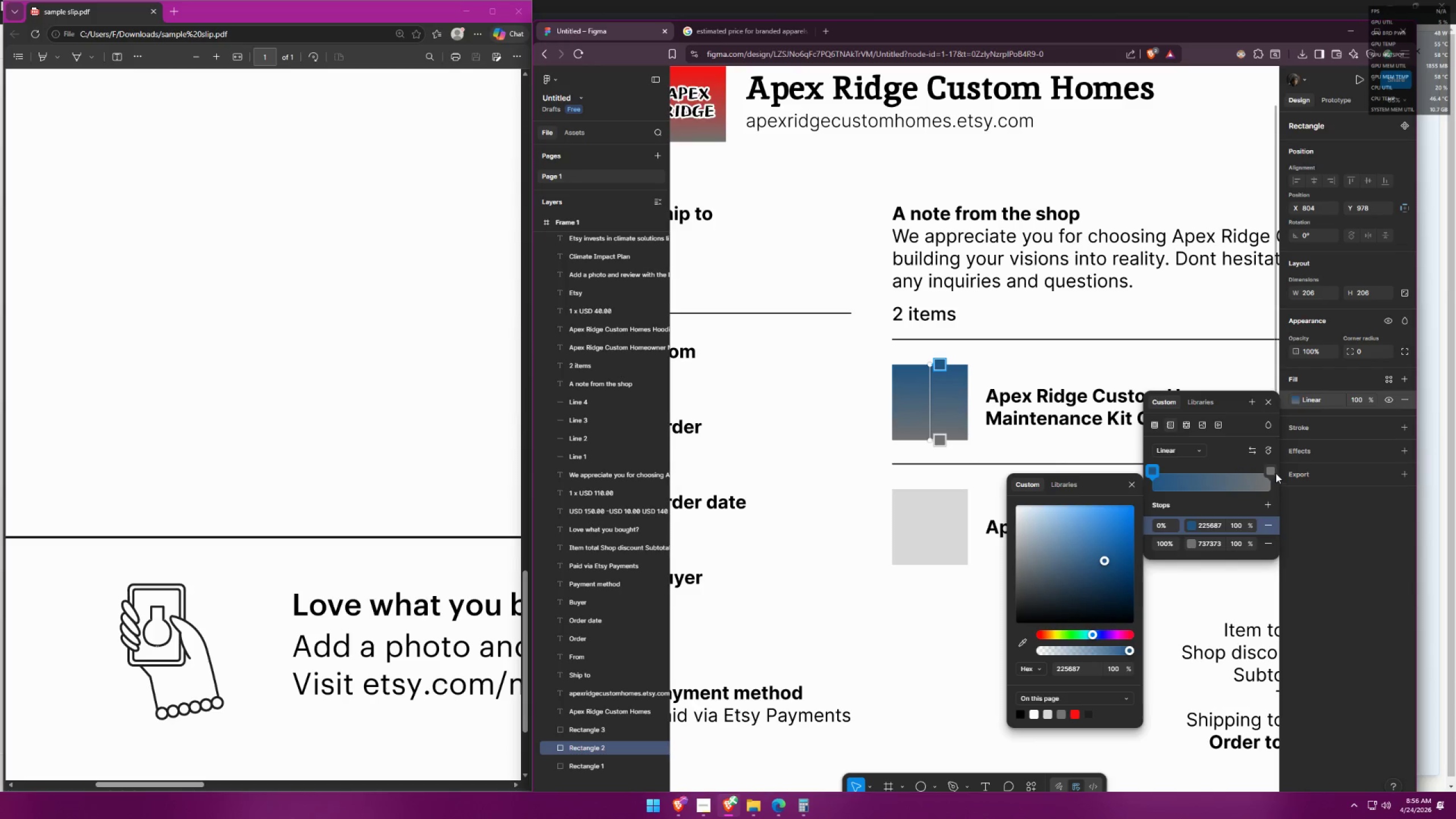 
left_click([1271, 469])
 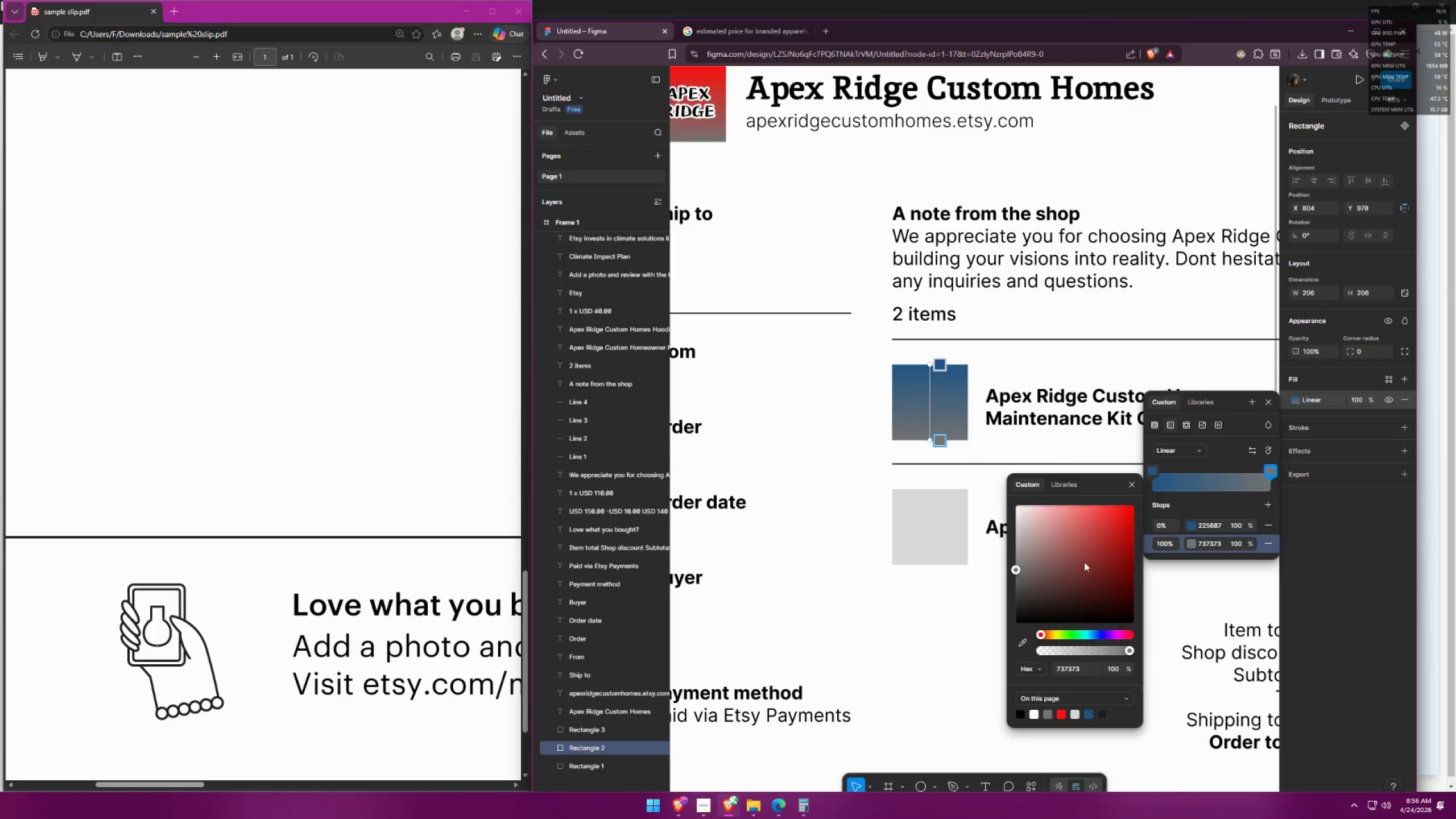 
left_click([1078, 518])
 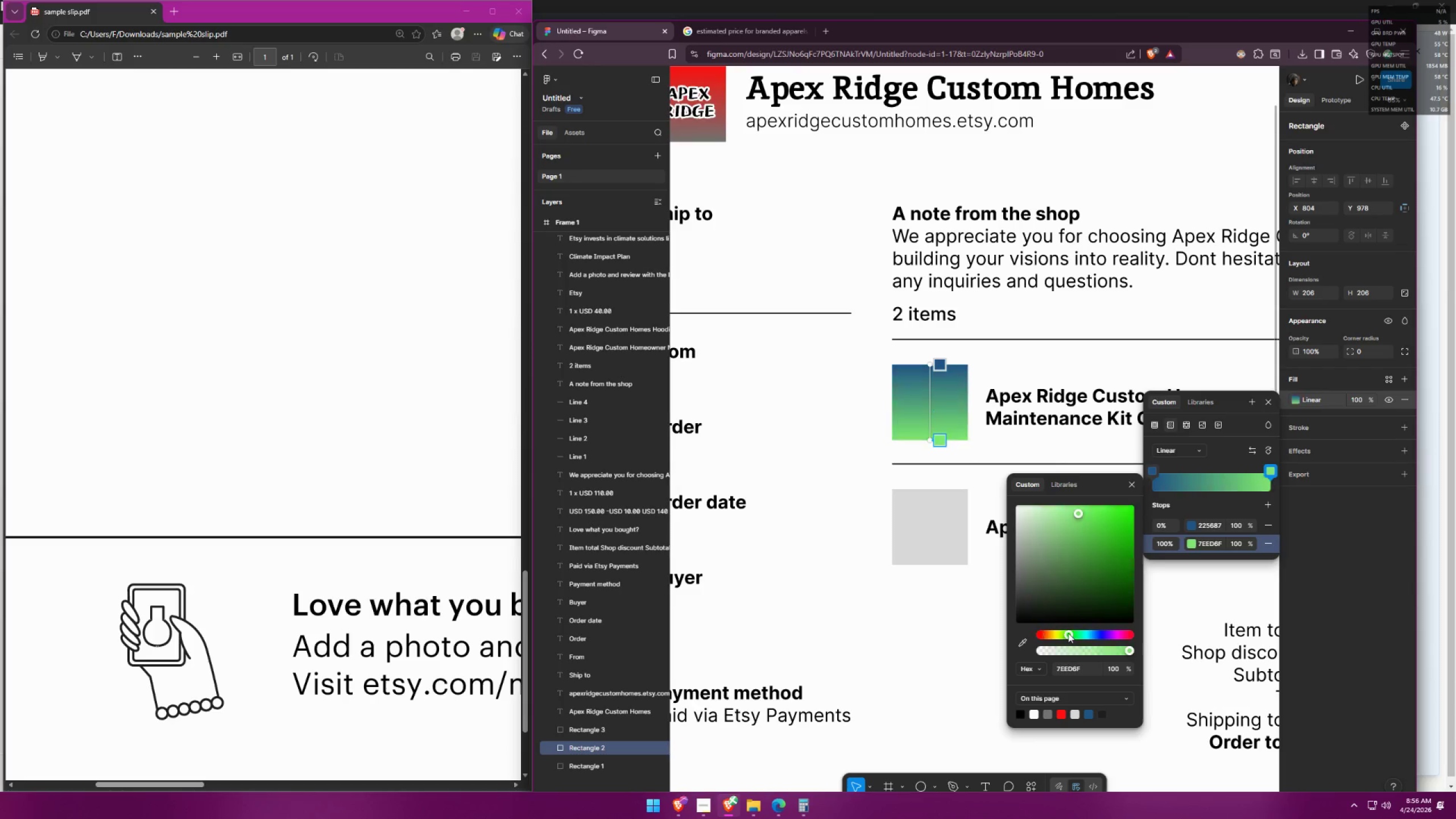 
left_click([1055, 635])
 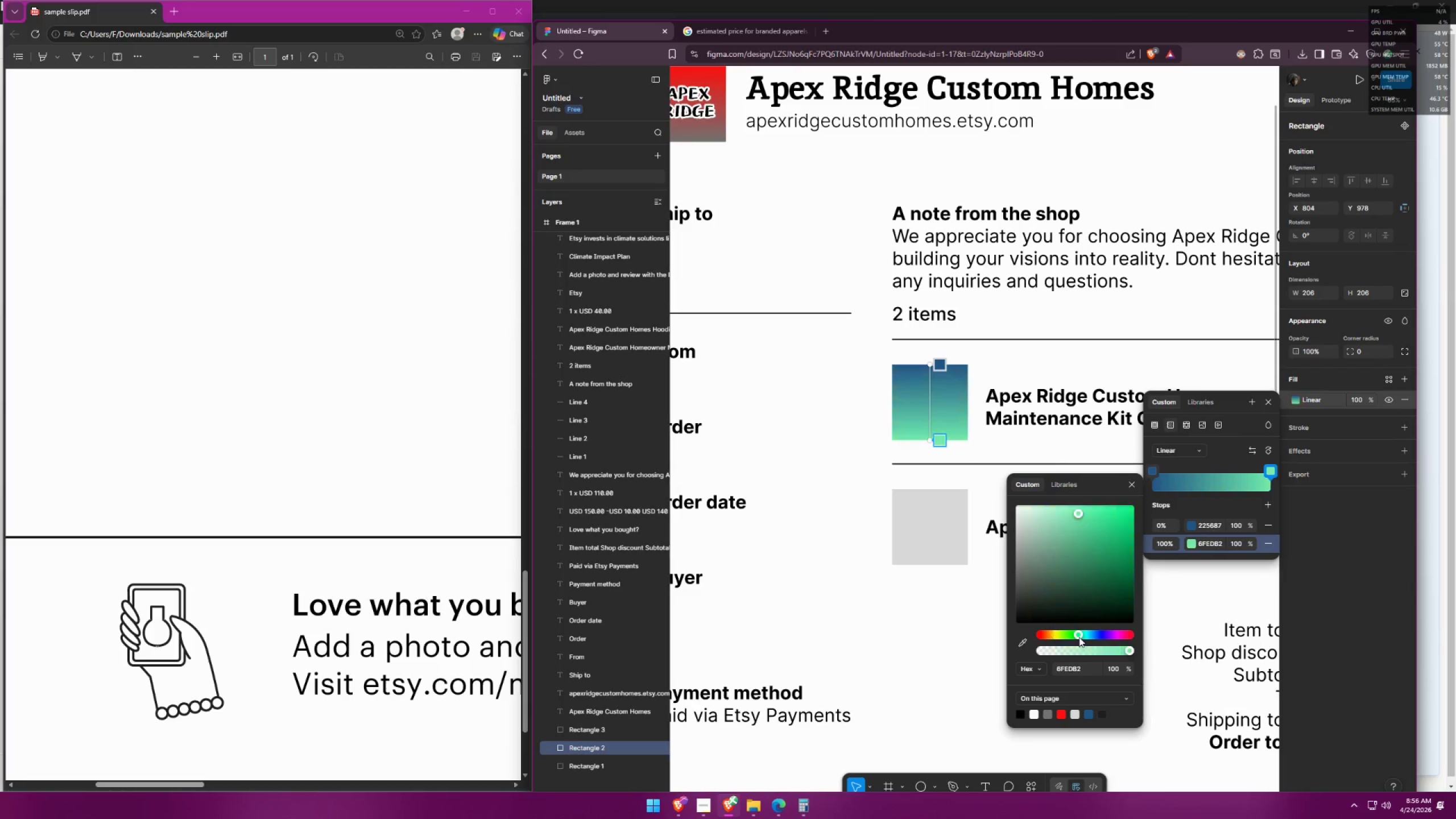 
double_click([1061, 637])
 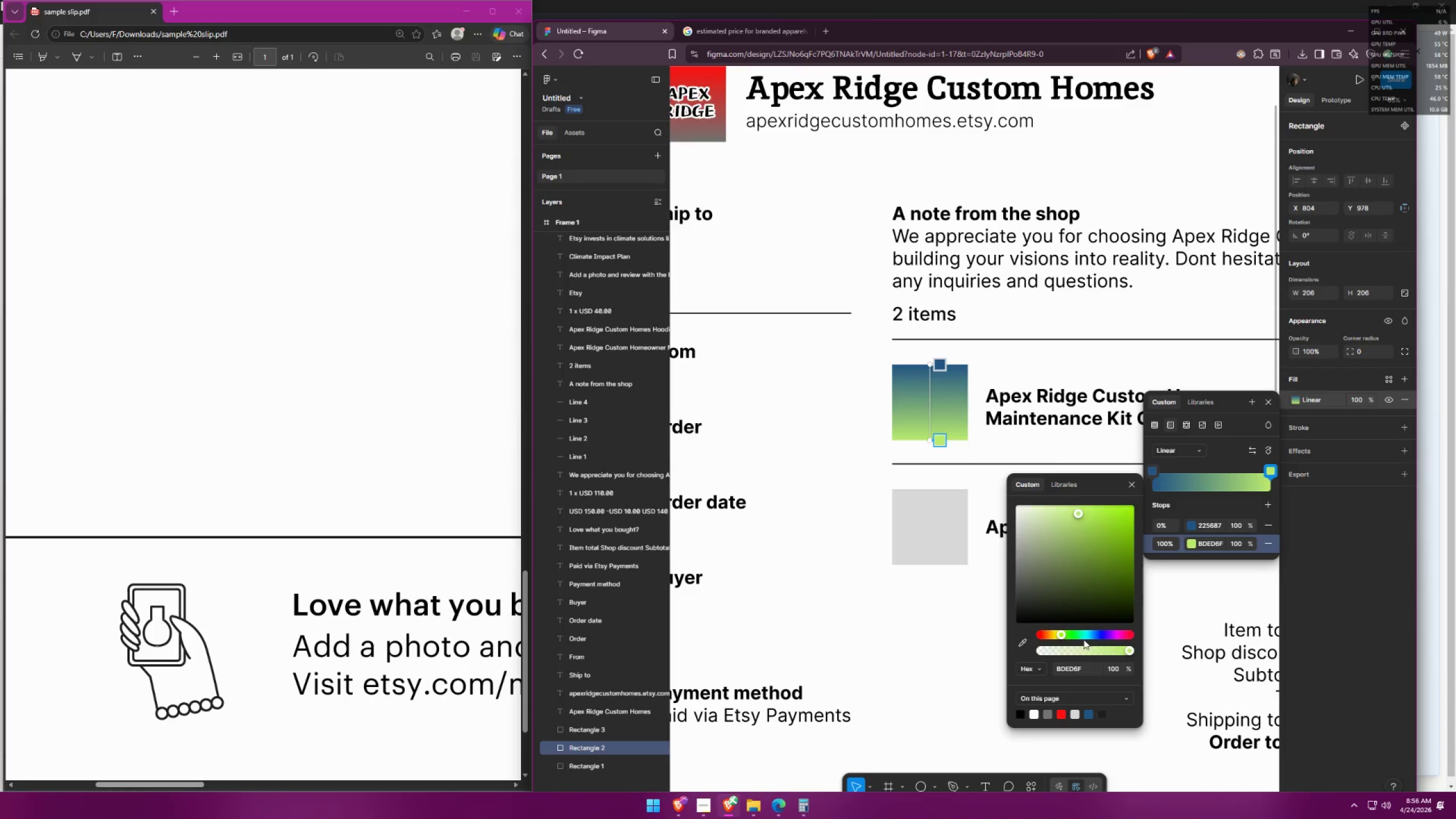 
left_click([1056, 636])
 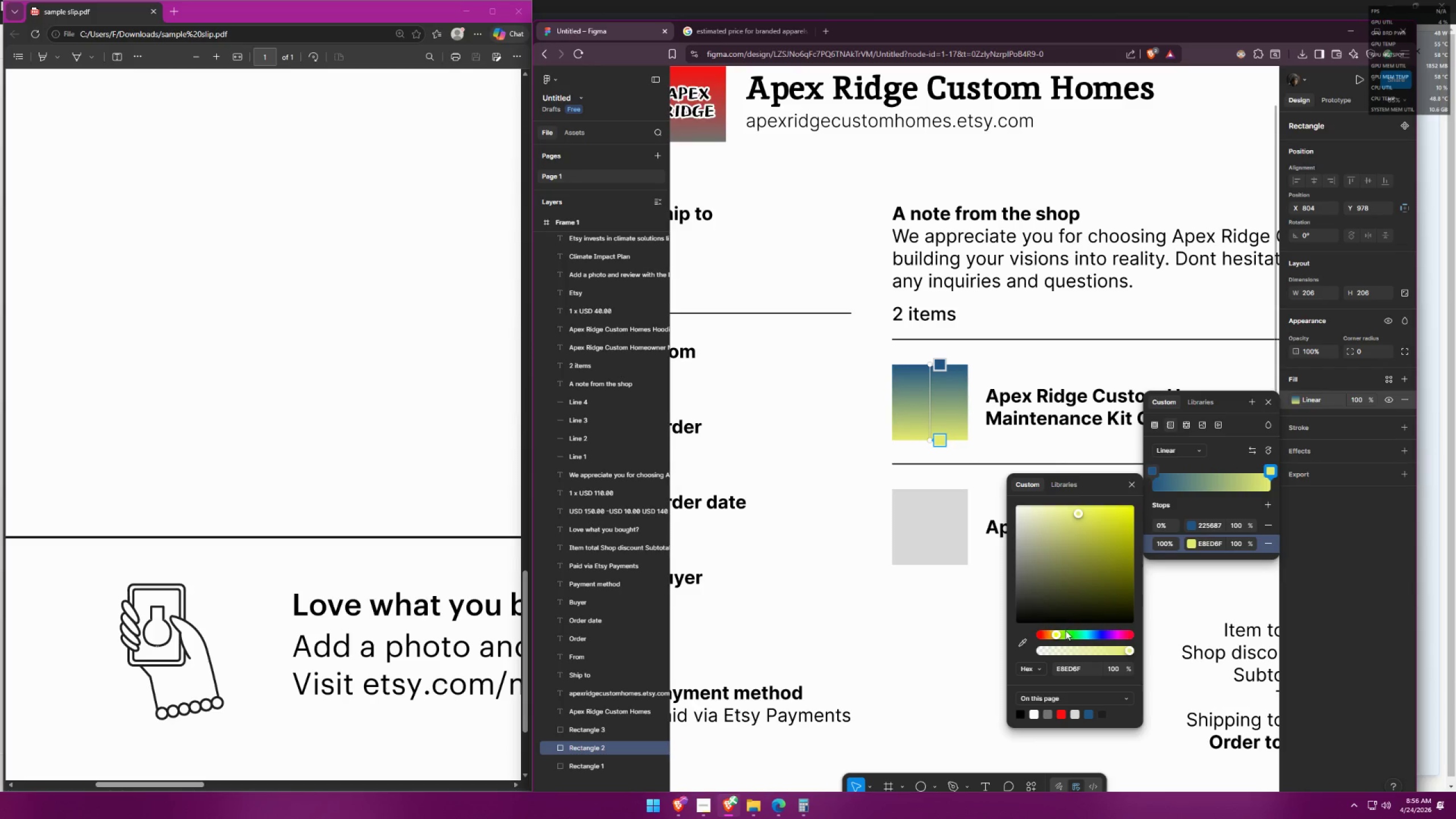 
left_click_drag(start_coordinate=[1153, 470], to_coordinate=[1280, 451])
 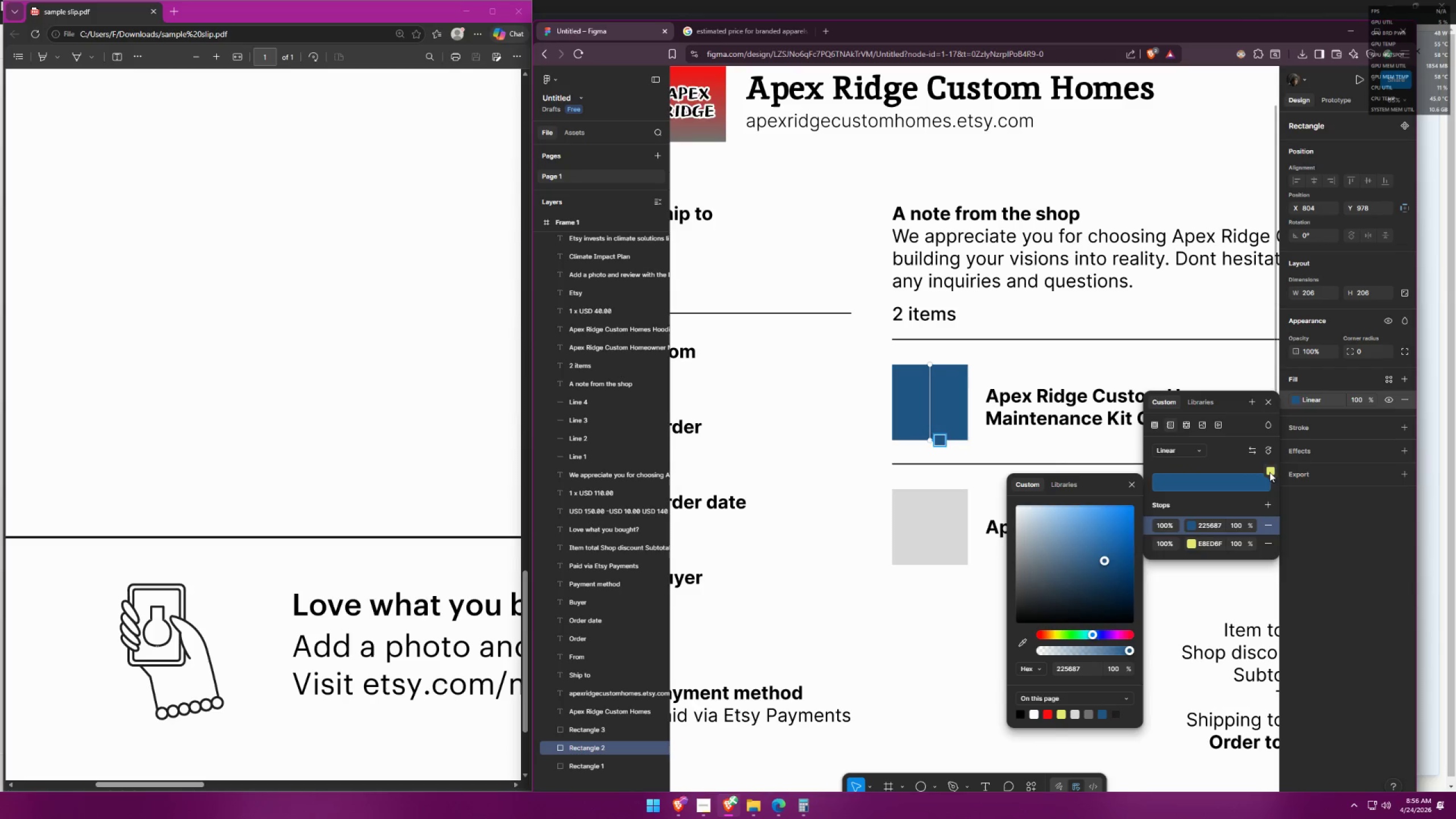 
left_click_drag(start_coordinate=[1269, 471], to_coordinate=[1141, 471])
 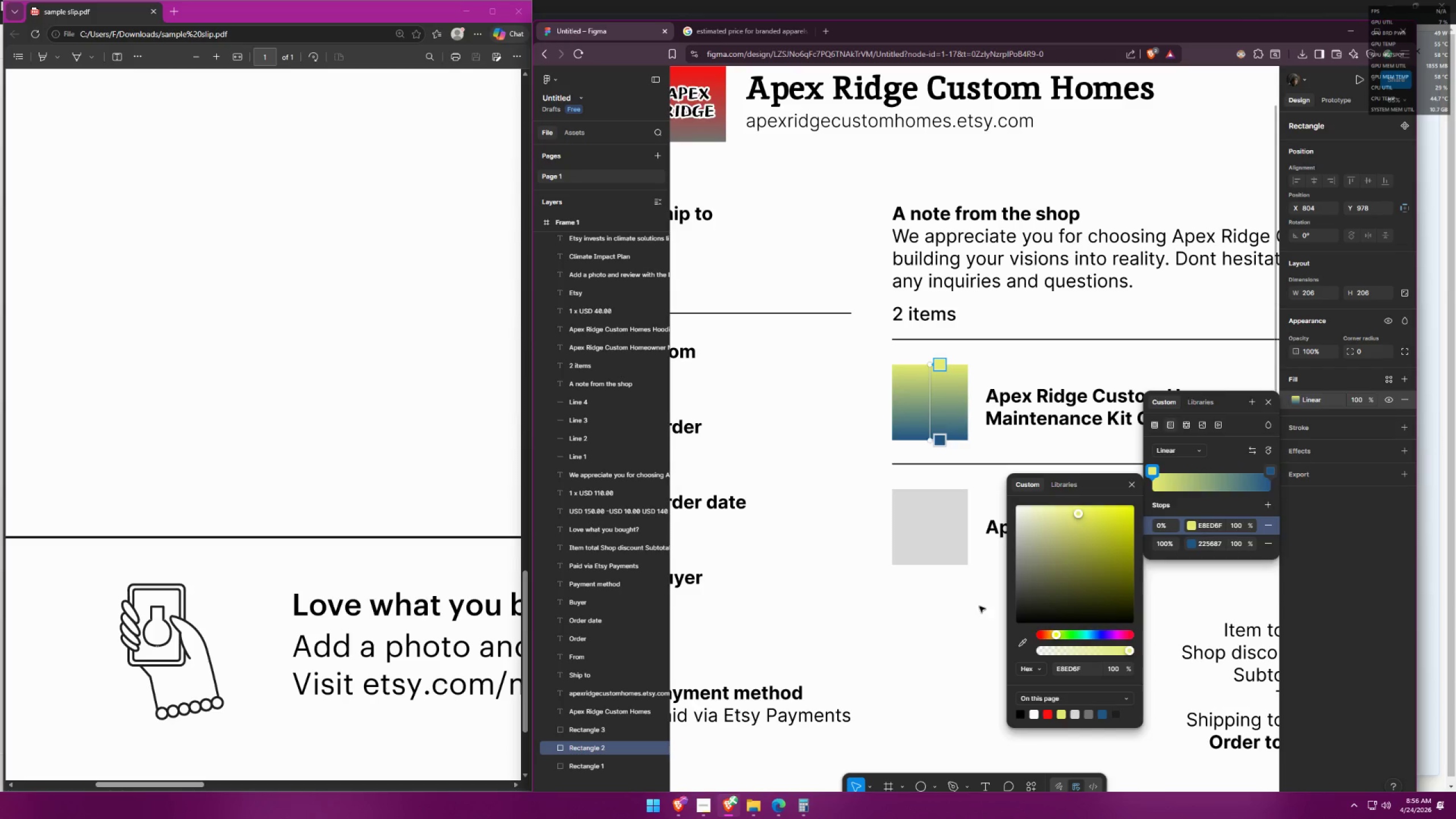 
double_click([931, 535])
 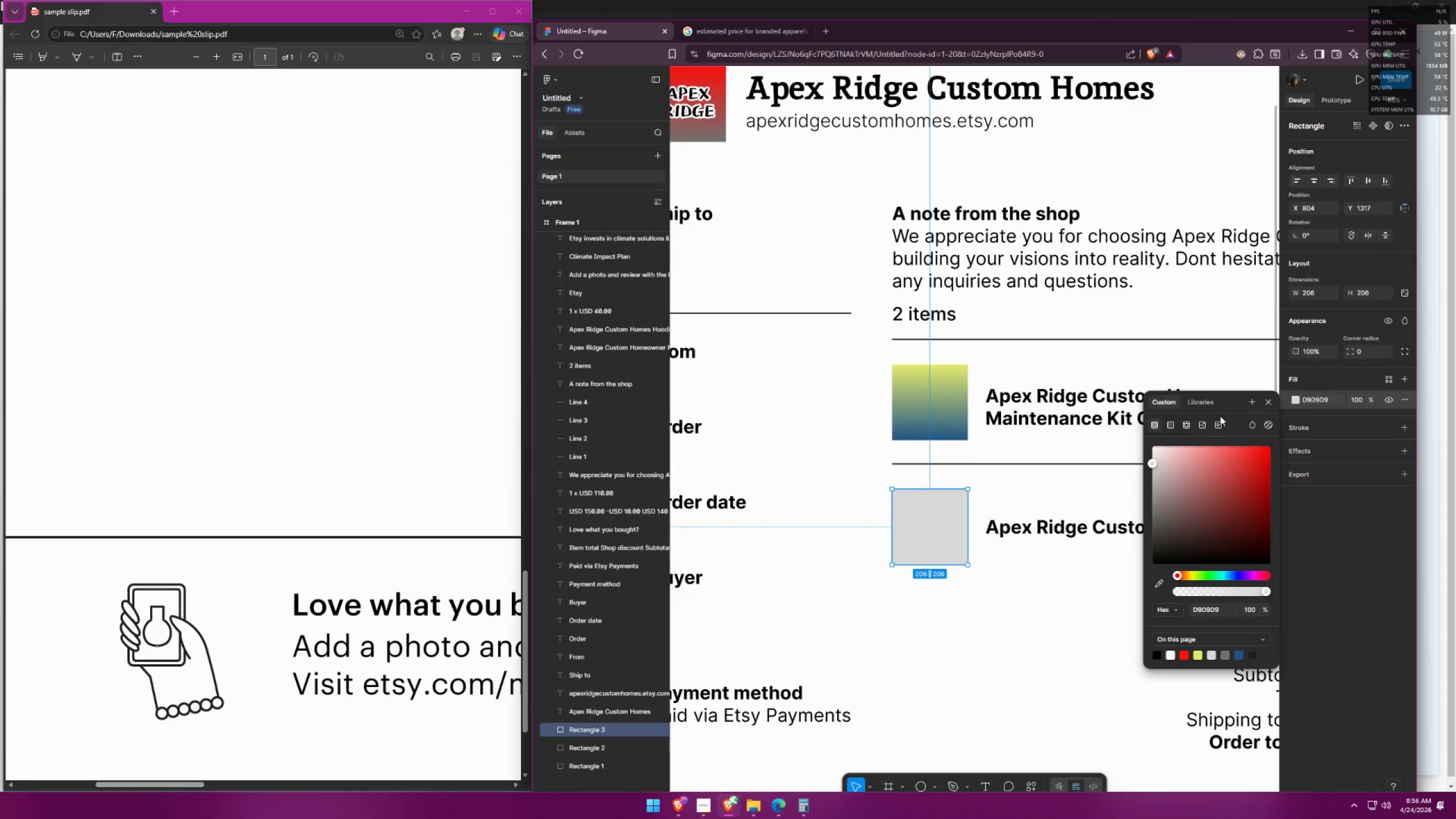 
left_click([1172, 427])
 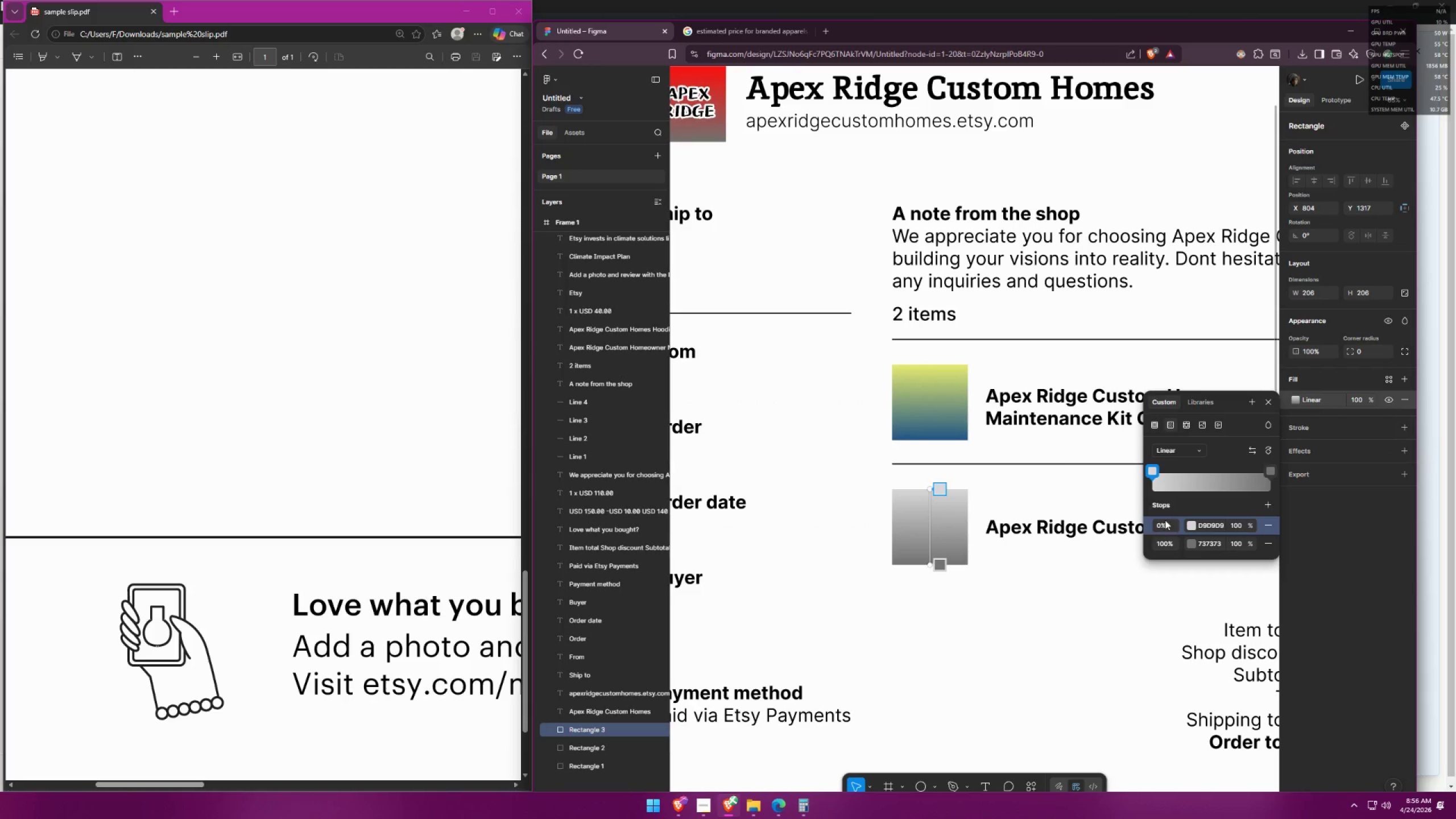 
left_click([1158, 469])
 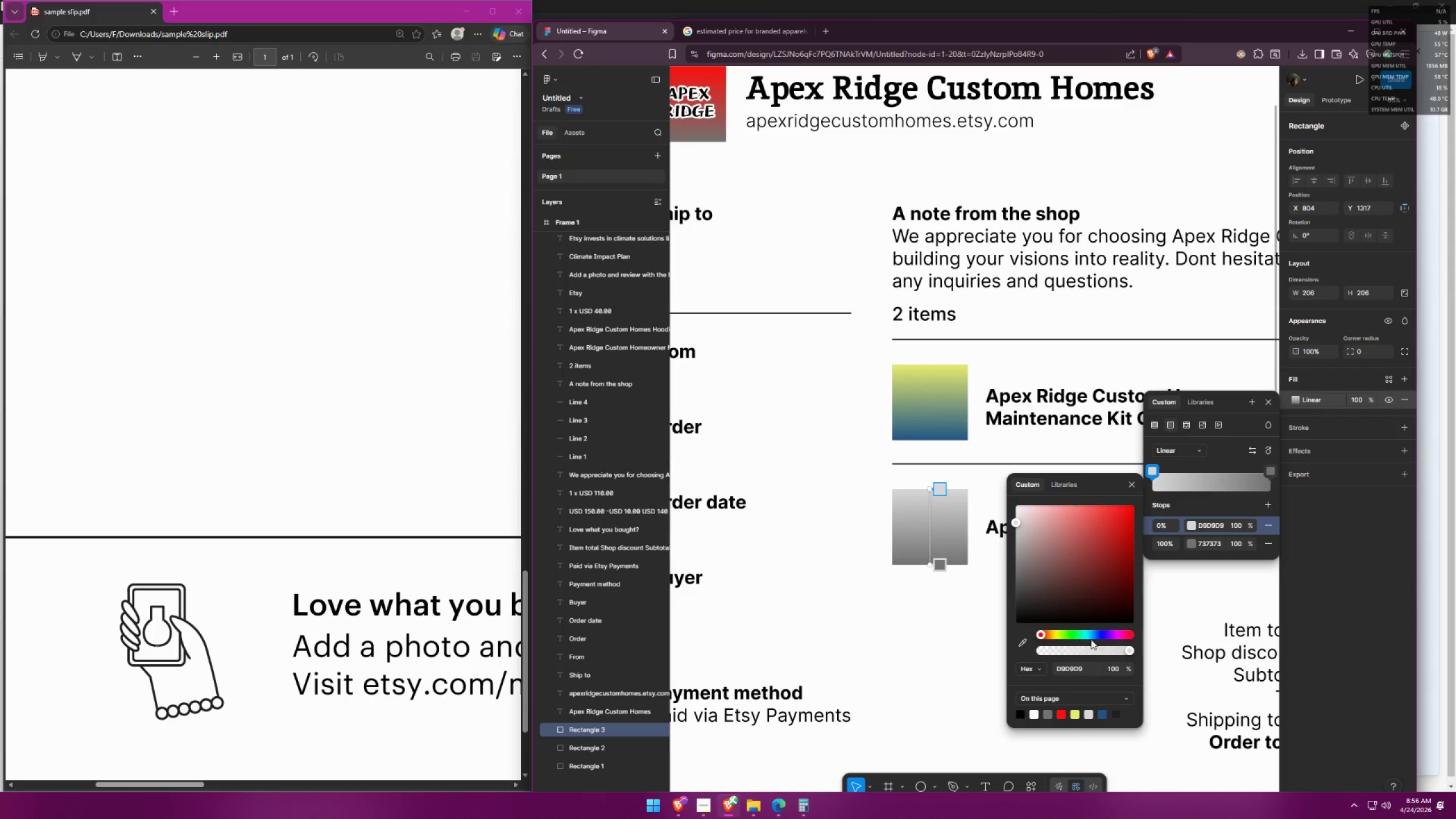 
left_click([1089, 638])
 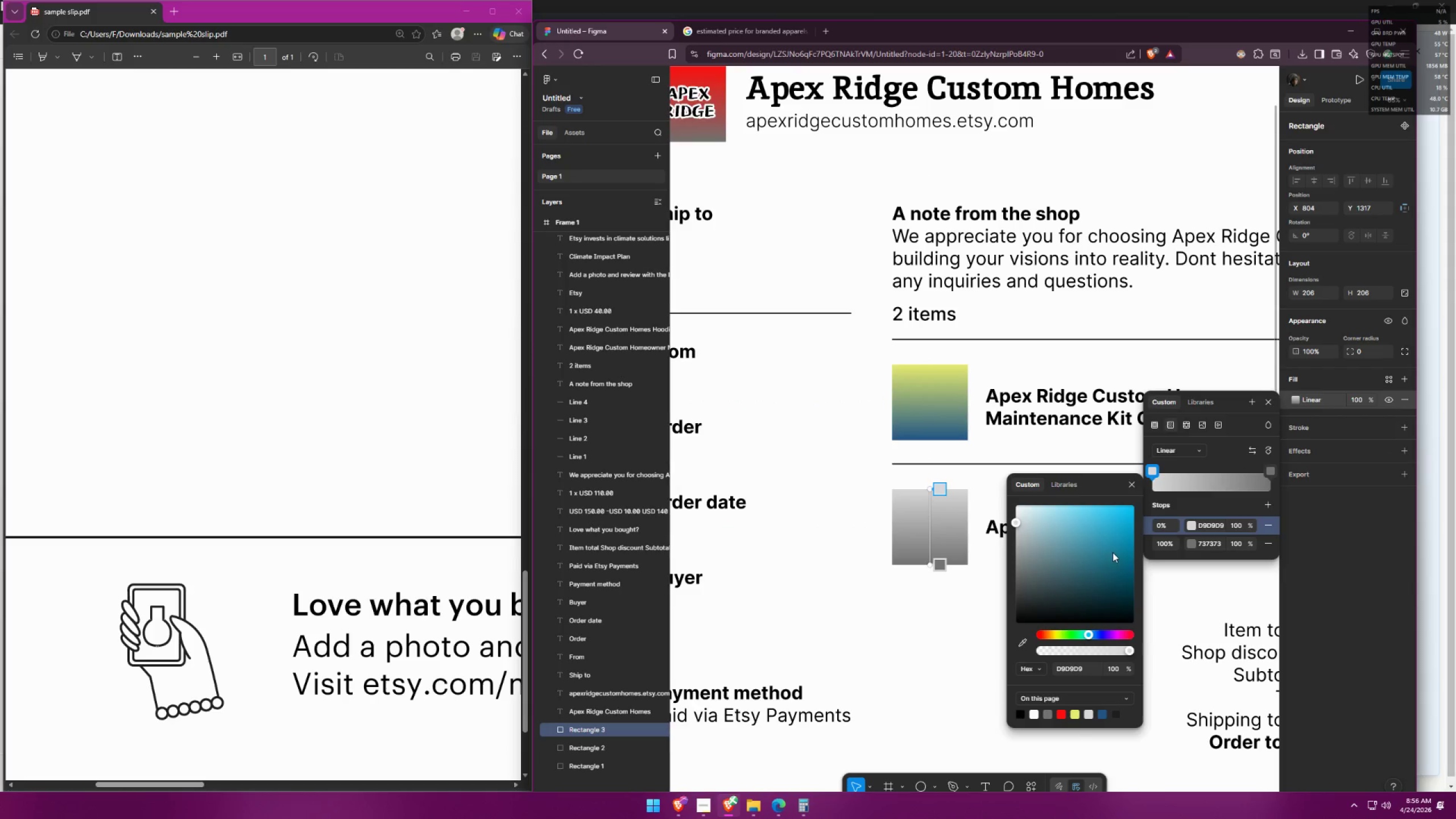 
left_click([1130, 630])
 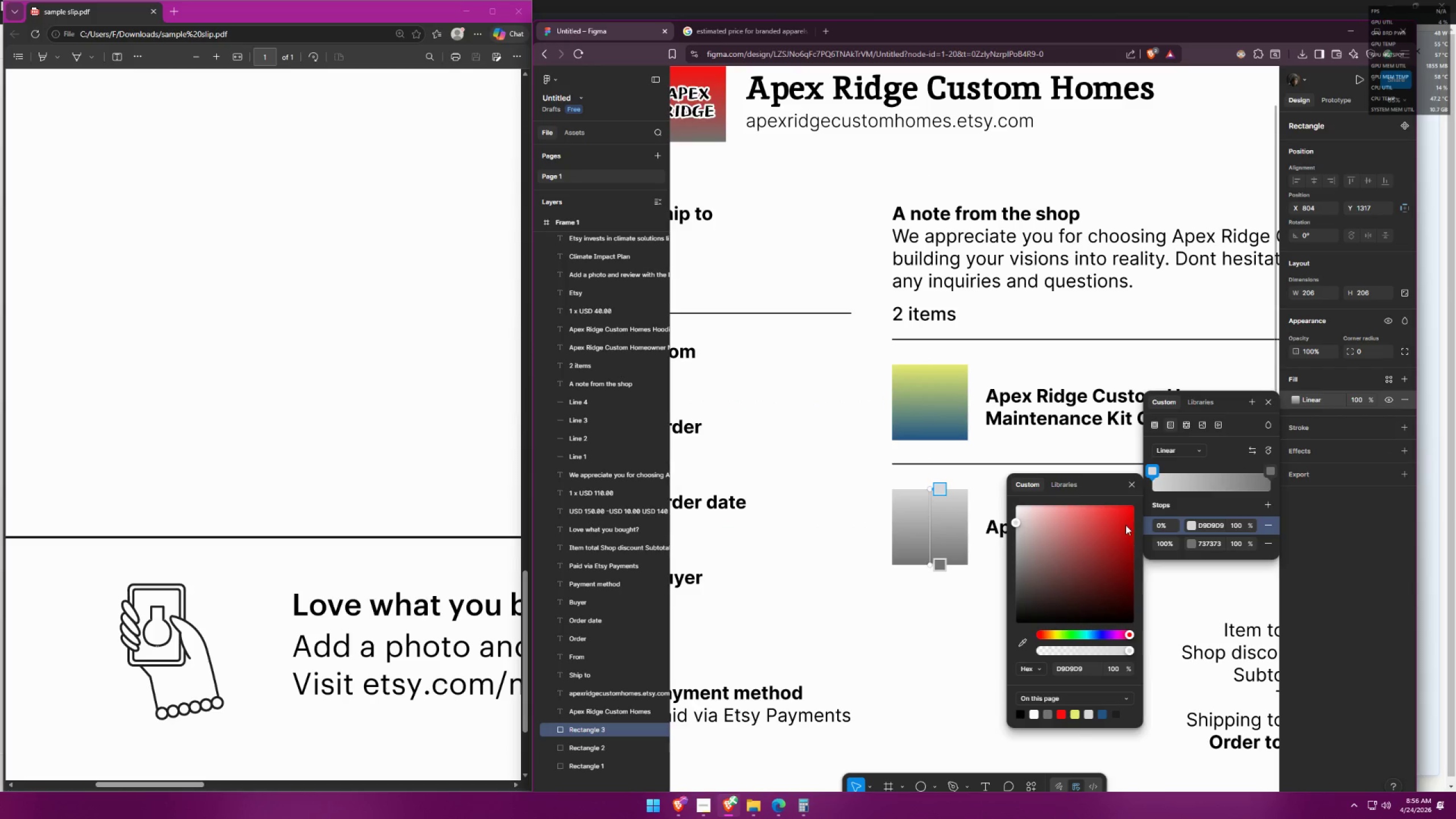 
left_click_drag(start_coordinate=[1126, 524], to_coordinate=[1147, 478])
 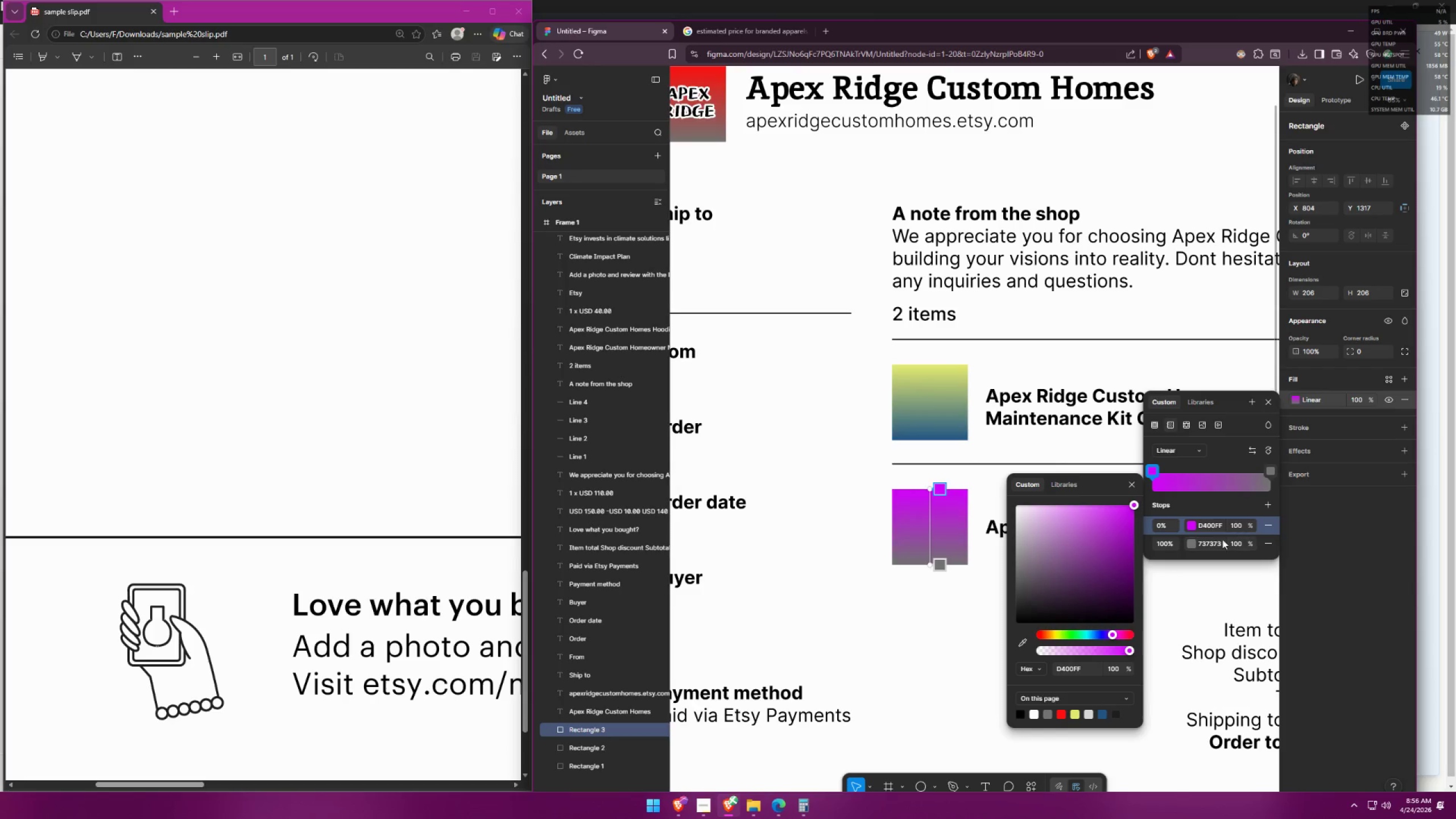 
left_click([1271, 466])
 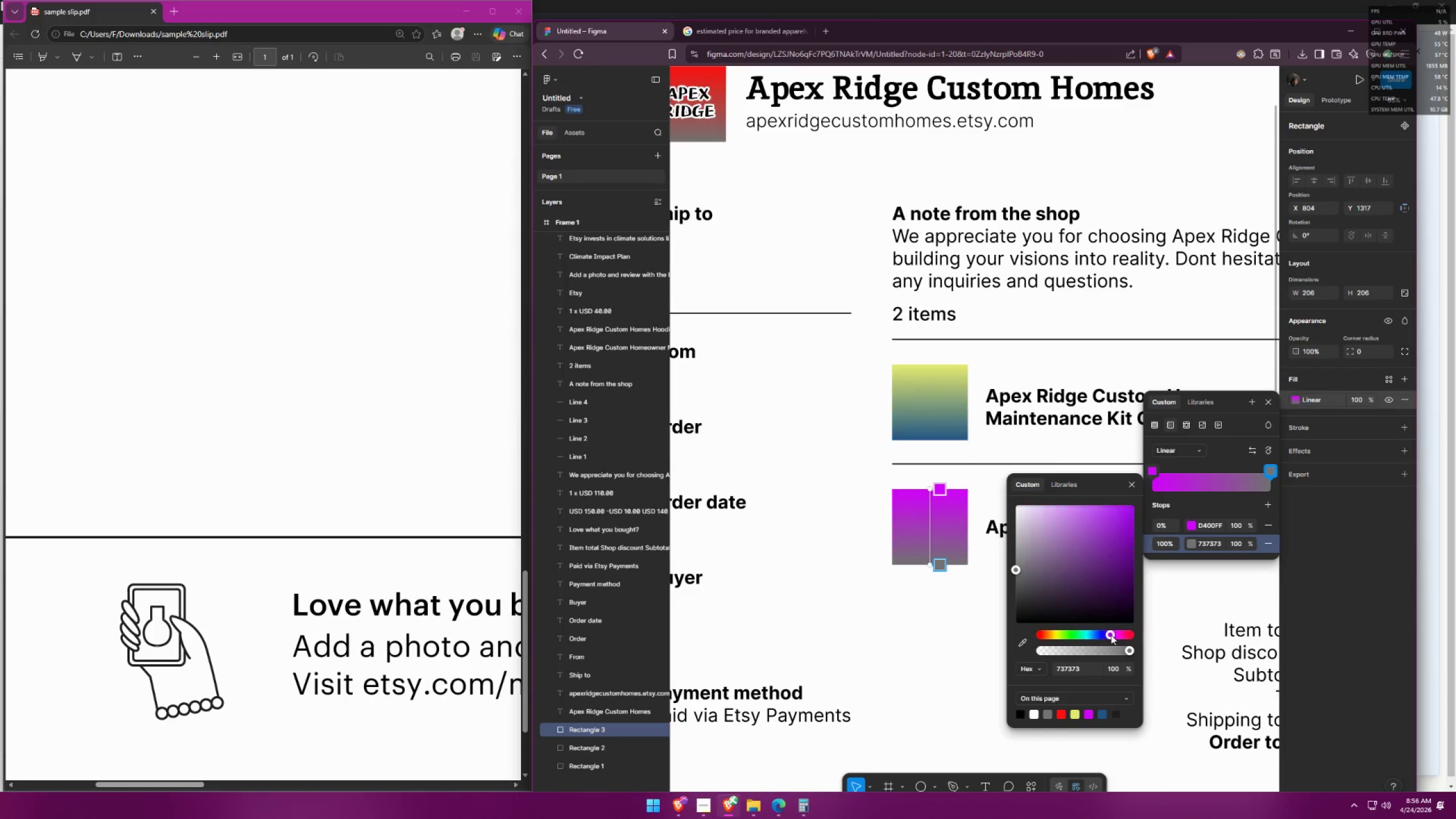 
double_click([1071, 632])
 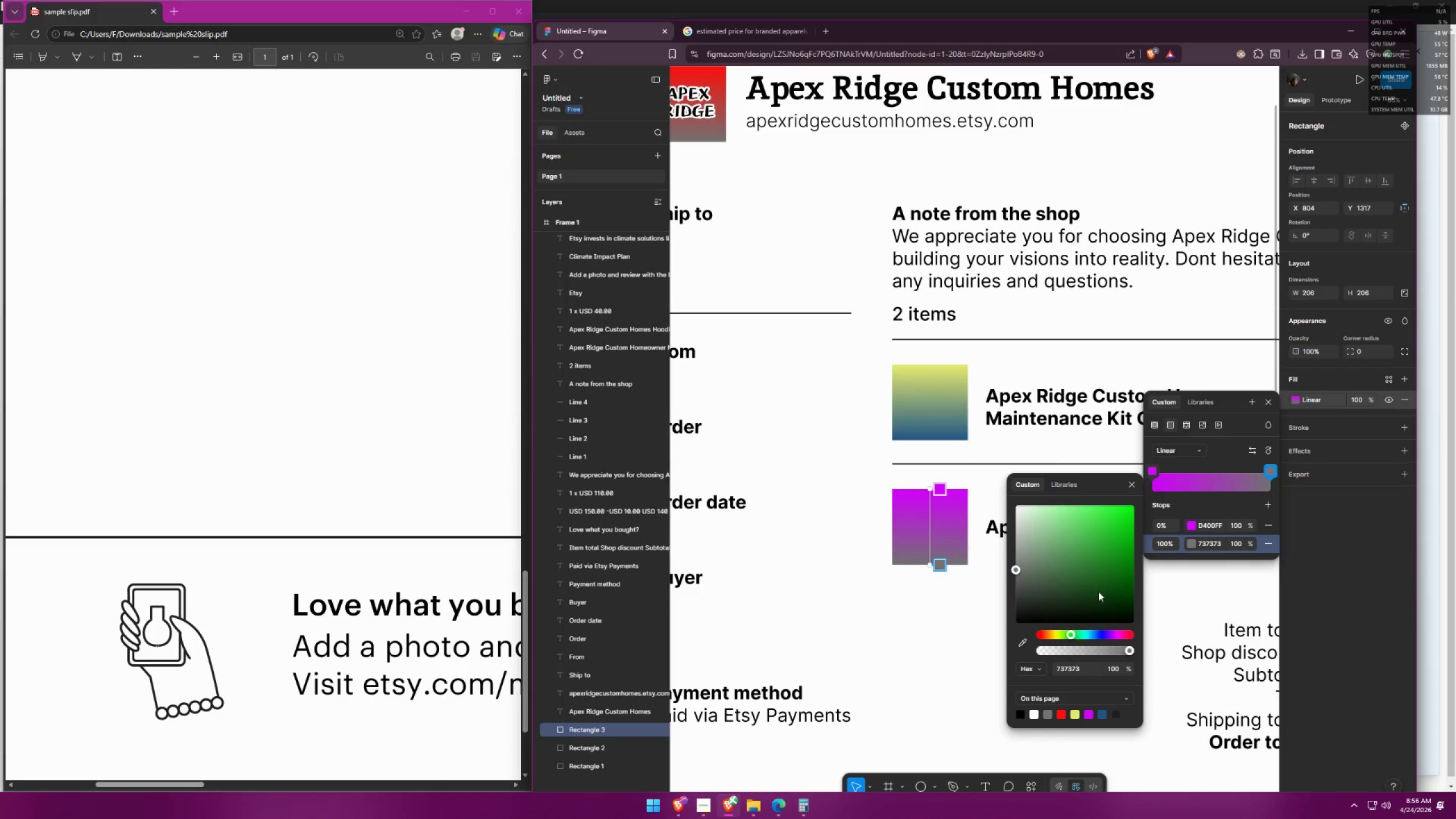 
left_click_drag(start_coordinate=[1116, 547], to_coordinate=[1139, 494])
 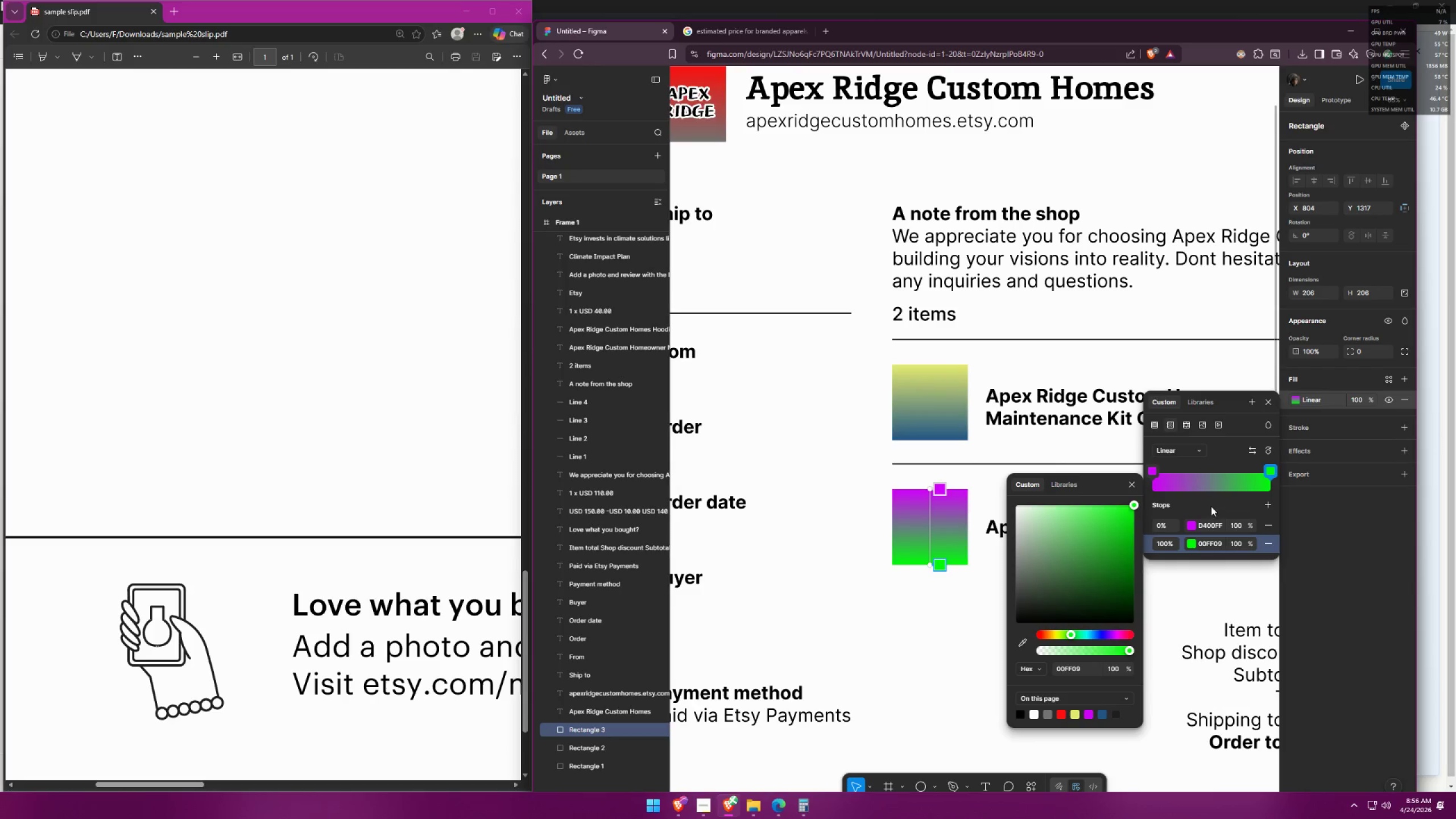 
left_click_drag(start_coordinate=[1273, 469], to_coordinate=[1293, 469])
 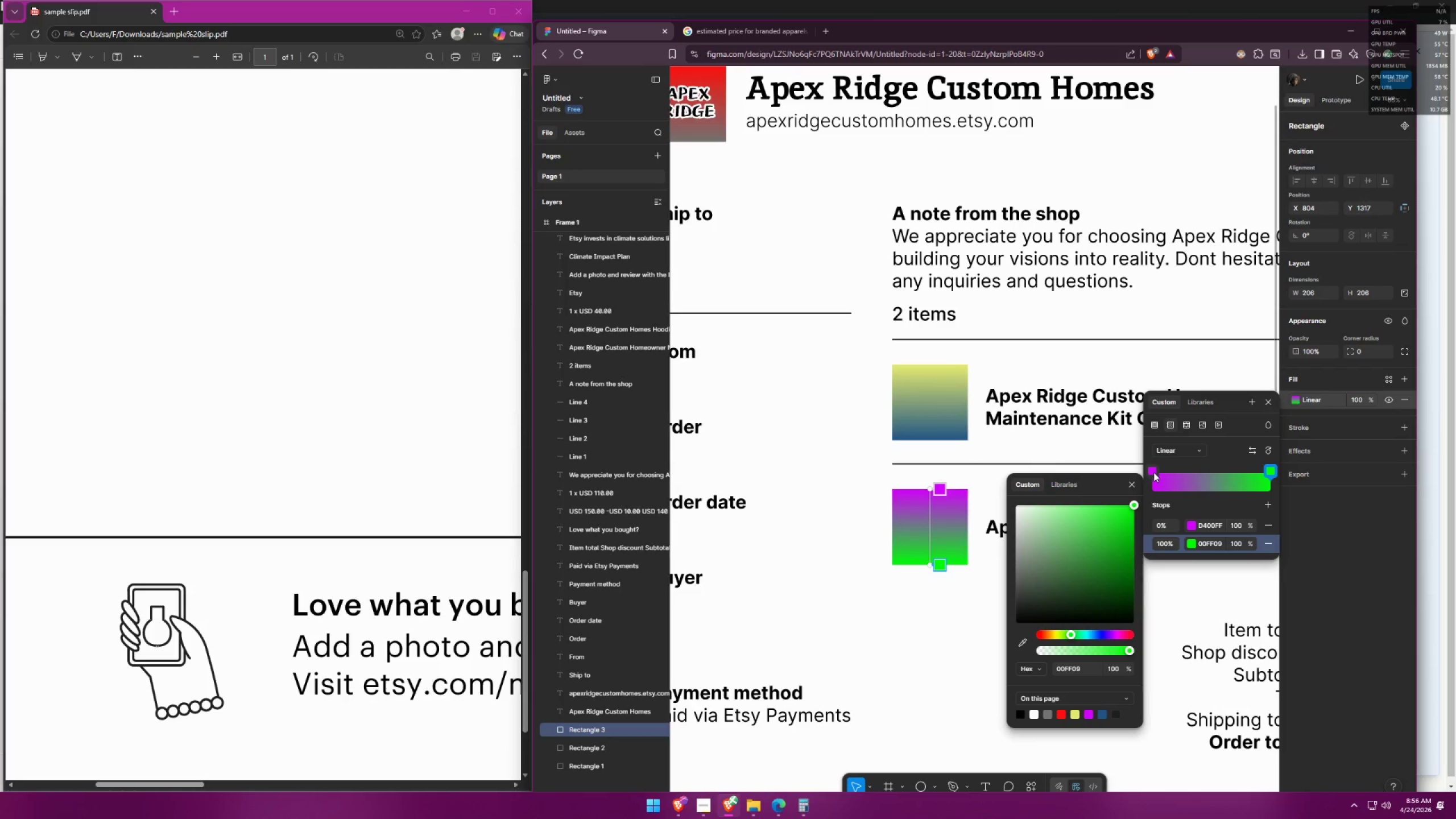 
left_click_drag(start_coordinate=[1156, 470], to_coordinate=[1198, 466])
 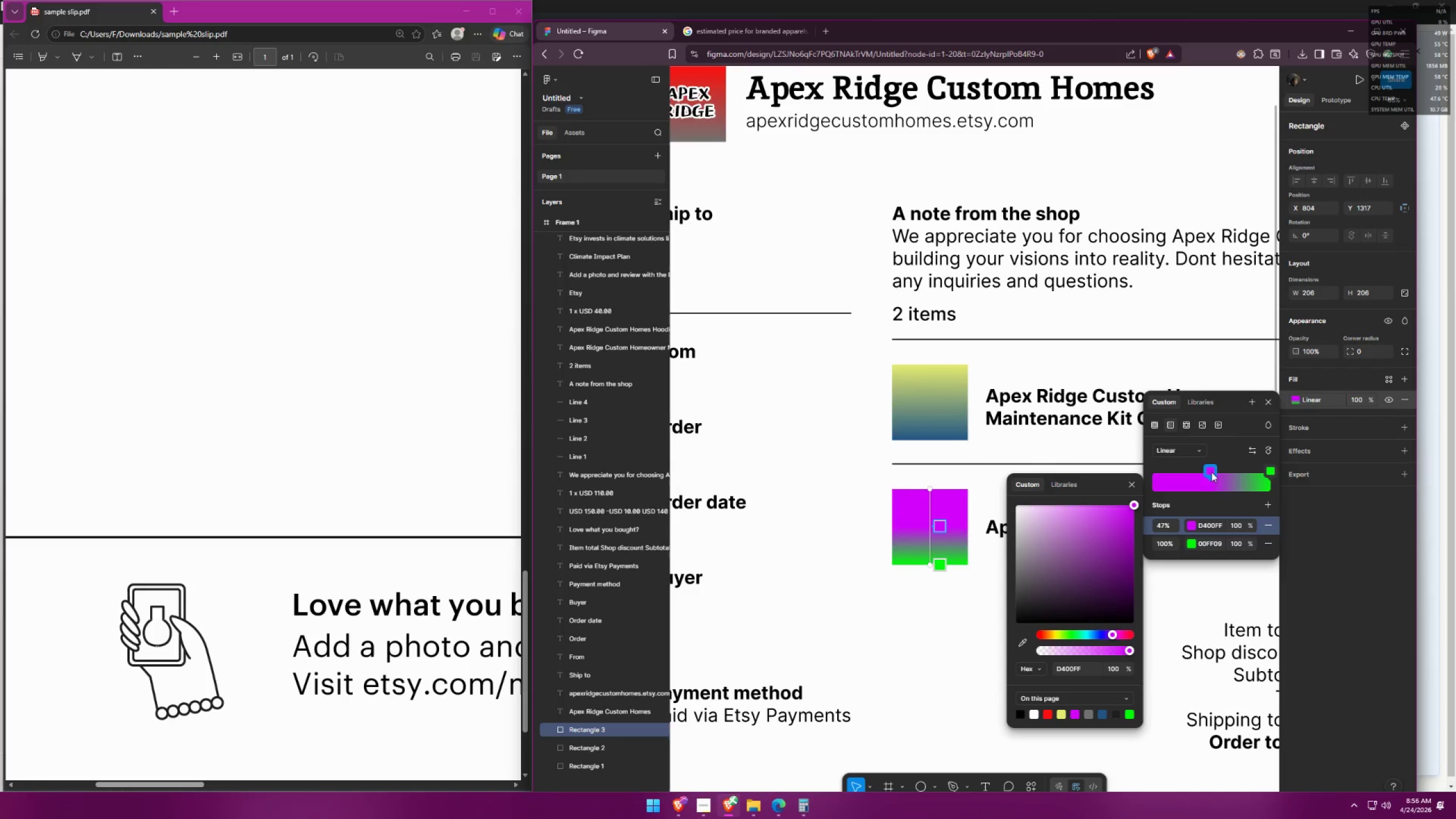 
left_click([1223, 470])
 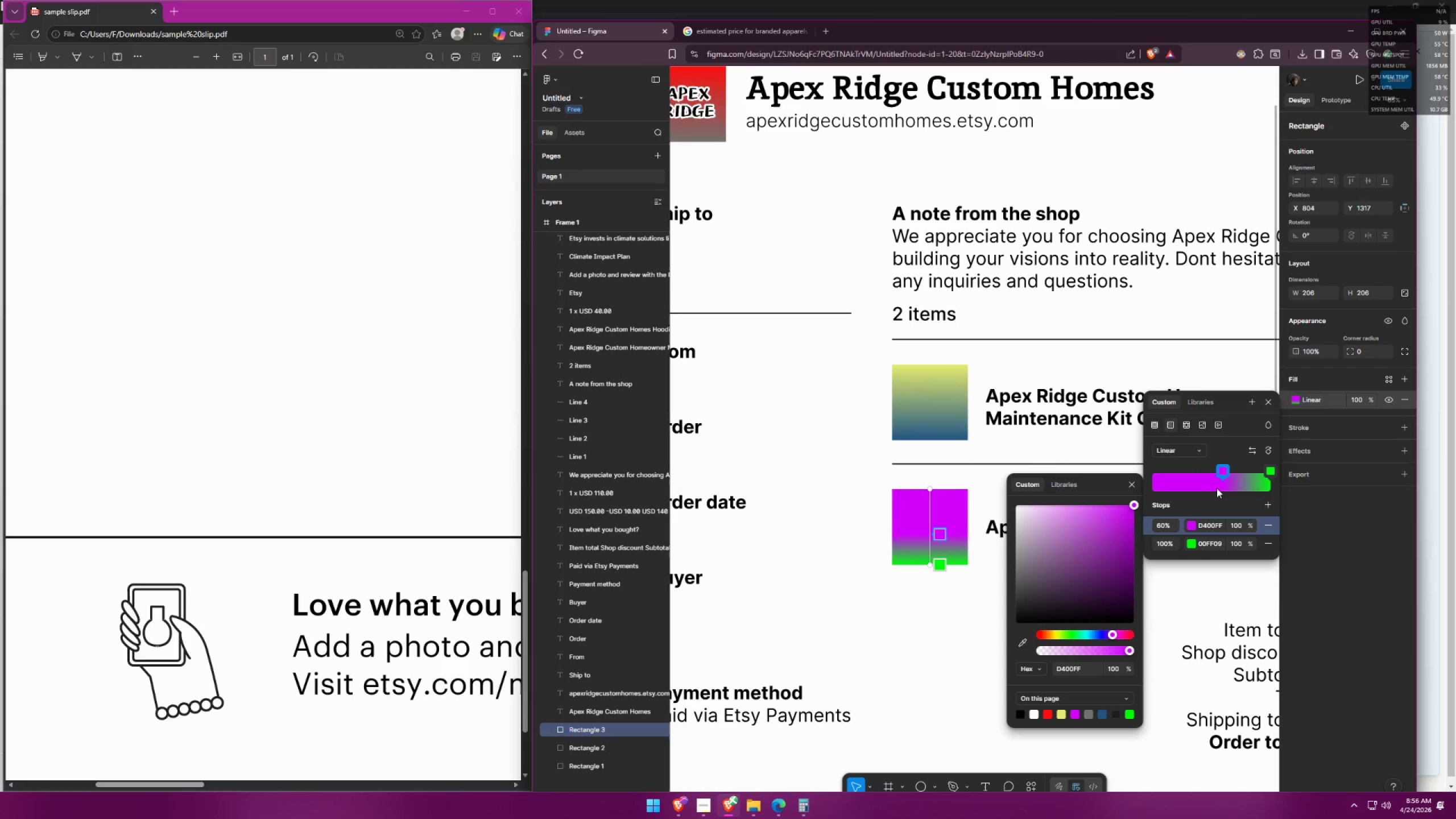 
left_click_drag(start_coordinate=[1107, 593], to_coordinate=[1094, 573])
 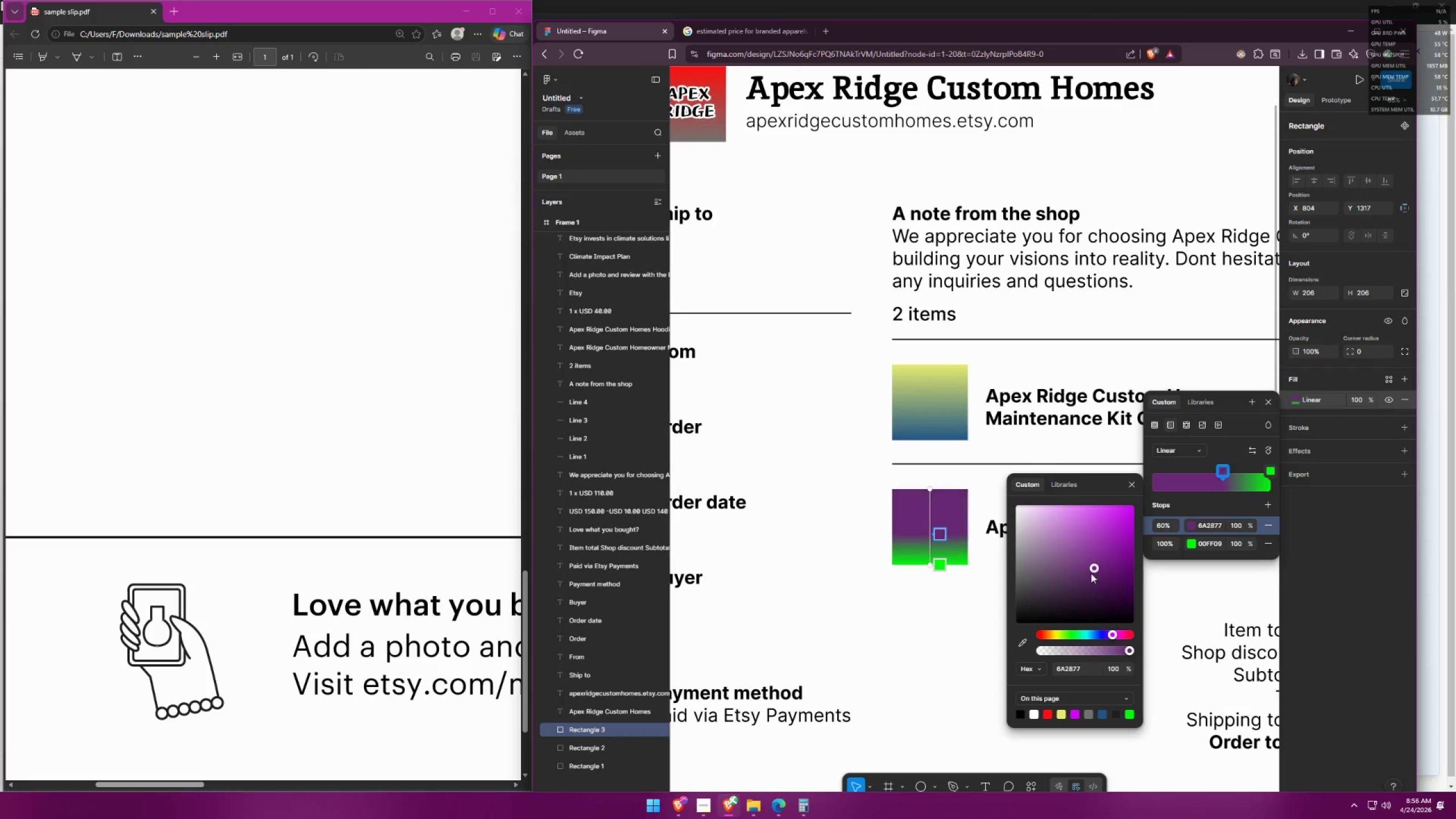 
left_click_drag(start_coordinate=[1089, 573], to_coordinate=[1076, 552])
 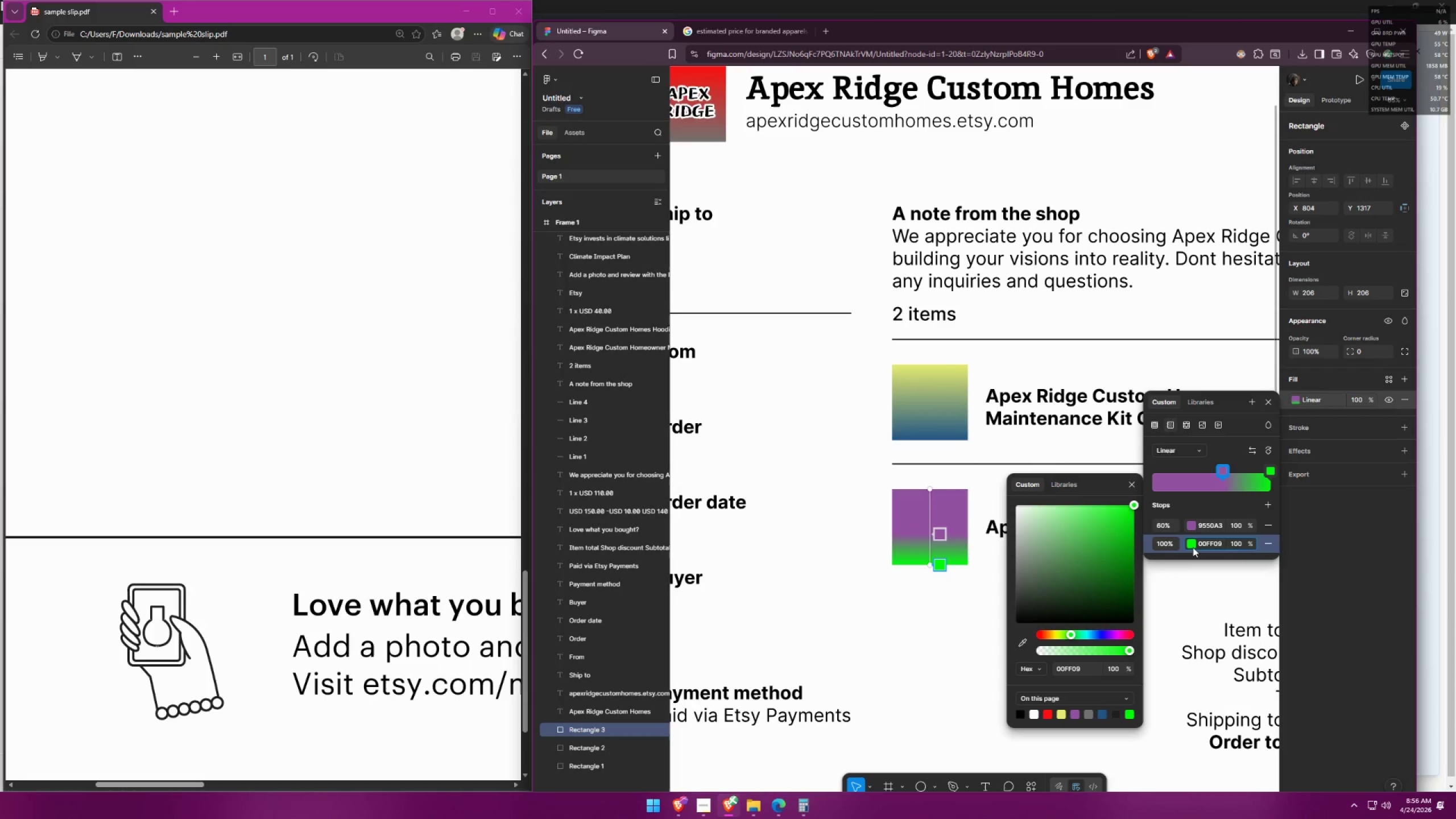 
left_click_drag(start_coordinate=[1090, 578], to_coordinate=[1076, 545])
 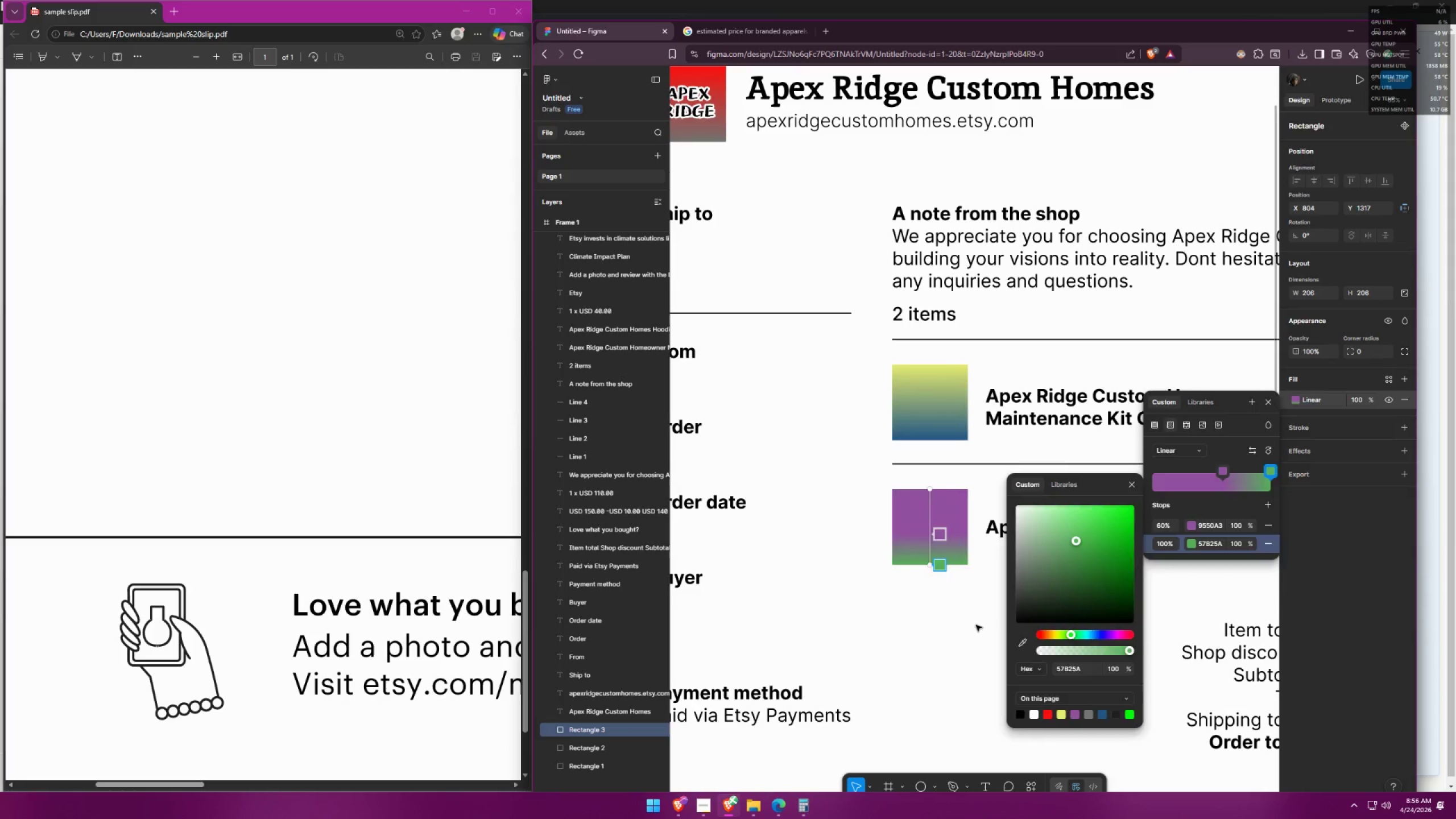 
double_click([976, 624])
 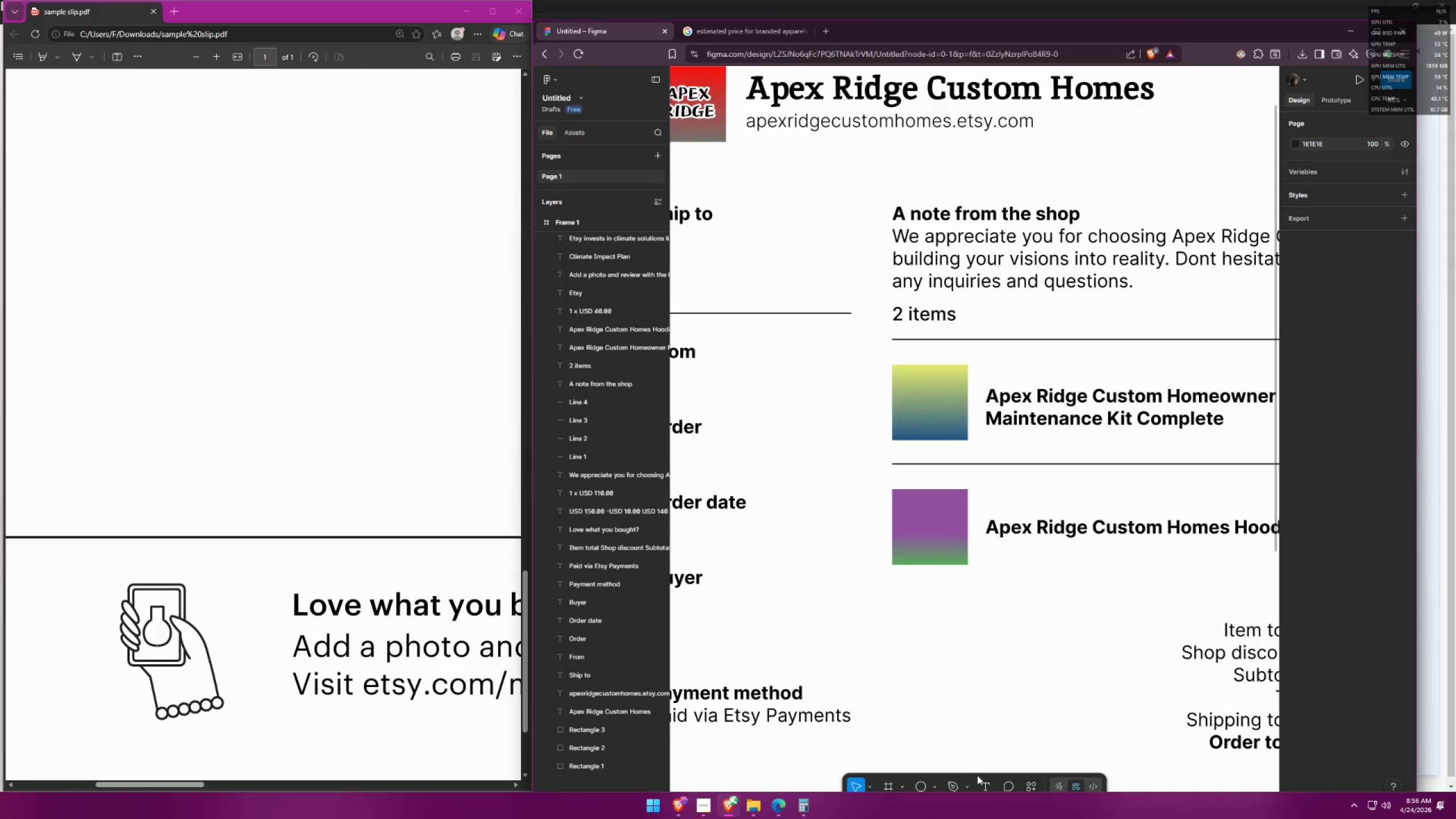 
wait(8.09)
 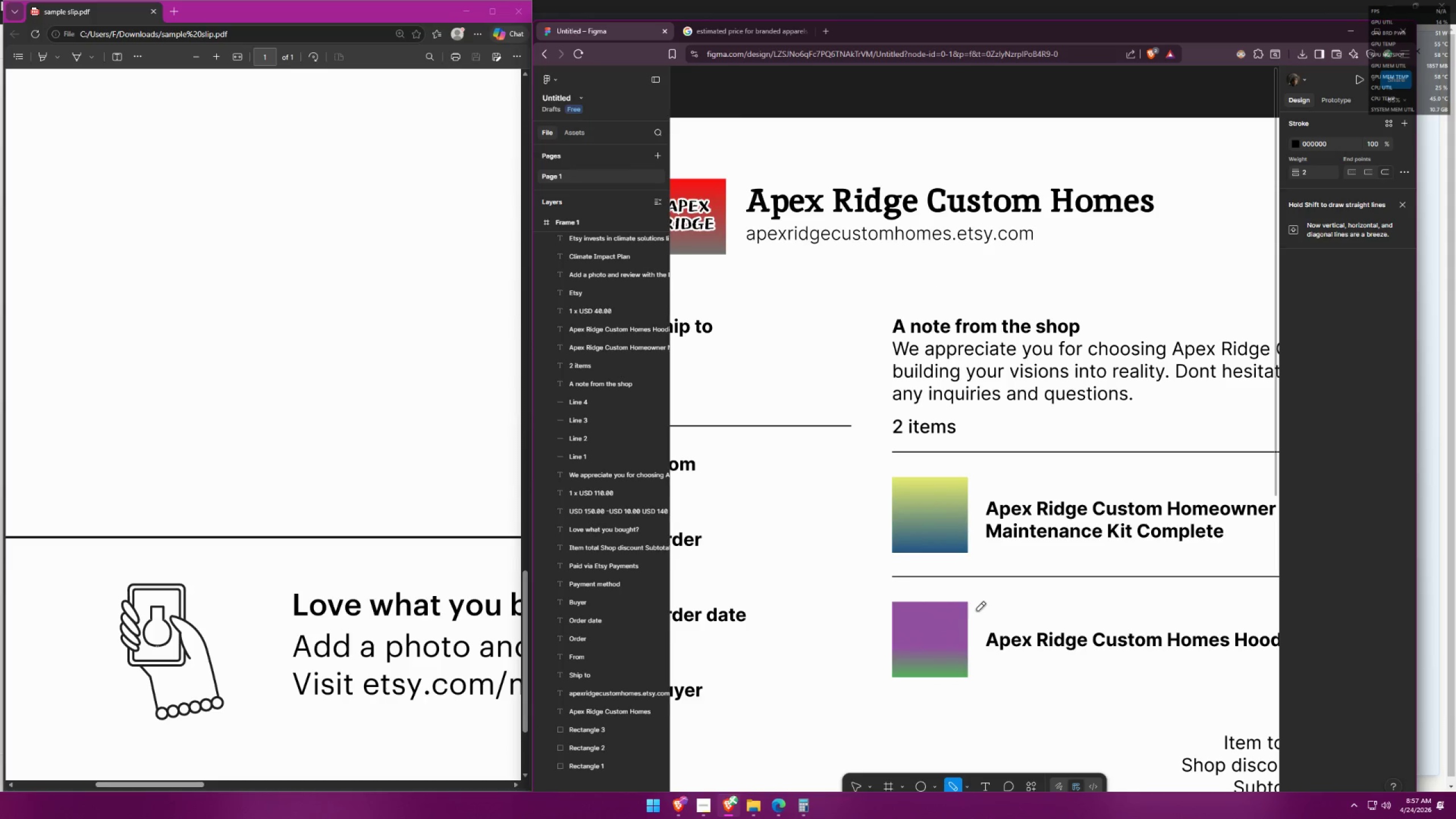 
hold_key(key=ControlLeft, duration=0.98)
 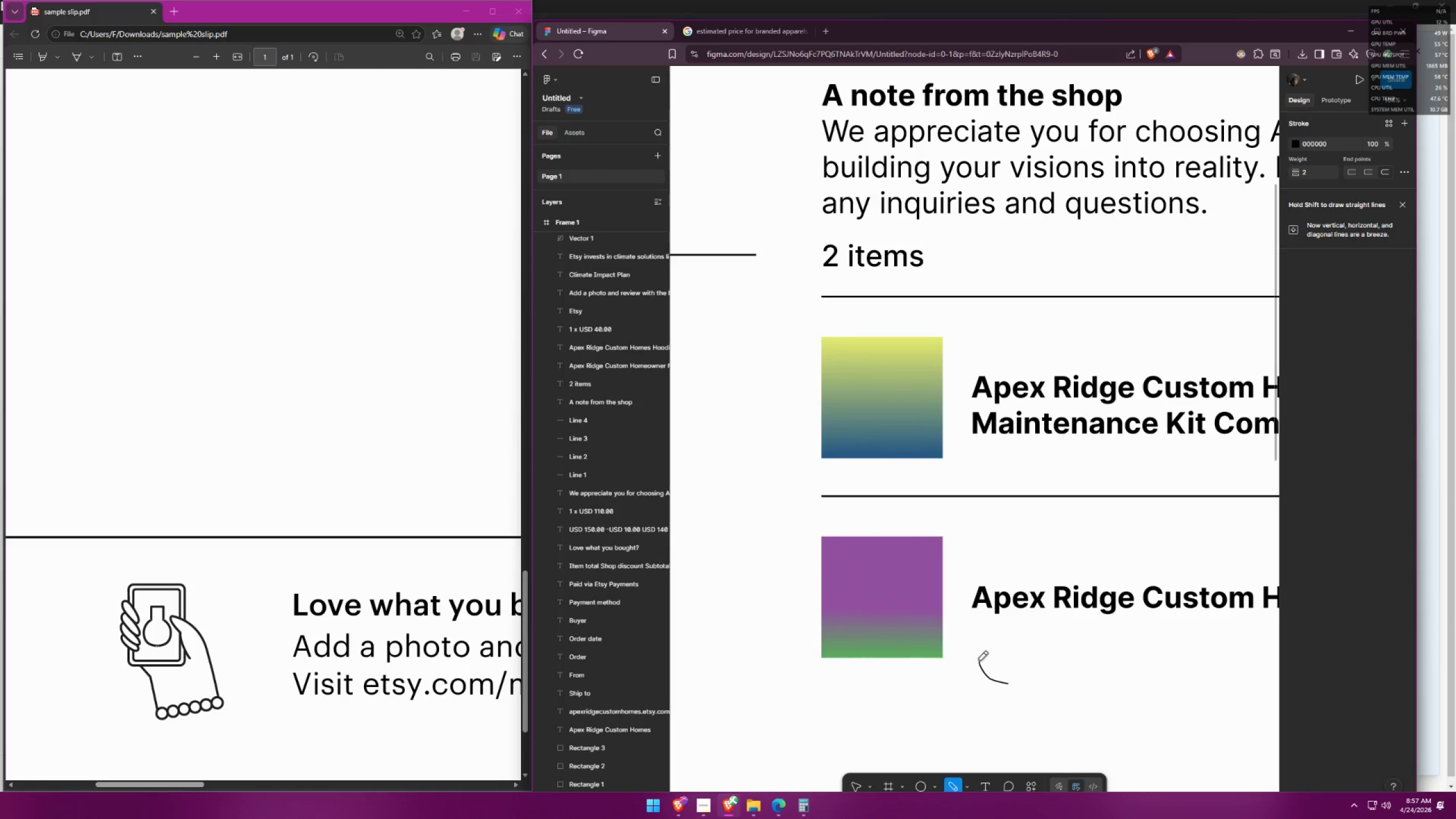 
scroll: coordinate [977, 613], scroll_direction: up, amount: 4.0
 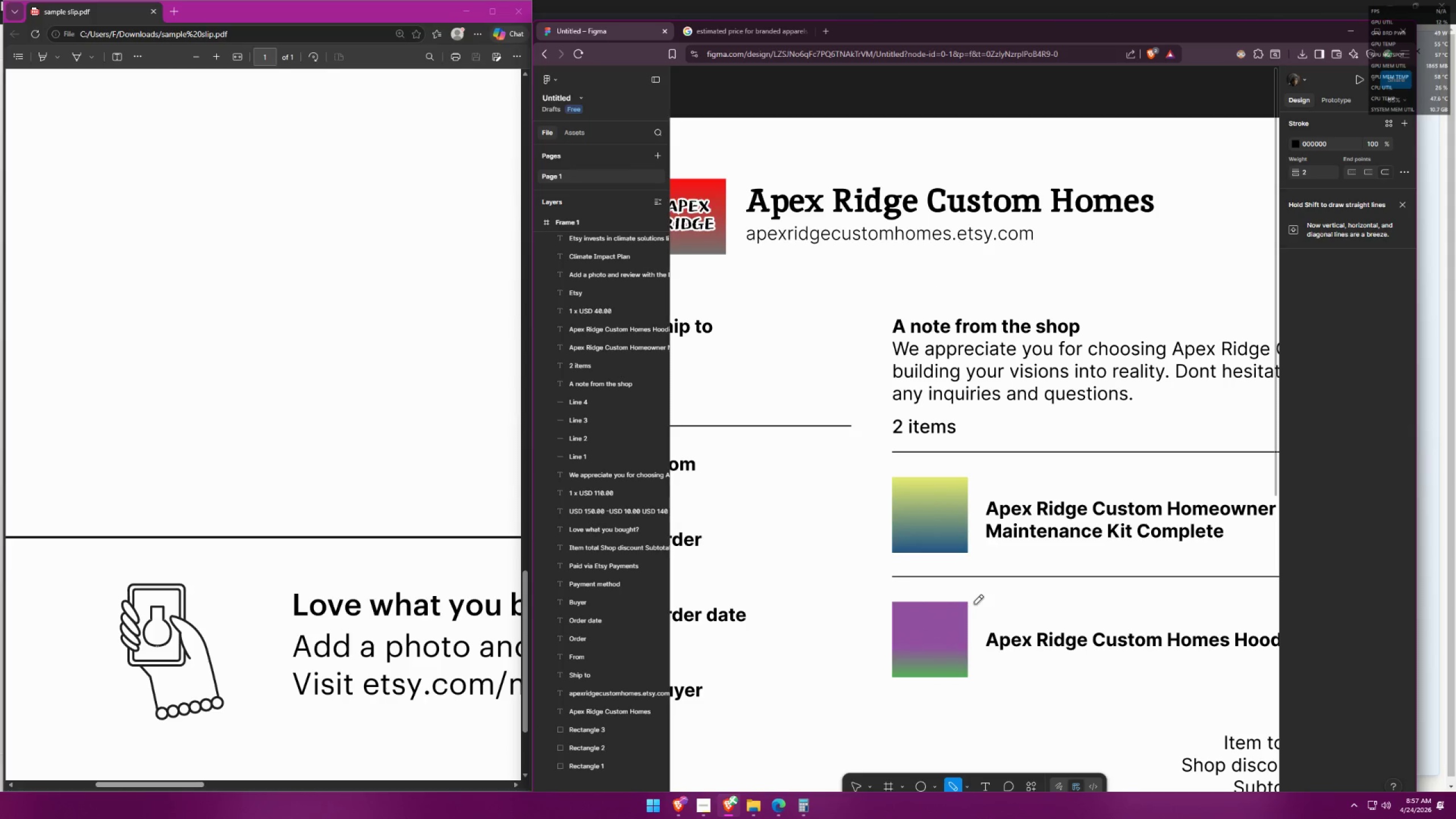 
left_click_drag(start_coordinate=[1008, 684], to_coordinate=[1020, 663])
 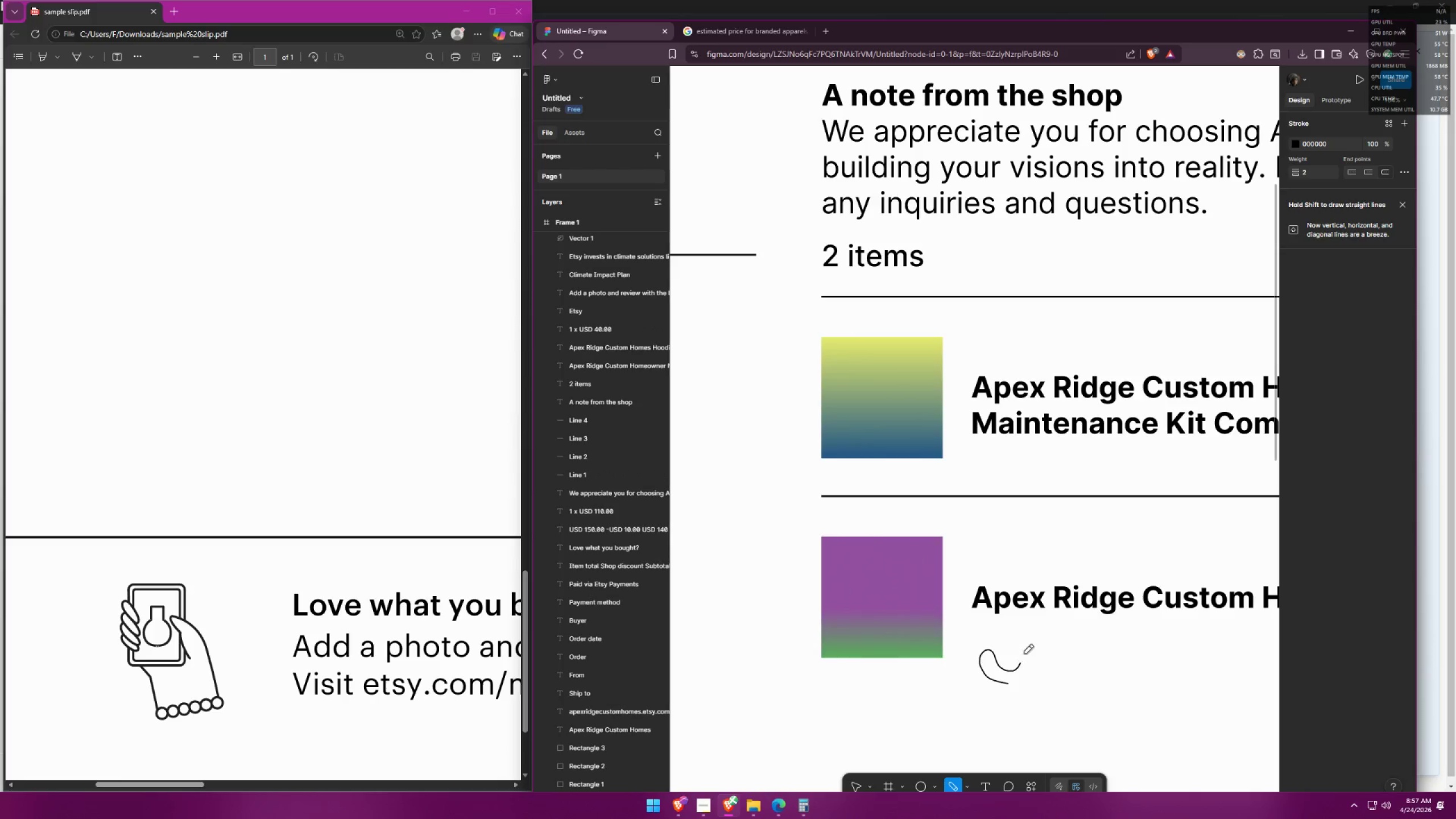 
scroll: coordinate [981, 621], scroll_direction: up, amount: 4.0
 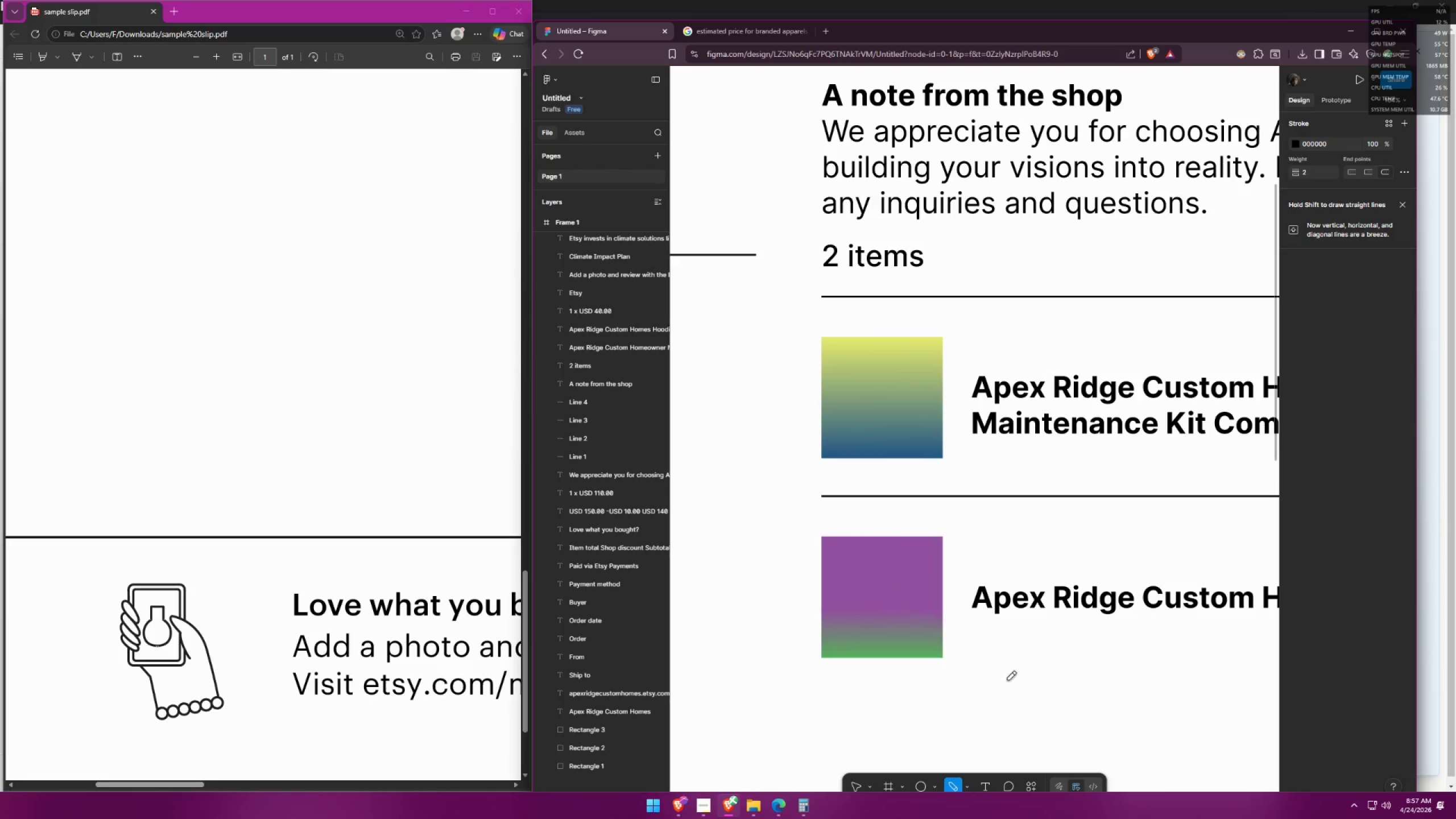 
key(Control+ControlLeft)
 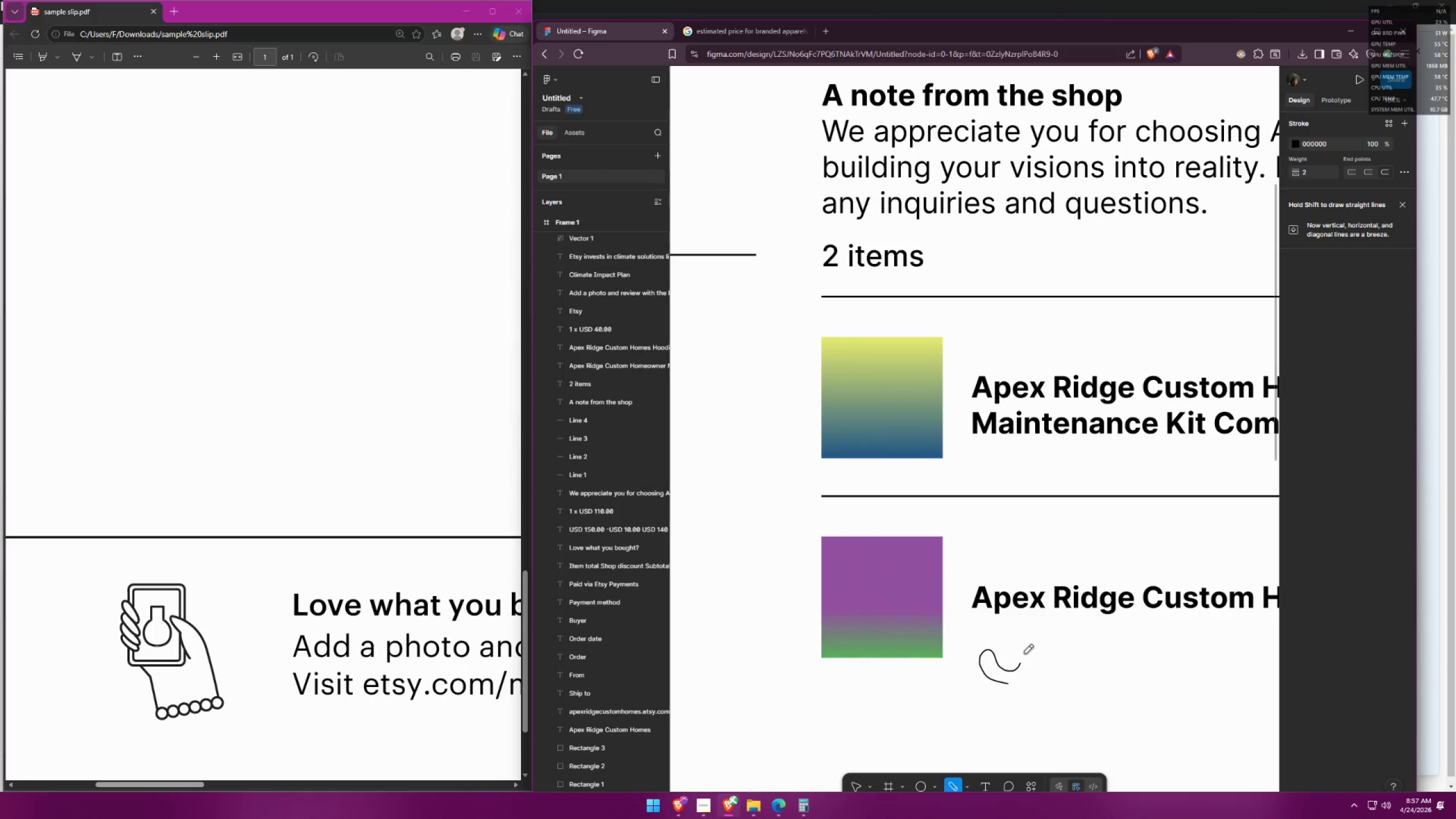 
key(Control+Z)
 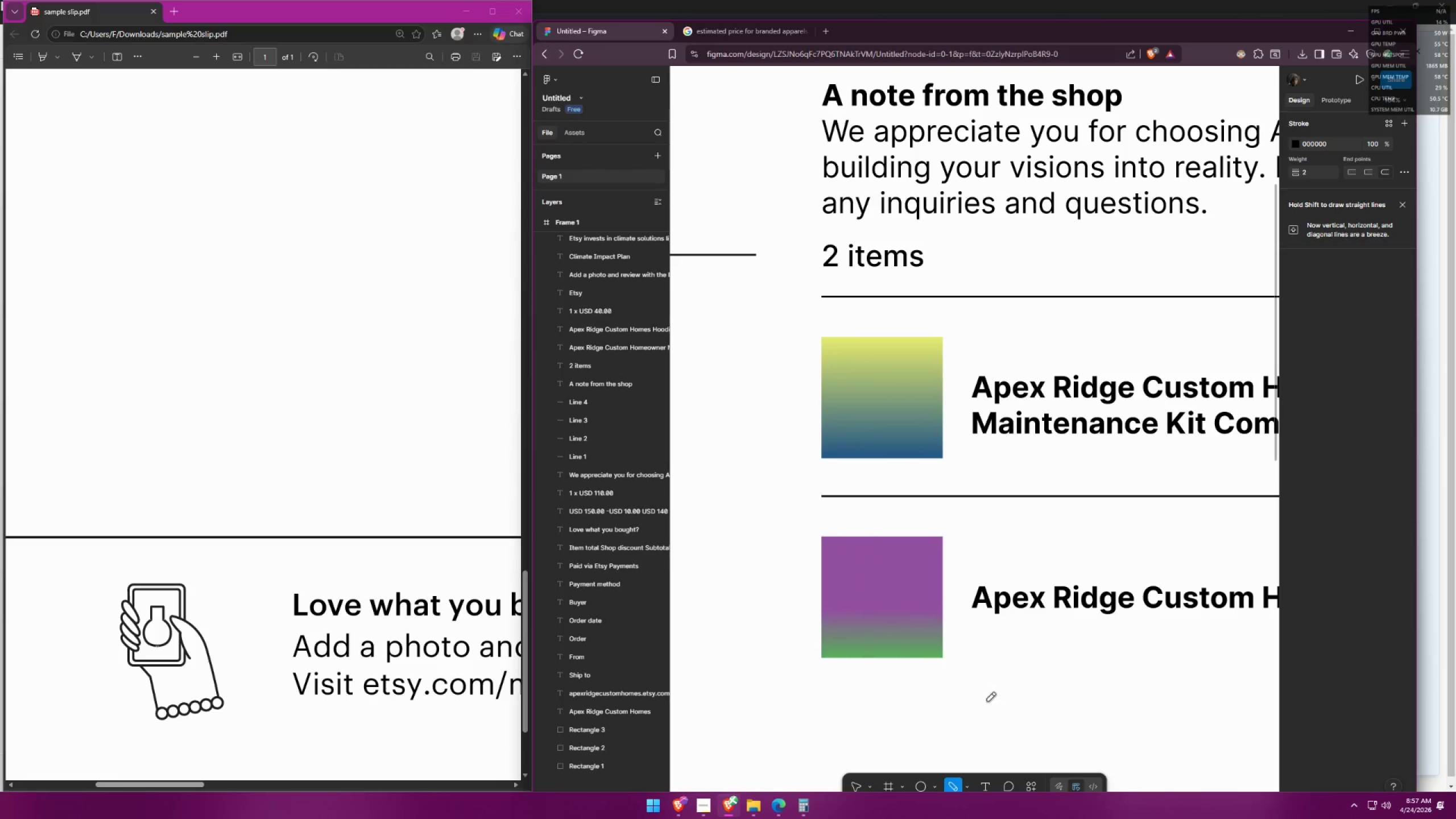 
left_click([925, 781])
 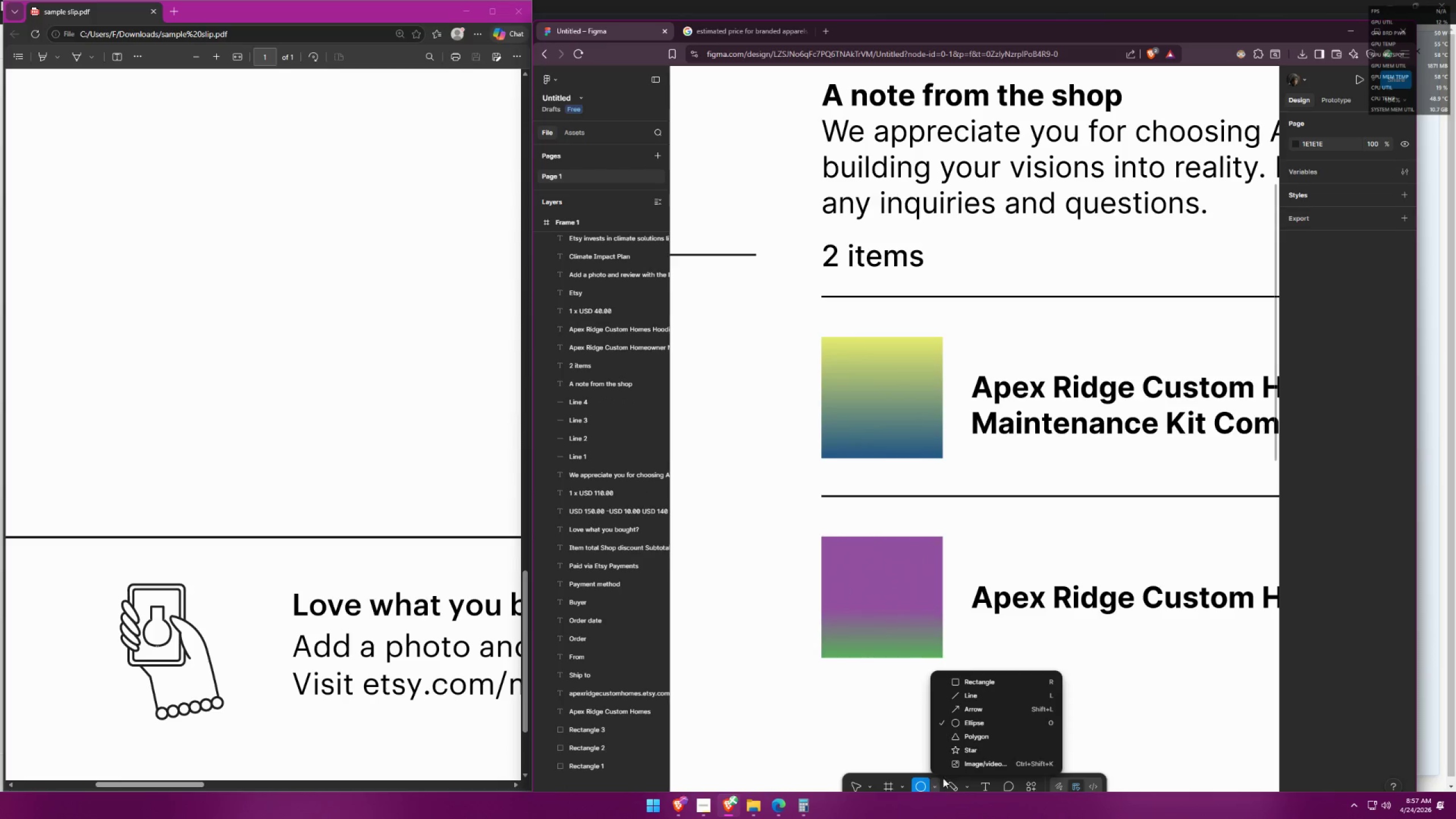 
left_click([1001, 684])
 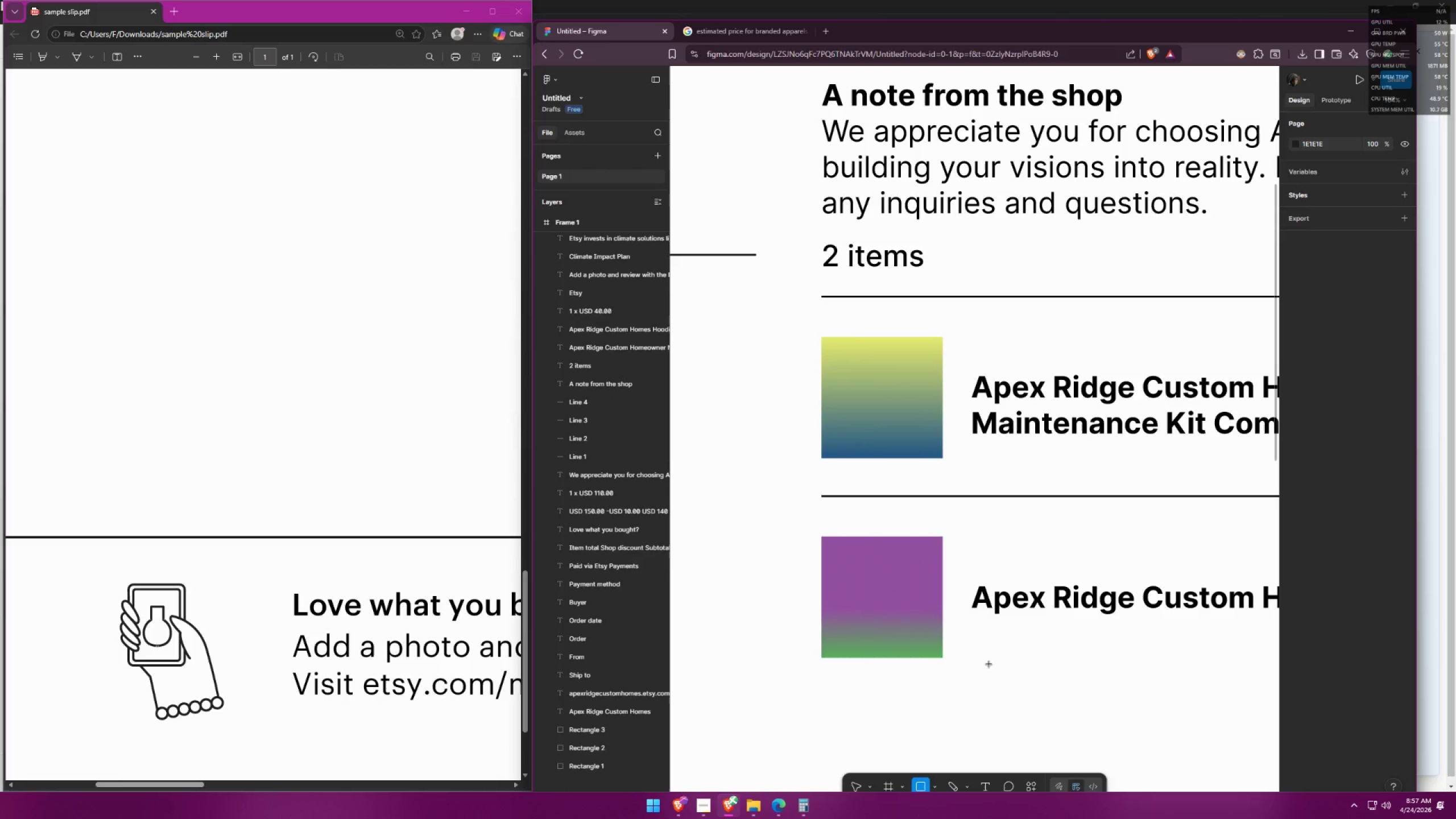 
left_click_drag(start_coordinate=[988, 659], to_coordinate=[1048, 718])
 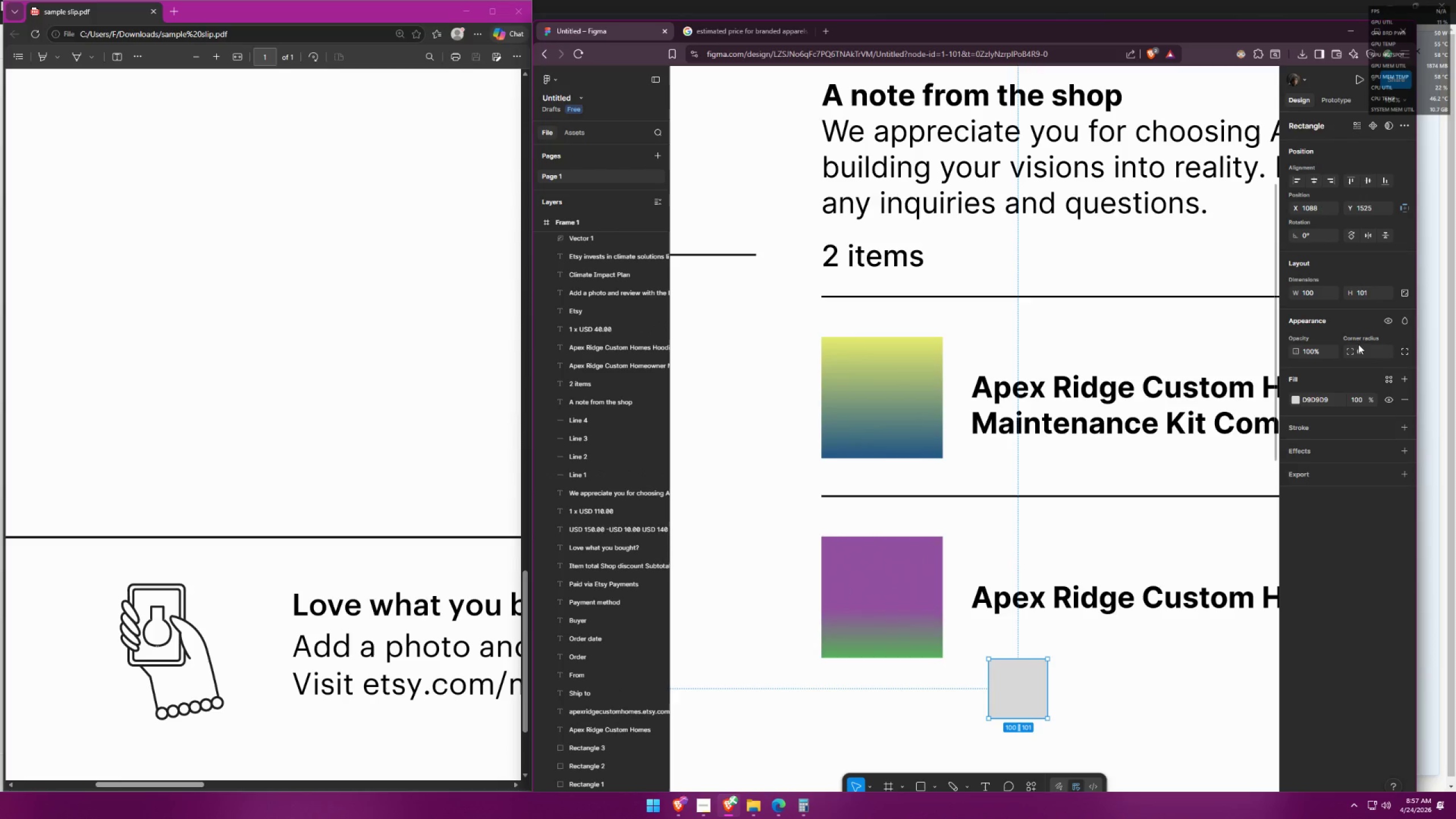 
left_click_drag(start_coordinate=[1351, 350], to_coordinate=[996, 432])
 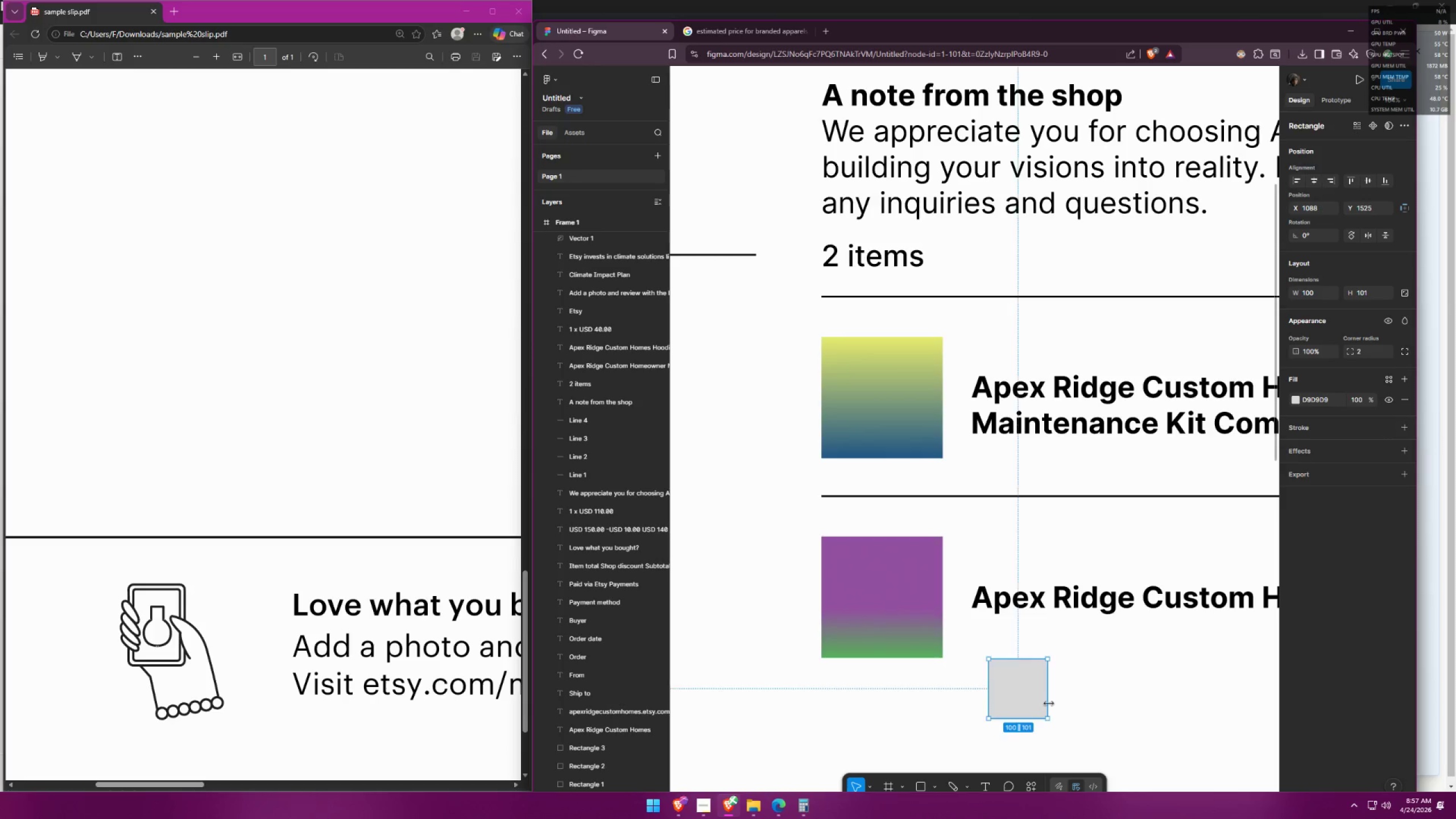 
left_click([1031, 712])
 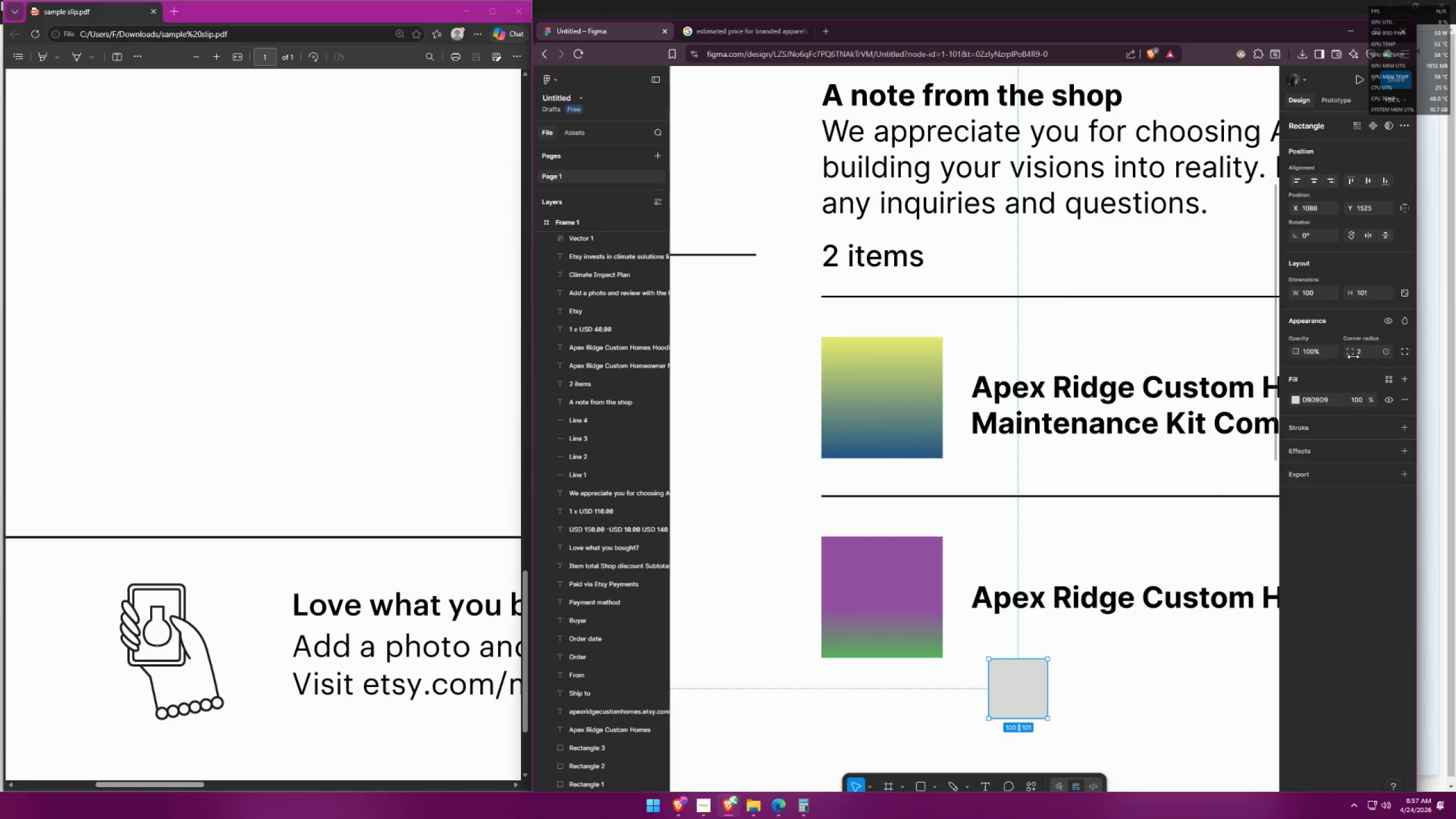 
left_click_drag(start_coordinate=[1352, 356], to_coordinate=[1003, 425])
 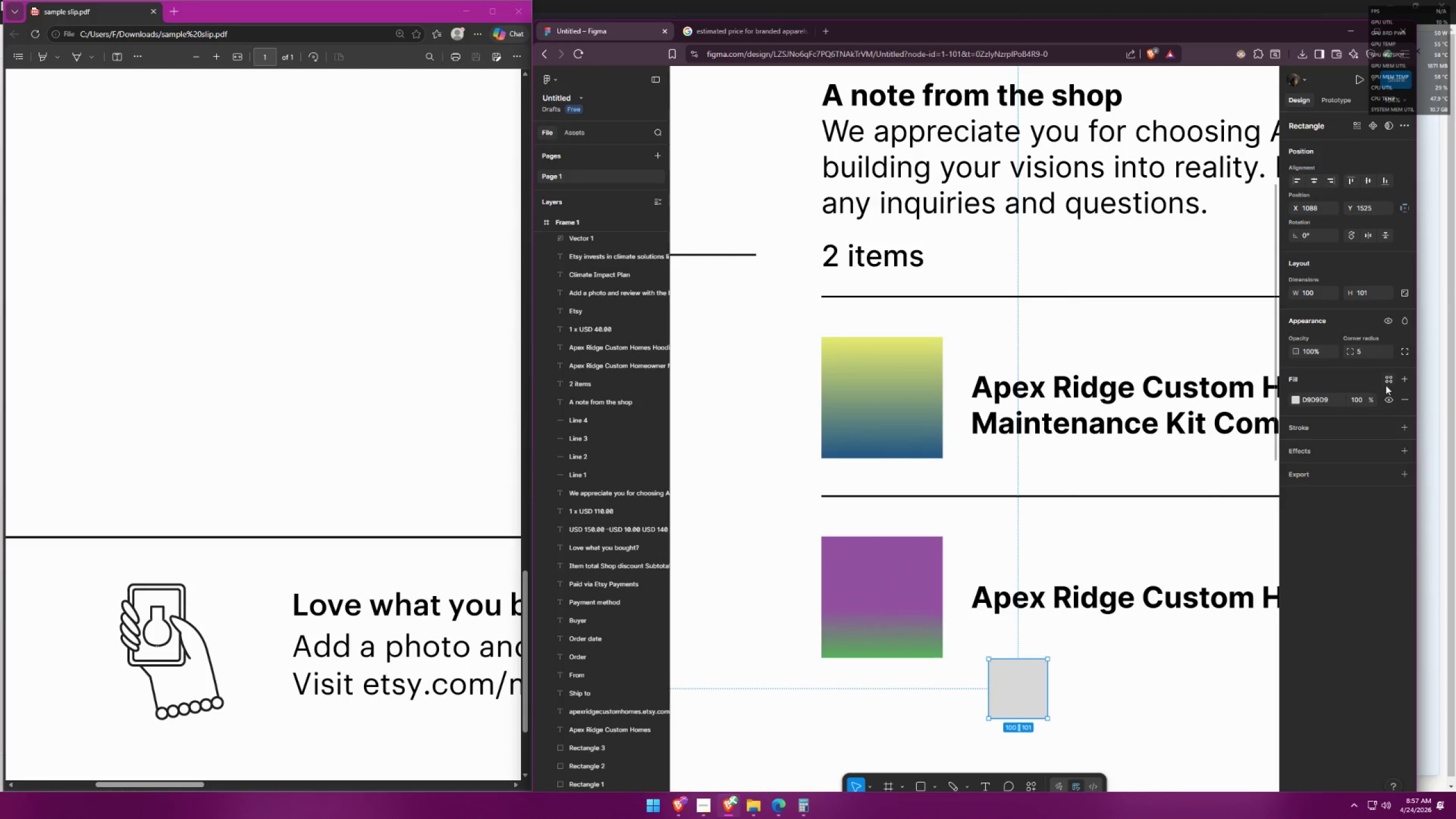 
left_click([1403, 395])
 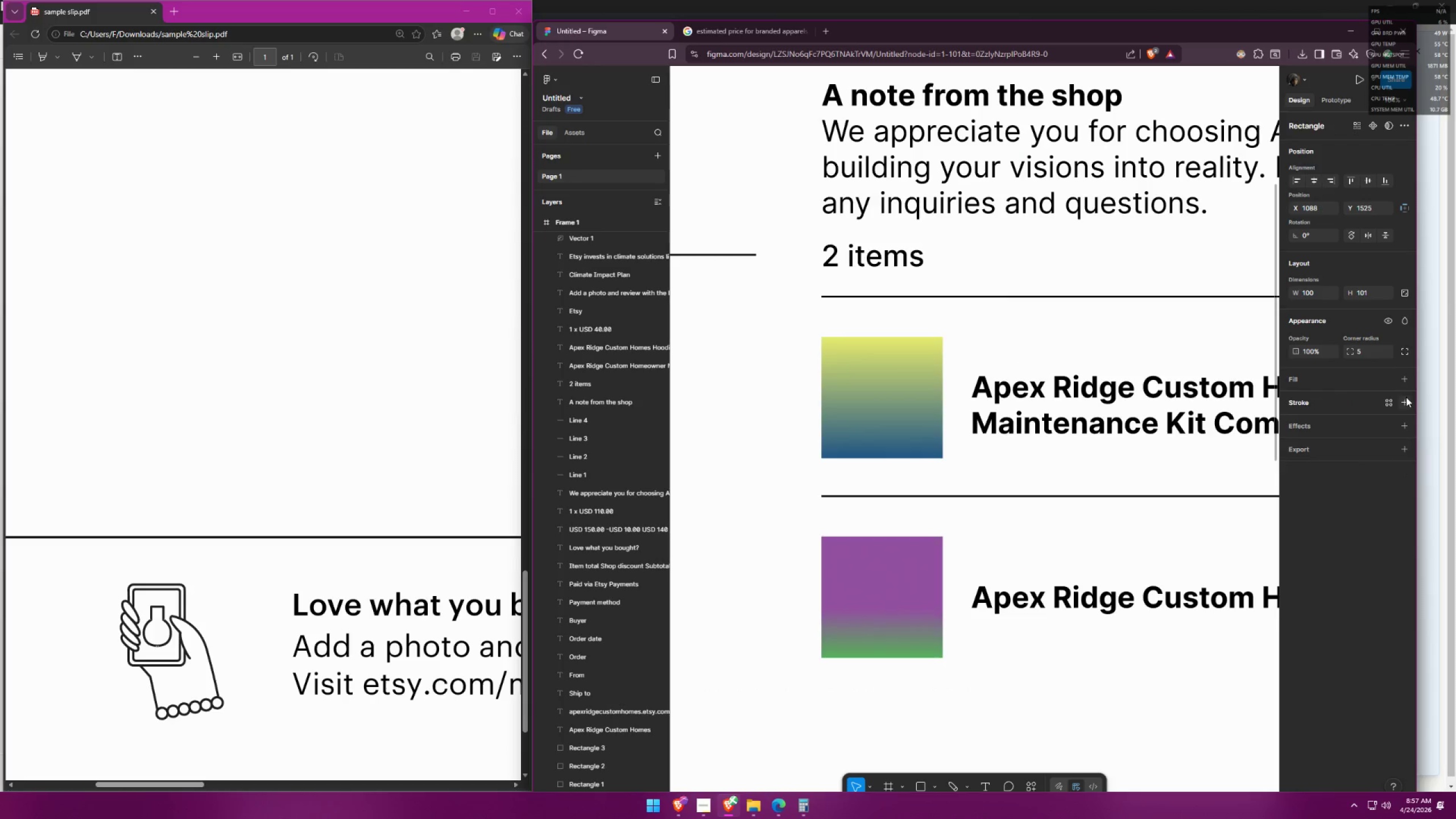 
left_click([1406, 399])
 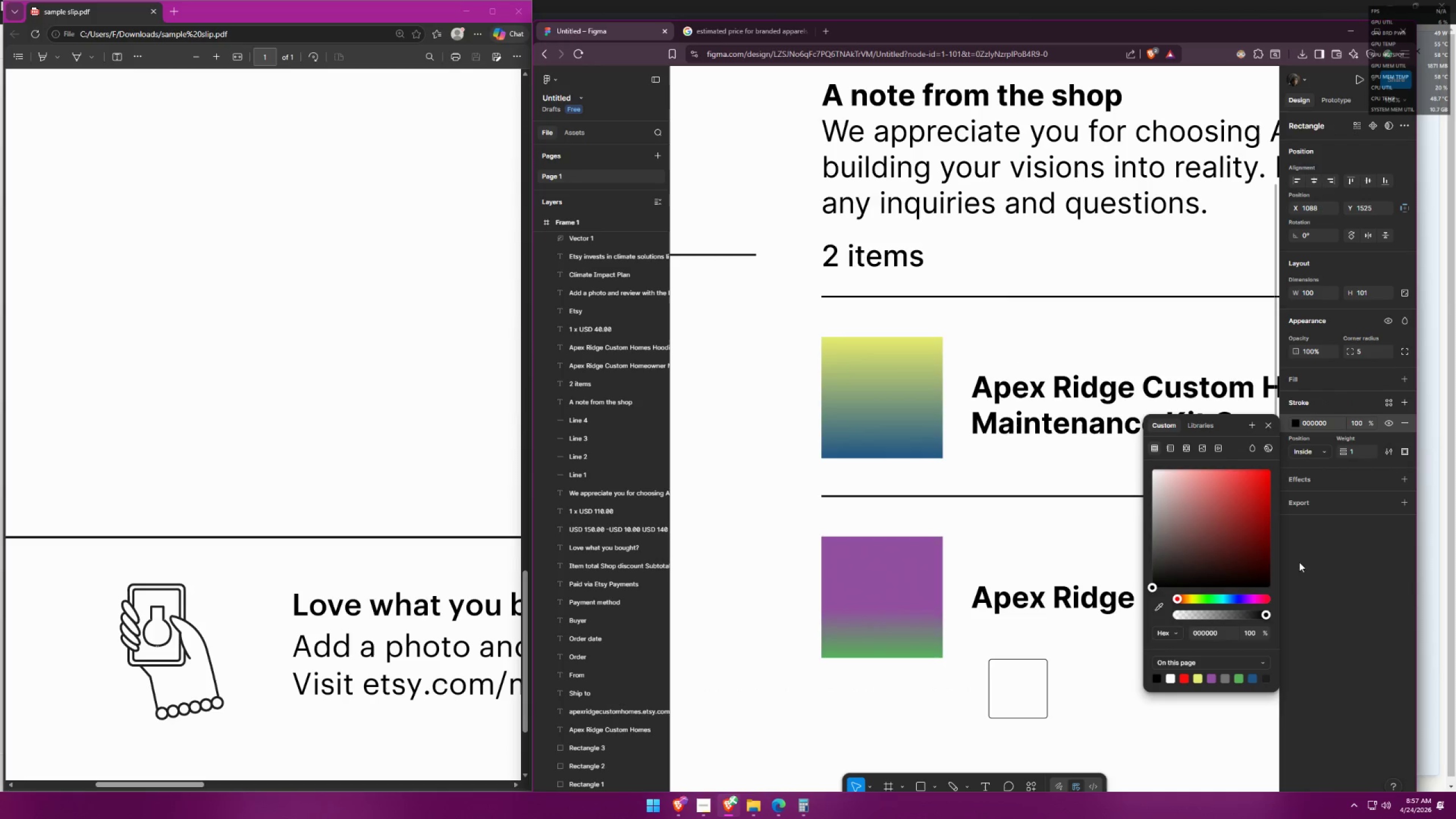 
left_click_drag(start_coordinate=[1360, 449], to_coordinate=[1344, 448])
 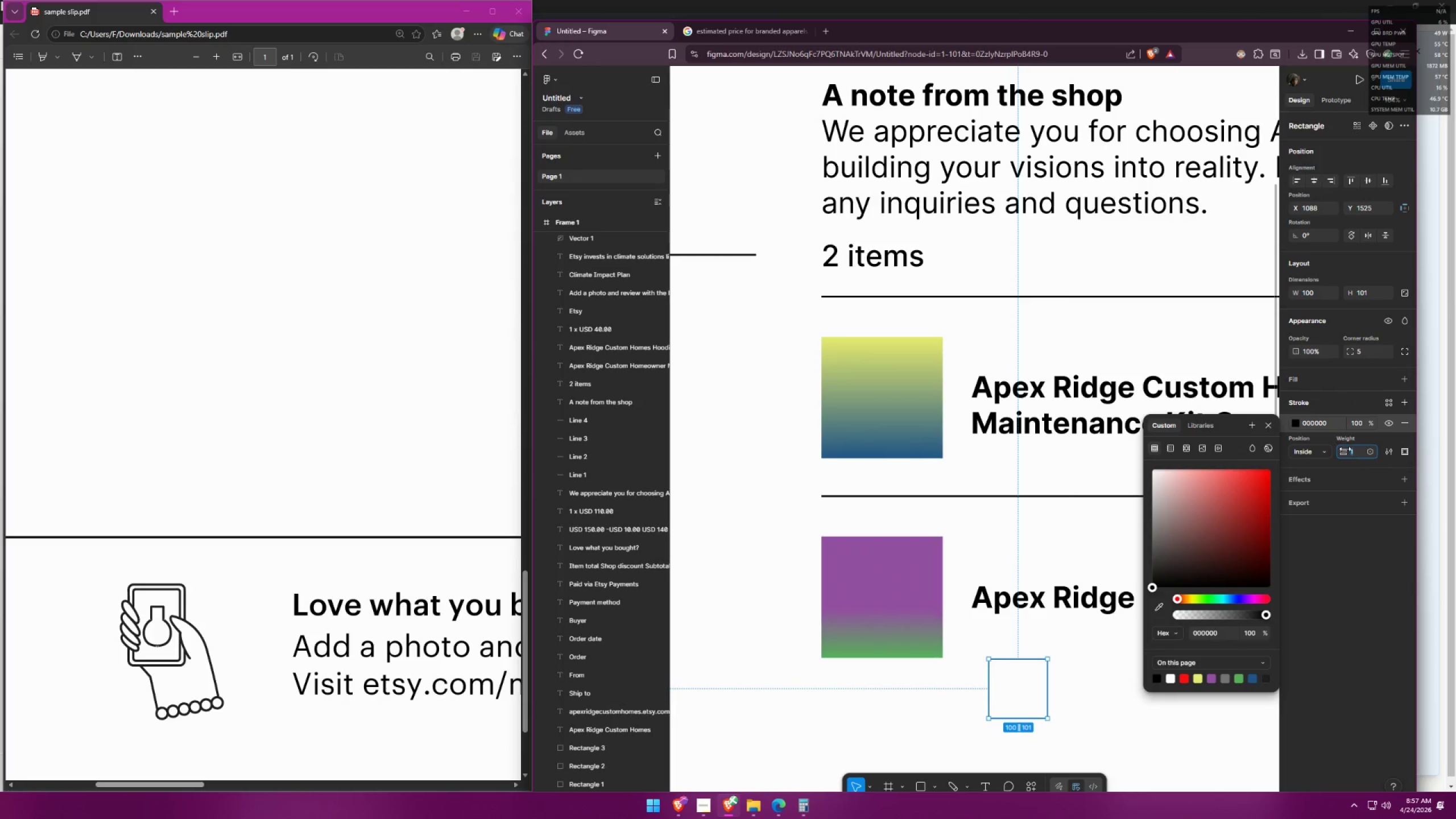 
key(3)
 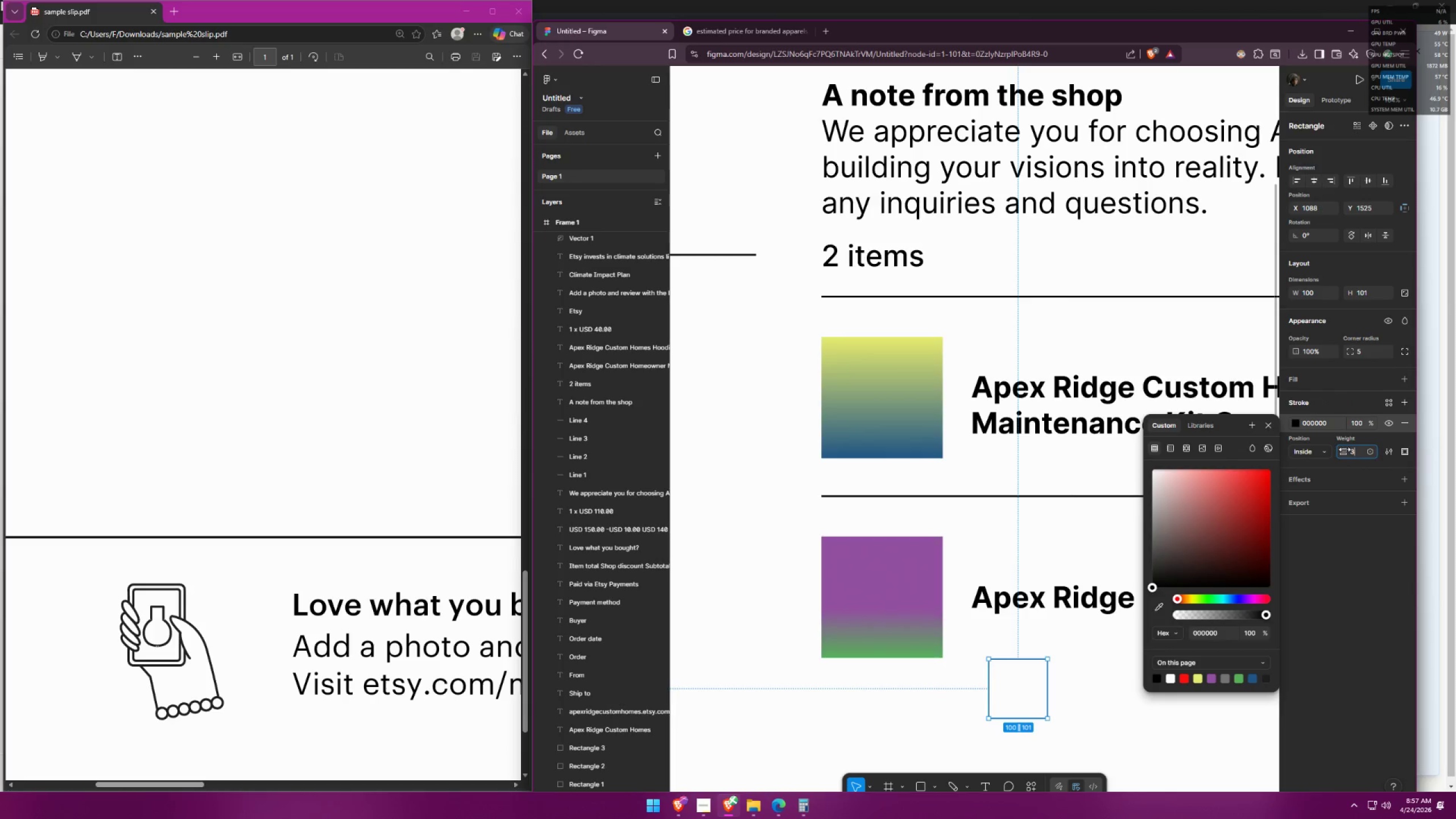 
key(Enter)
 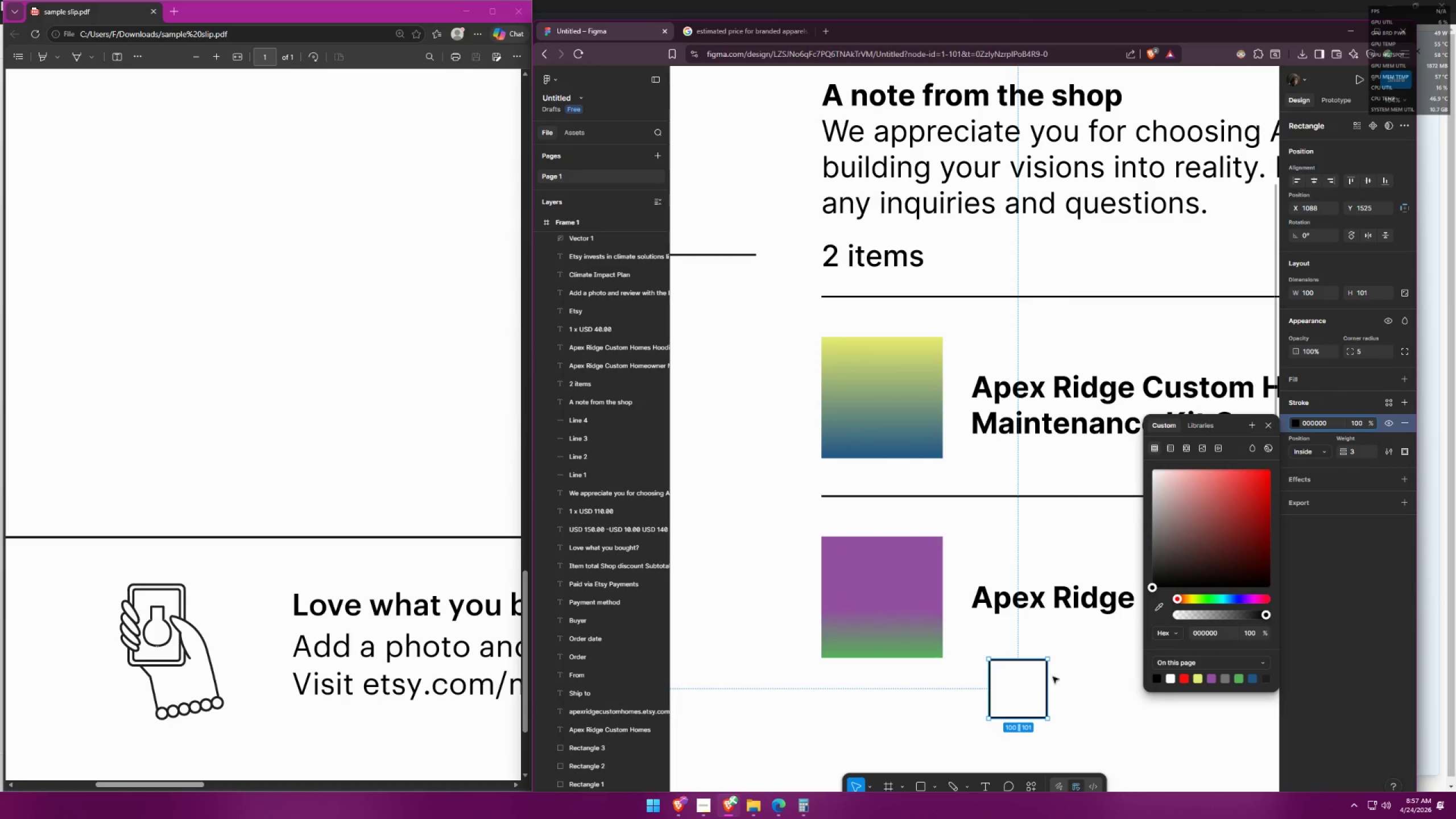 
left_click([1069, 679])
 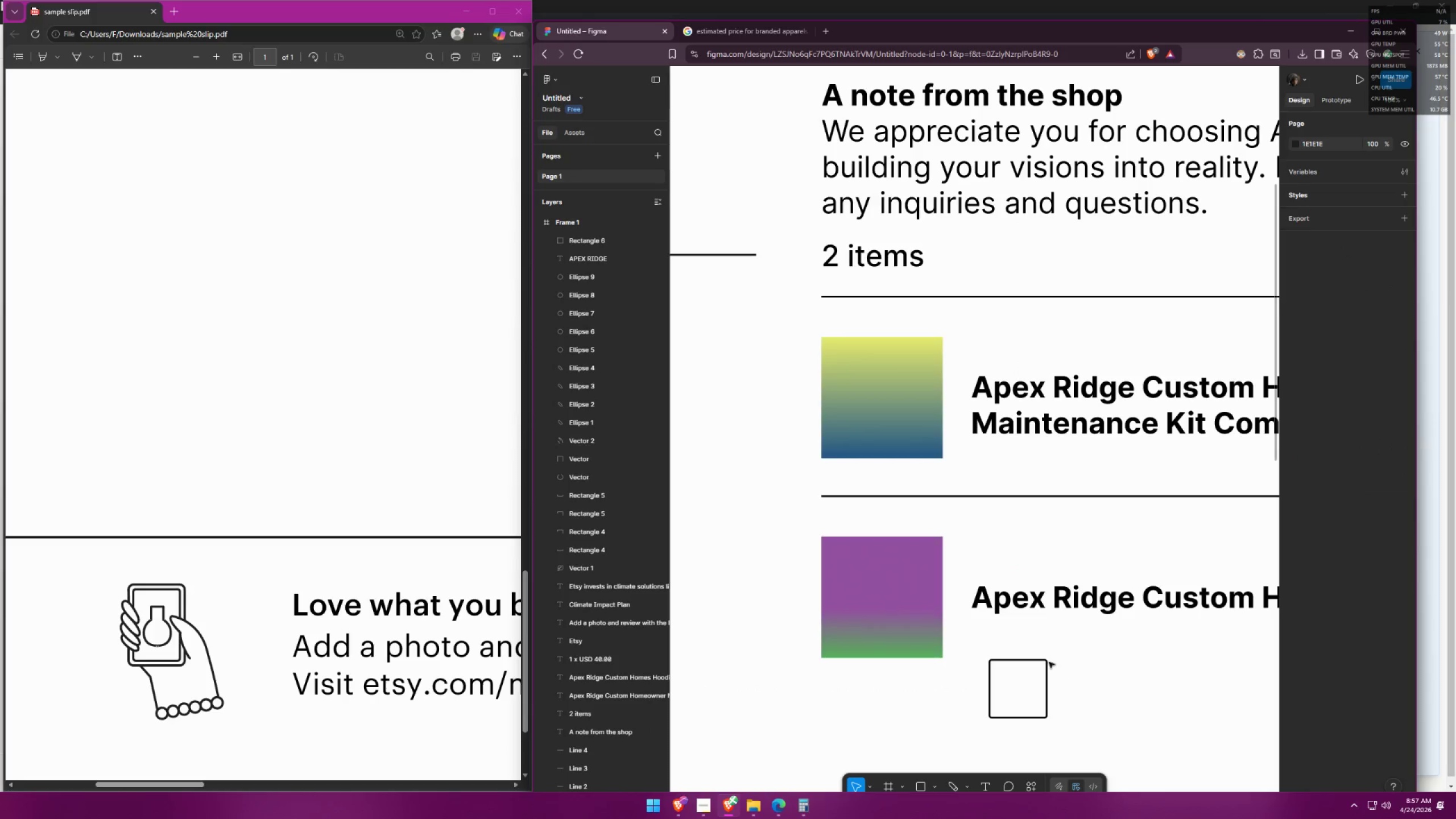 
hold_key(key=AltLeft, duration=0.45)
 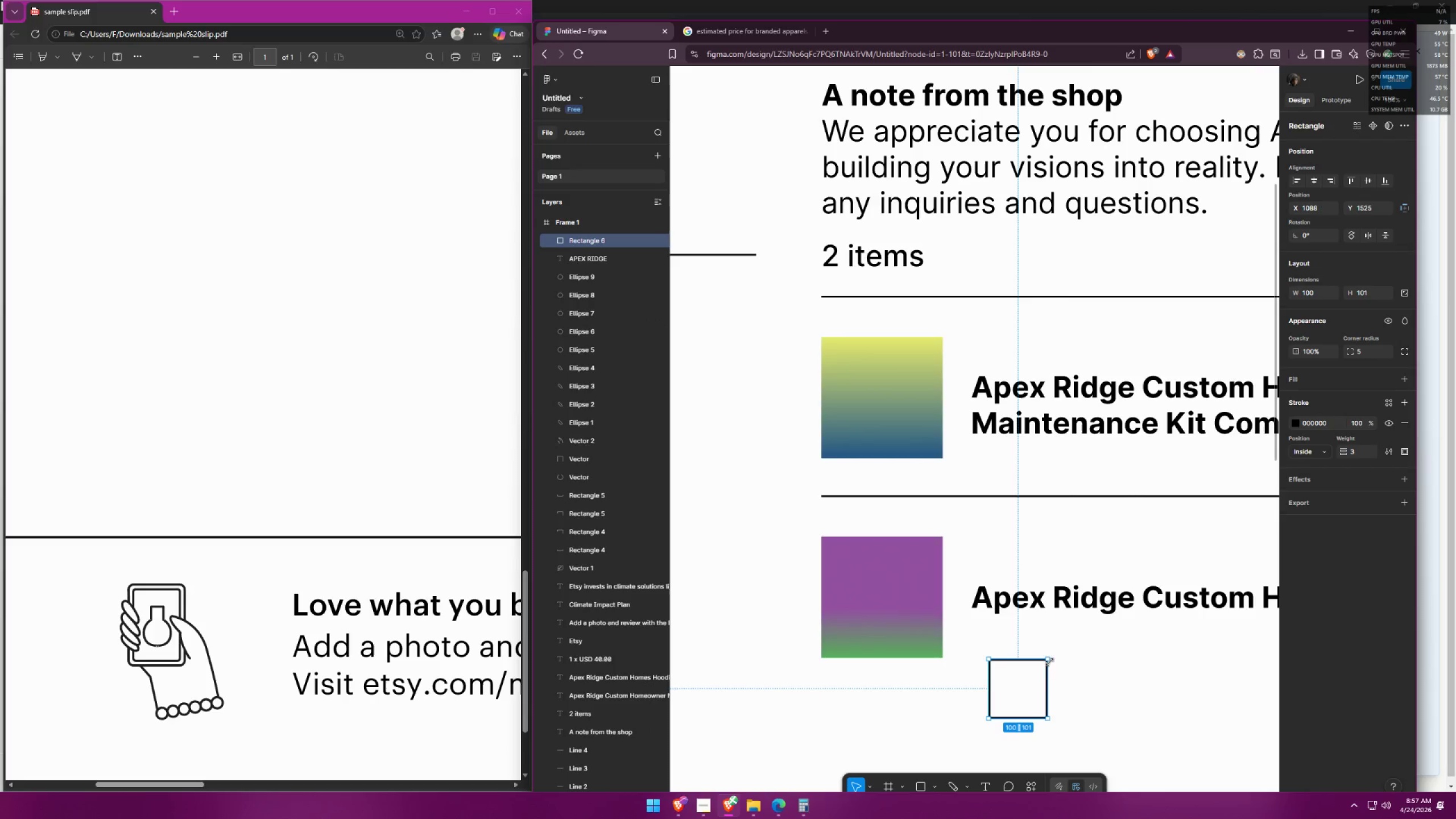 
hold_key(key=AltLeft, duration=1.52)
left_click_drag(start_coordinate=[1048, 659], to_coordinate=[1040, 667])
 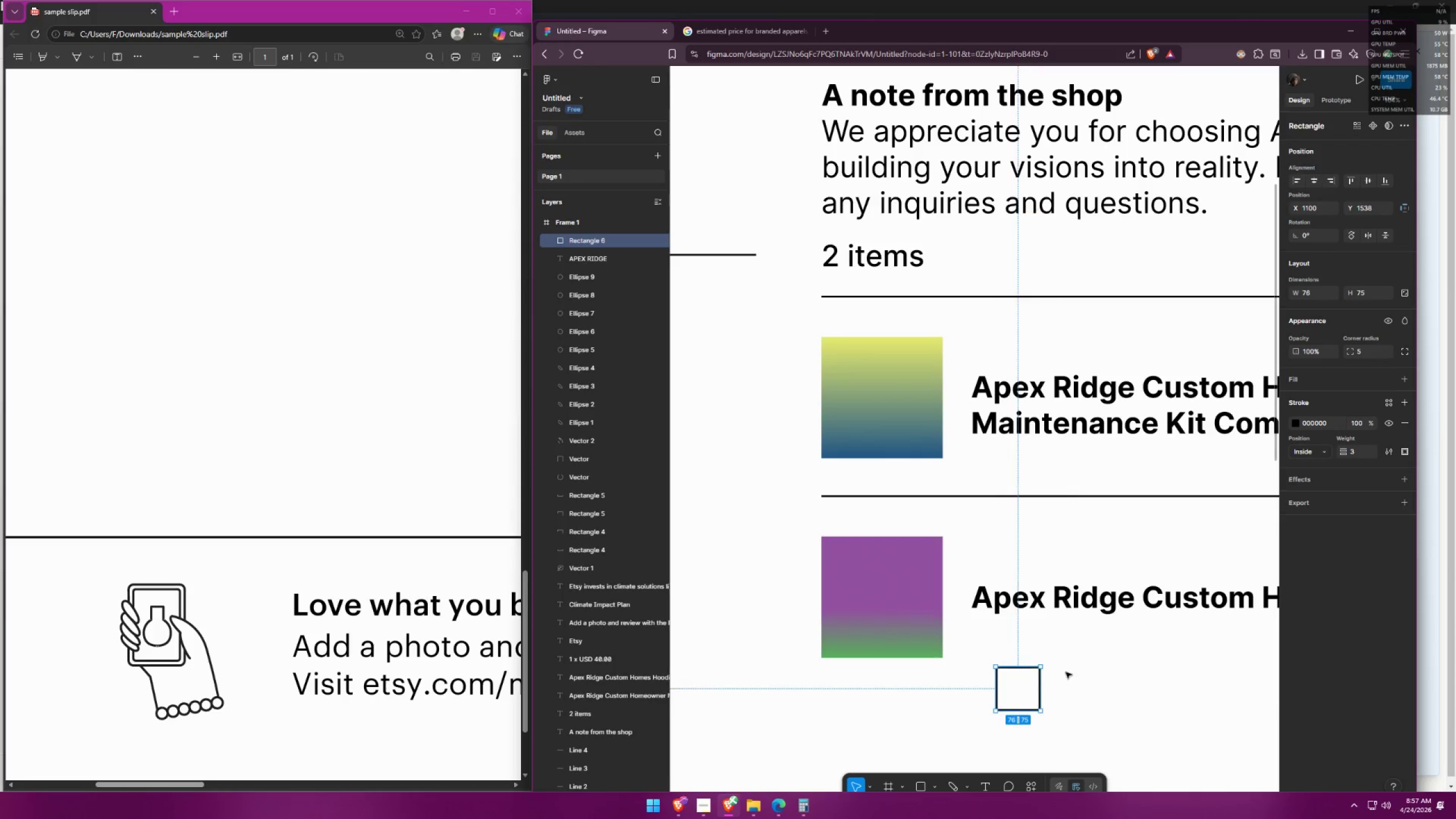 
left_click([1066, 672])
 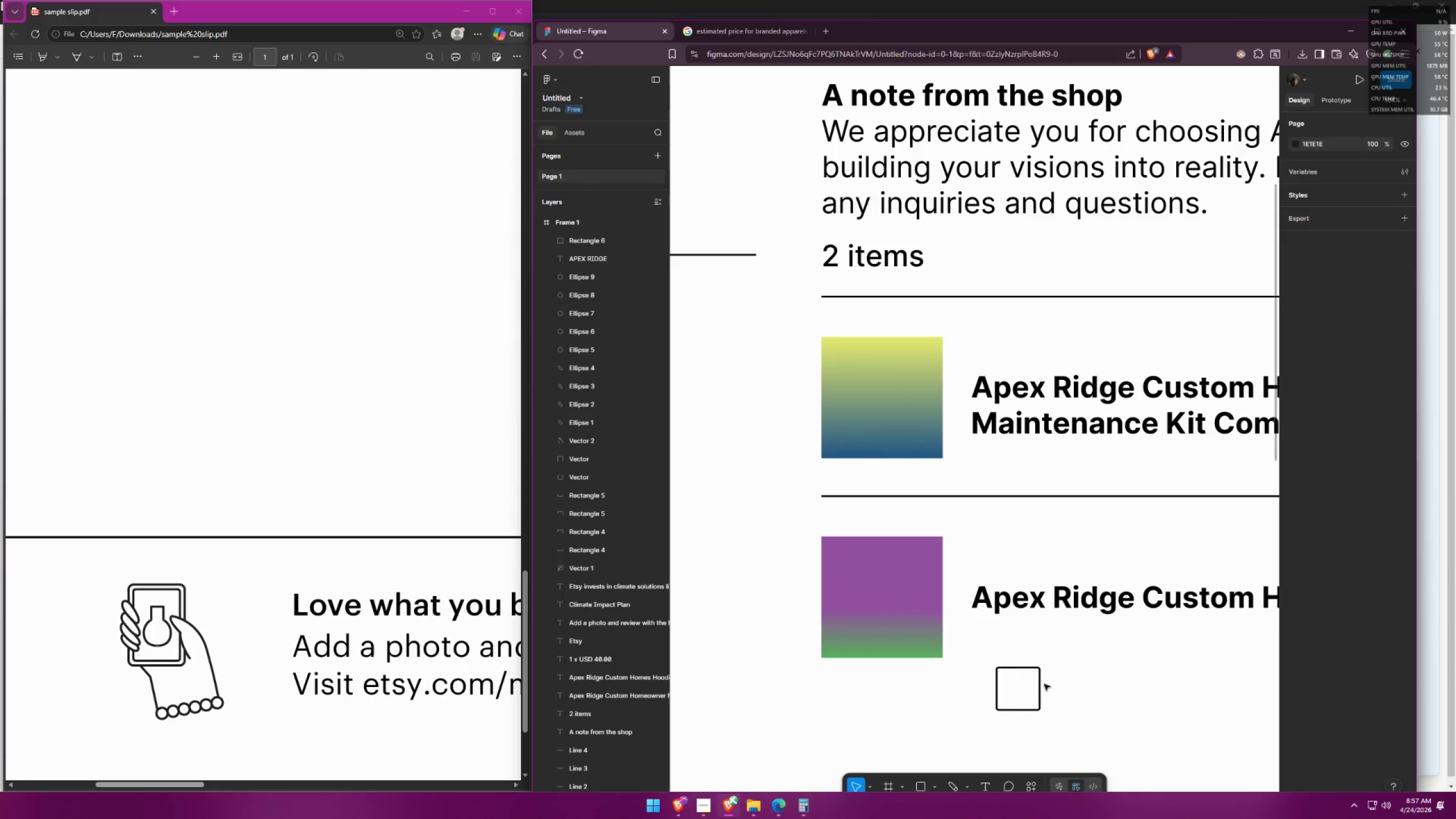 
left_click_drag(start_coordinate=[1041, 684], to_coordinate=[1066, 669])
 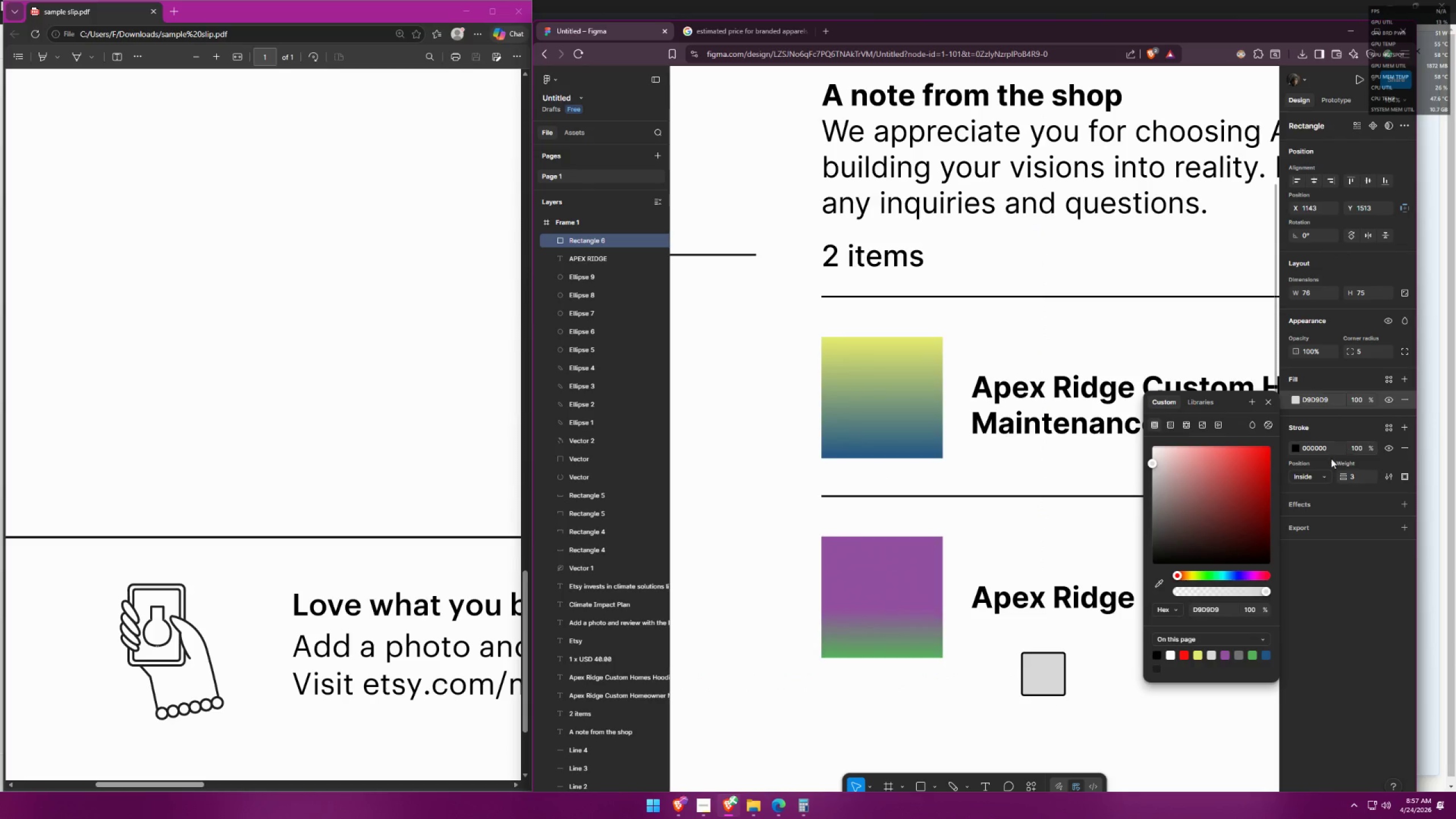 
left_click([1083, 656])
 